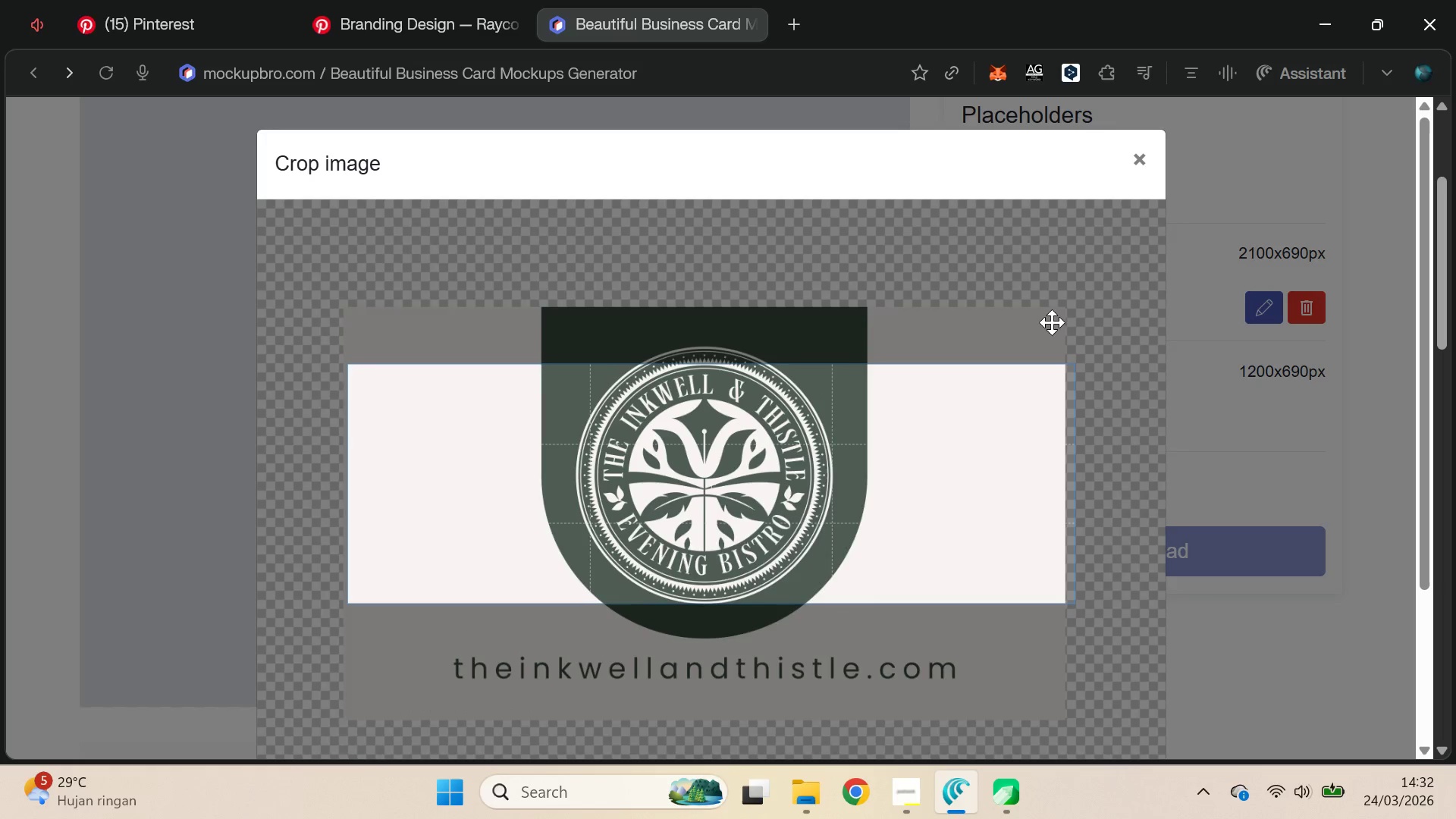 
left_click_drag(start_coordinate=[1072, 293], to_coordinate=[1080, 269])
 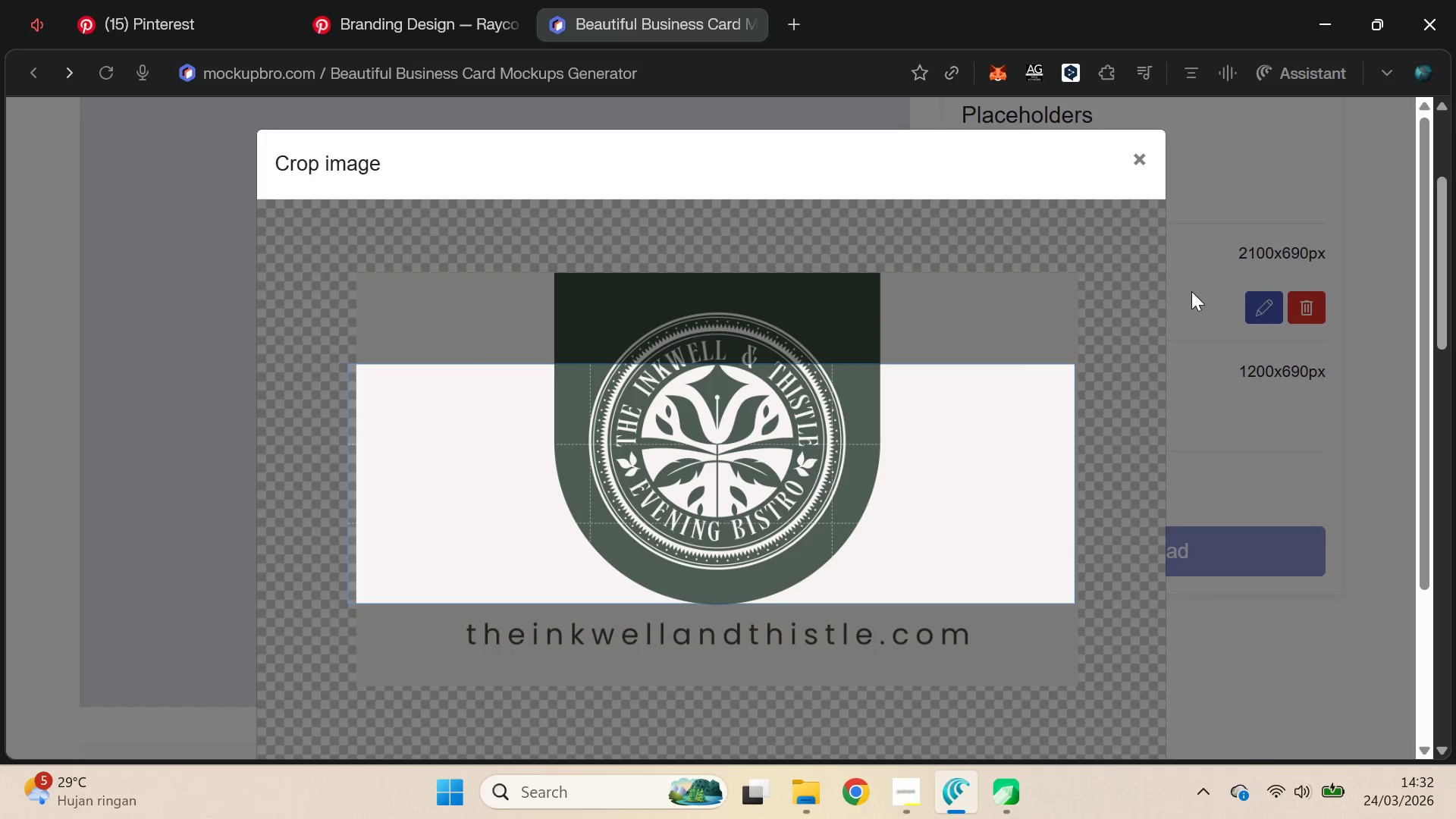 
scroll: coordinate [1195, 296], scroll_direction: up, amount: 2.0
 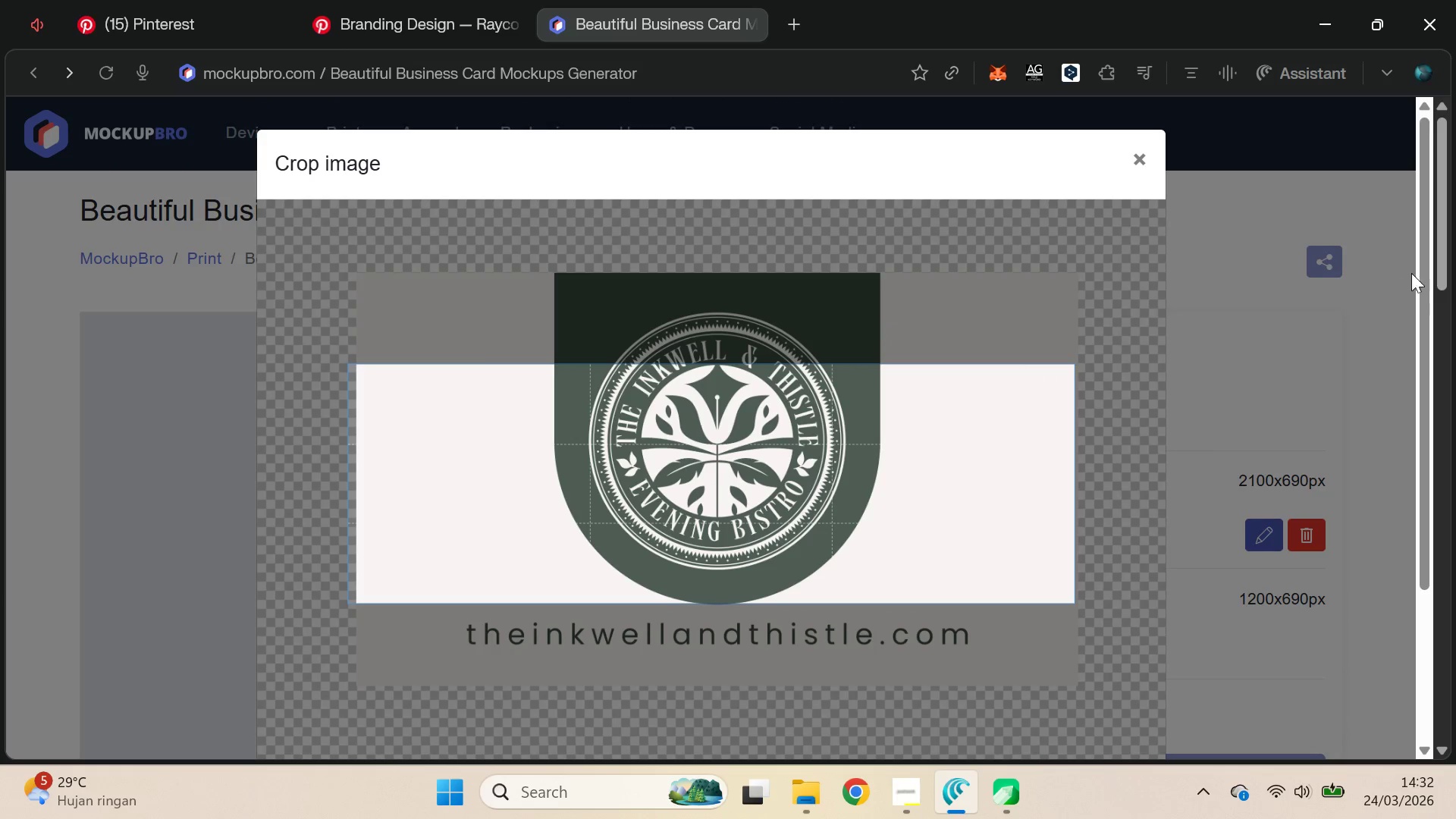 
left_click_drag(start_coordinate=[1421, 266], to_coordinate=[1437, 387])
 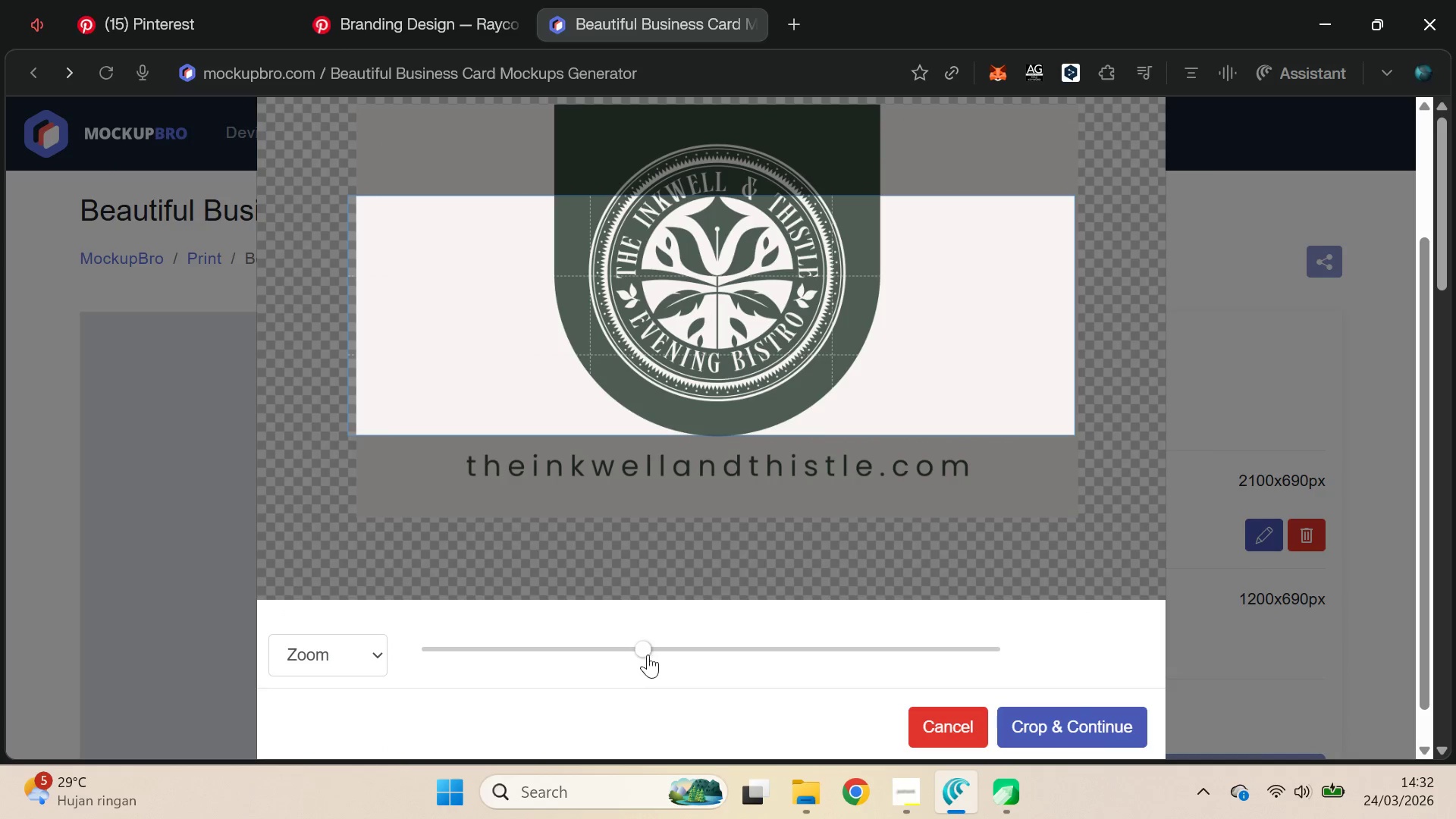 
left_click_drag(start_coordinate=[648, 653], to_coordinate=[538, 653])
 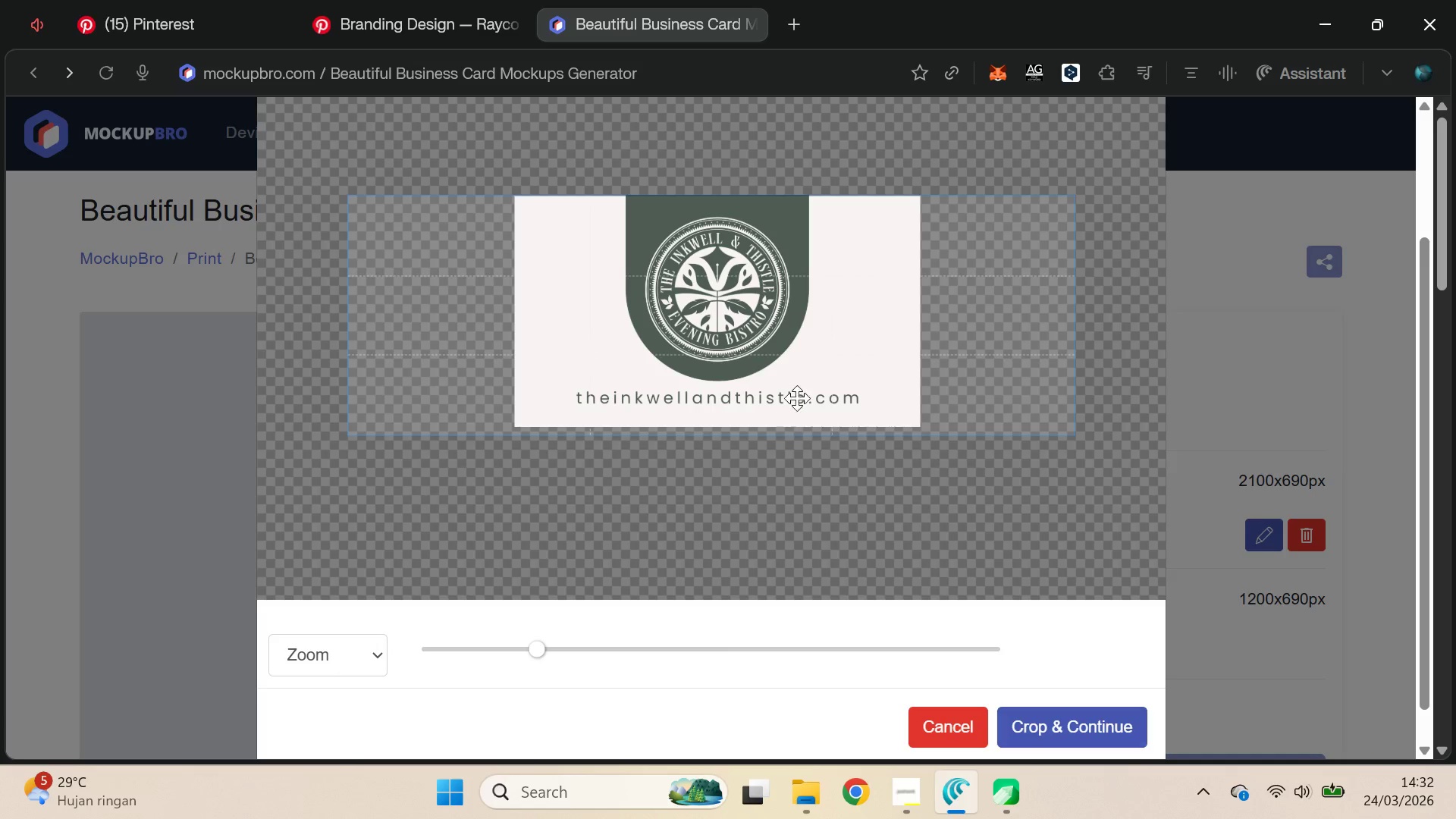 
left_click_drag(start_coordinate=[802, 389], to_coordinate=[802, 394])
 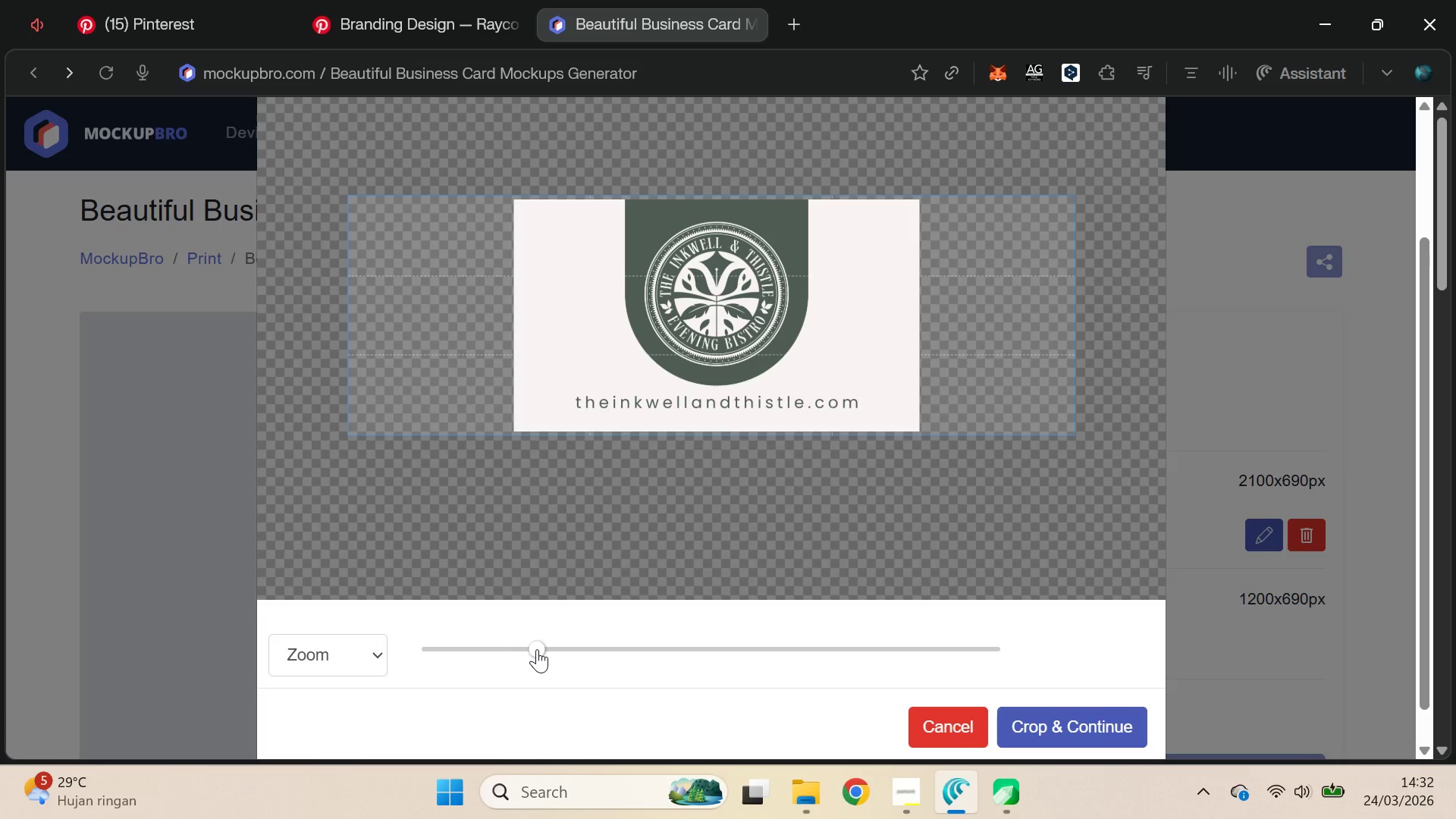 
left_click_drag(start_coordinate=[537, 649], to_coordinate=[541, 651])
 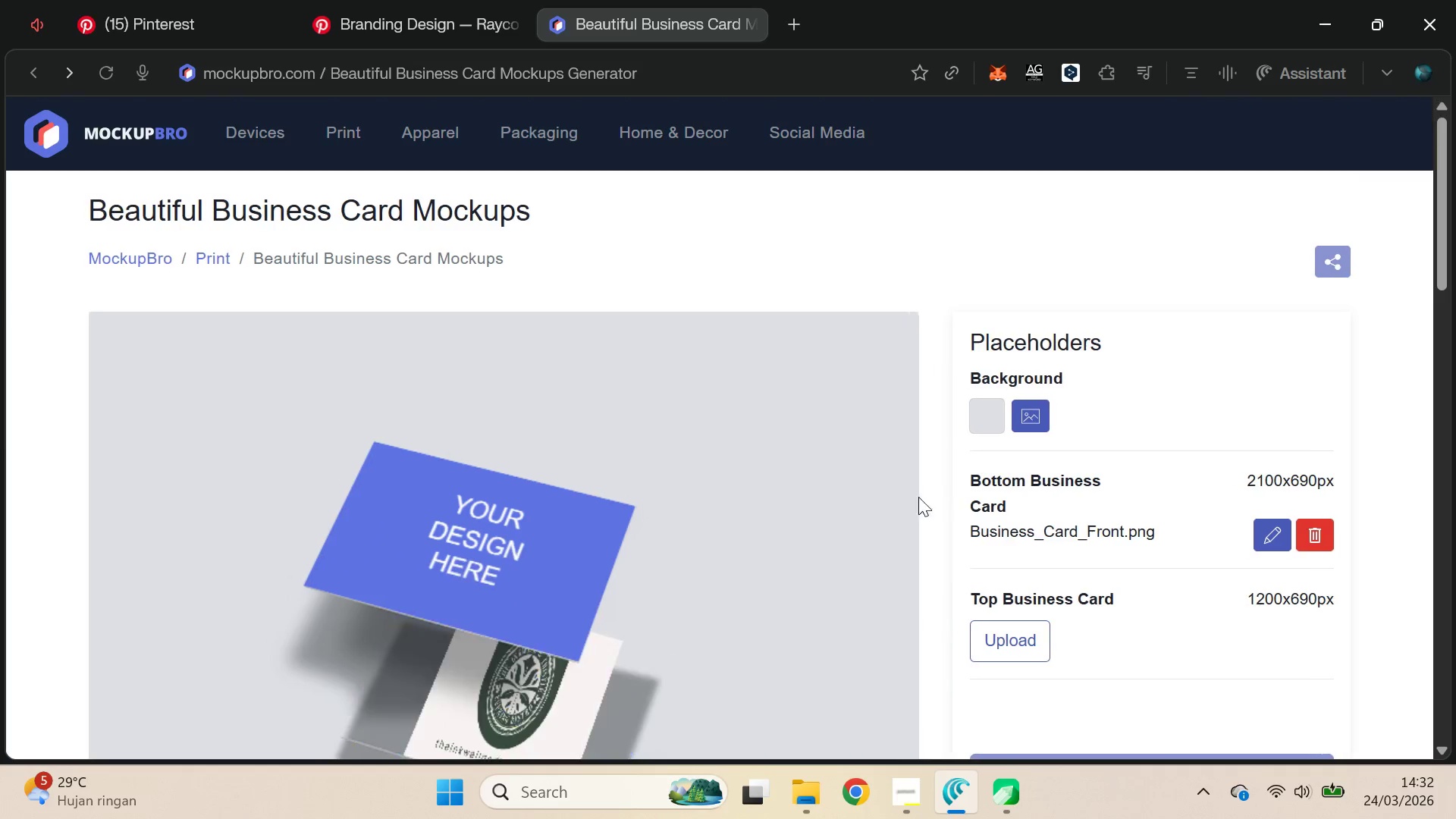 
scroll: coordinate [892, 480], scroll_direction: down, amount: 2.0
 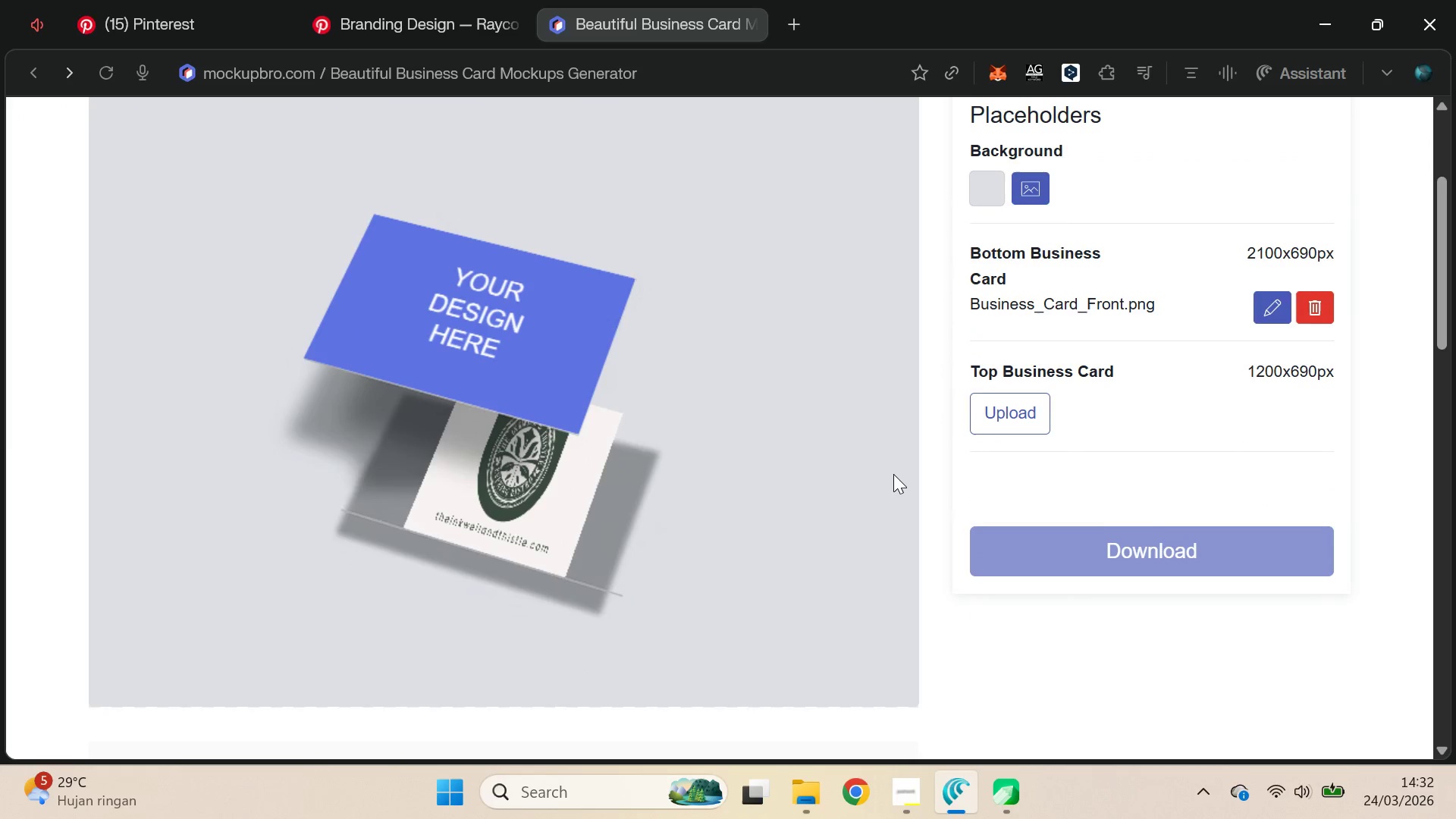 
scroll: coordinate [893, 472], scroll_direction: up, amount: 3.0
 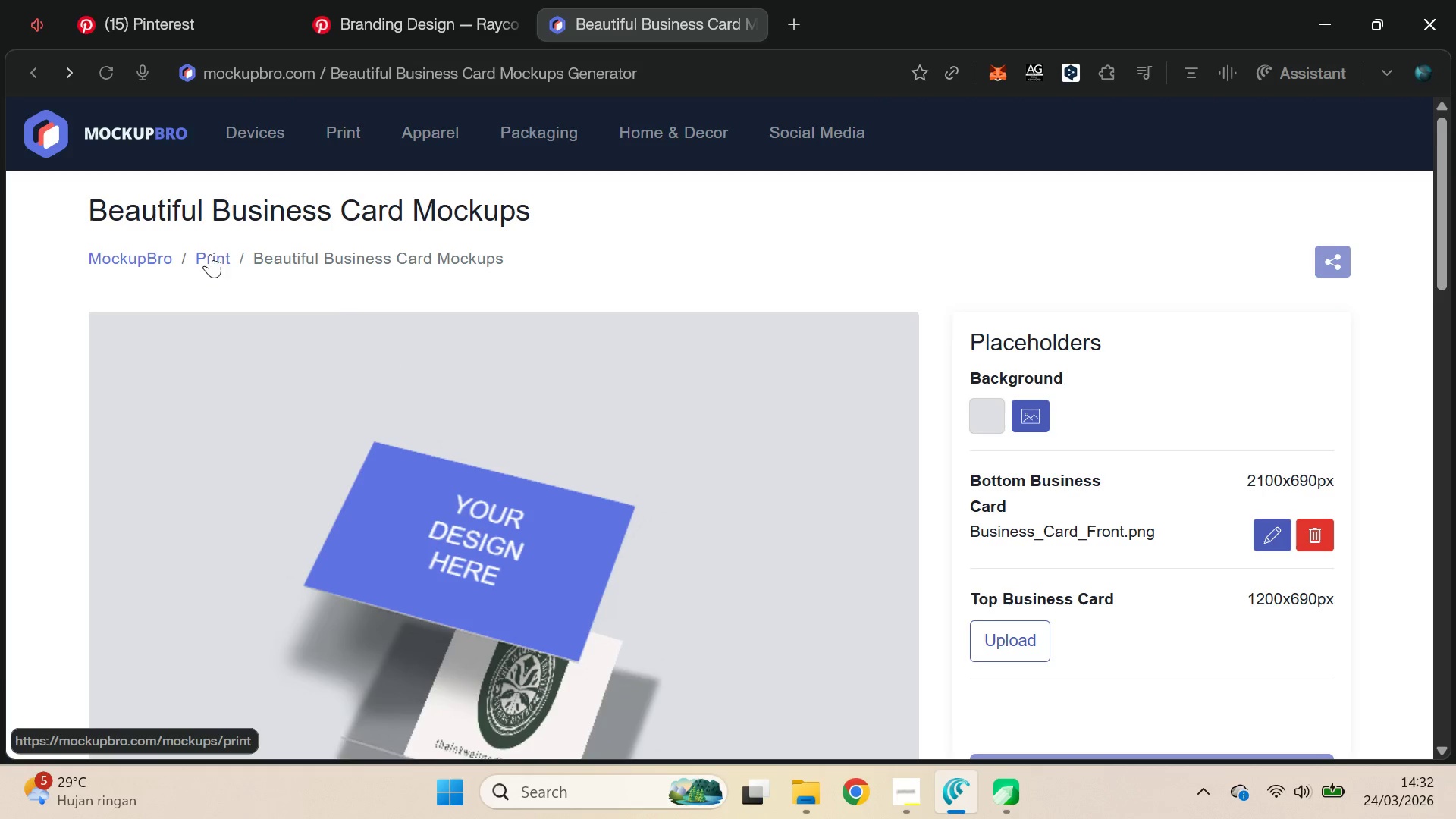 
scroll: coordinate [1084, 422], scroll_direction: down, amount: 10.0
 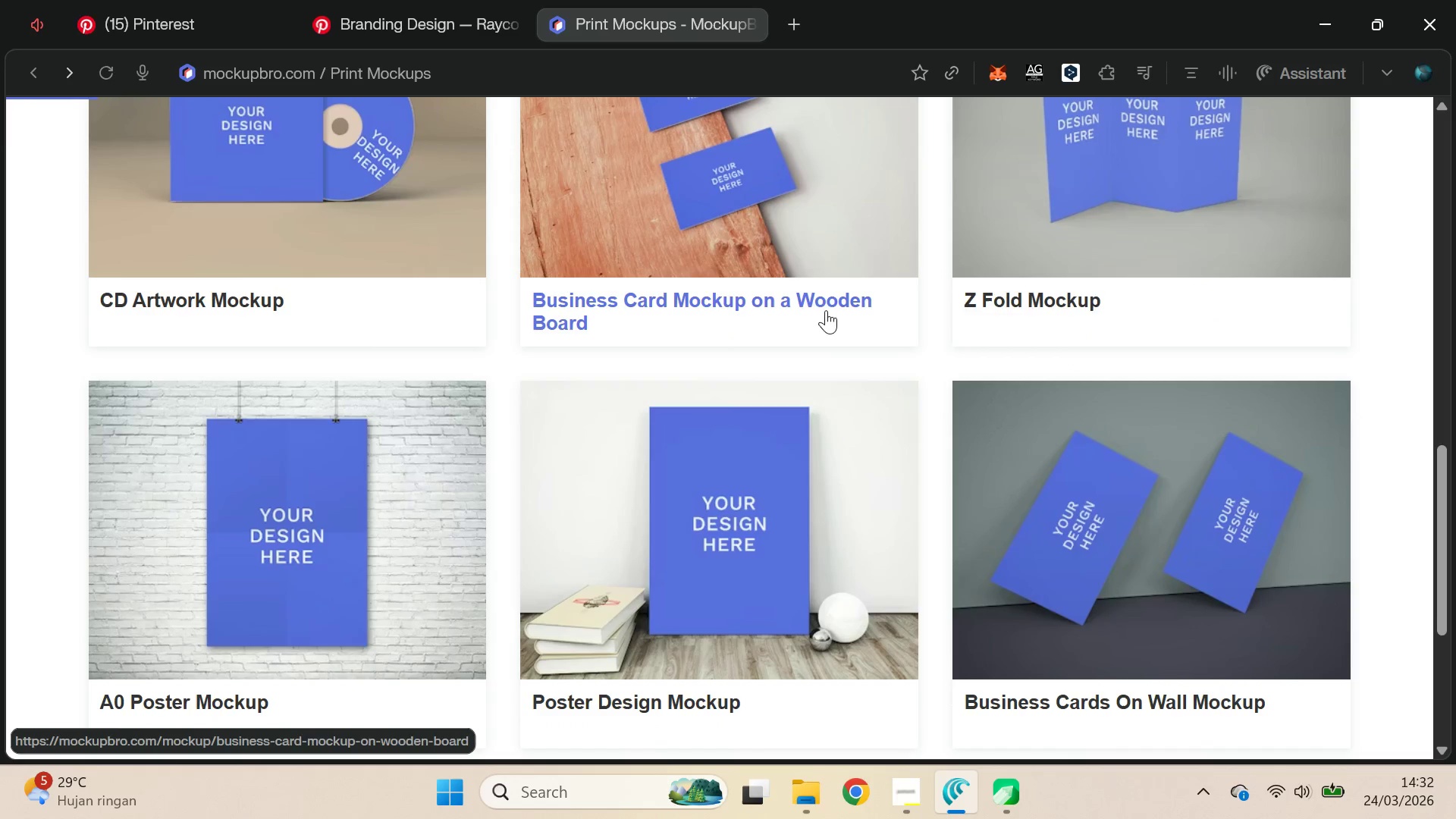 
mouse_move([1329, 370])
 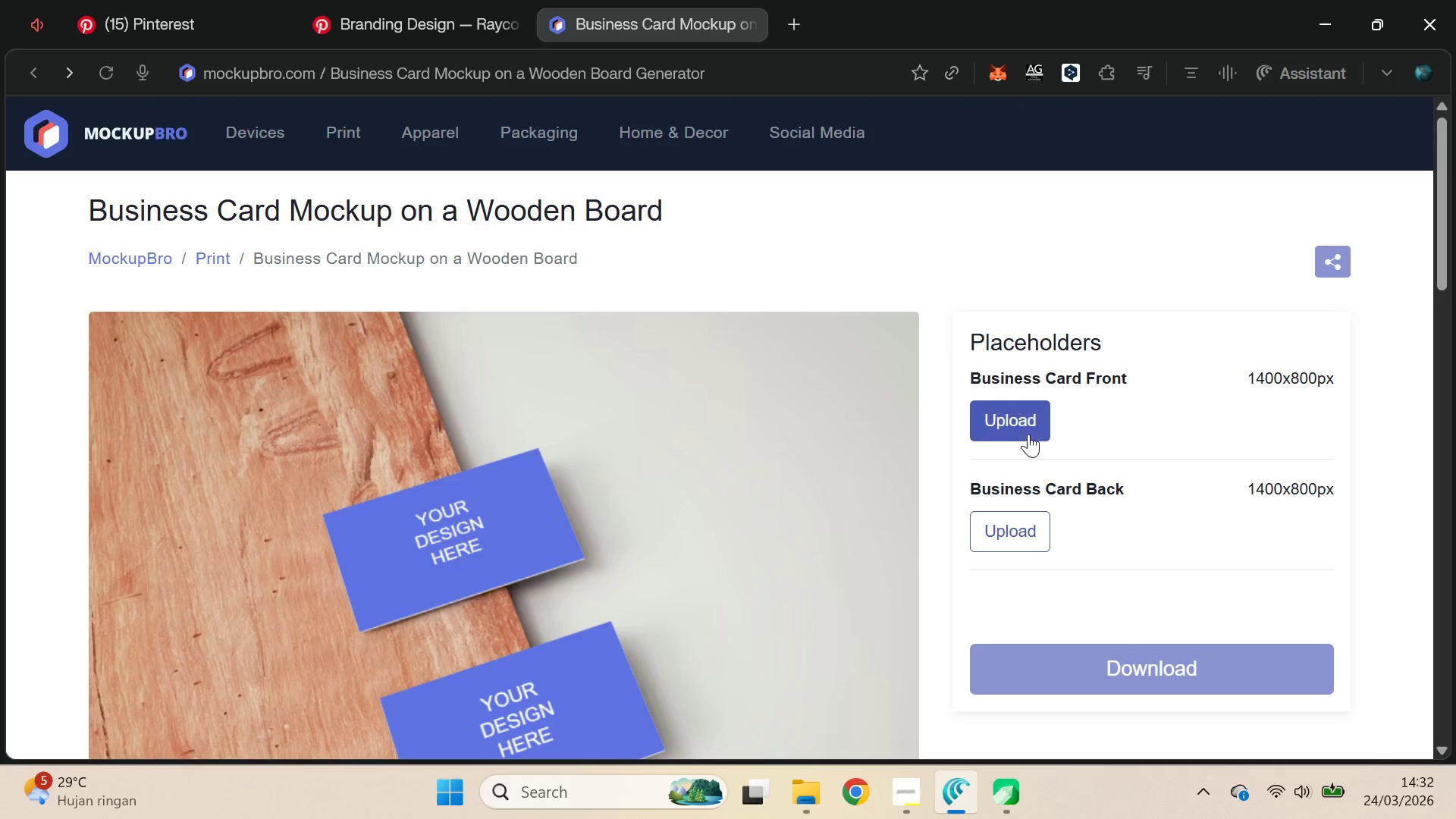 
left_click([1029, 433])
 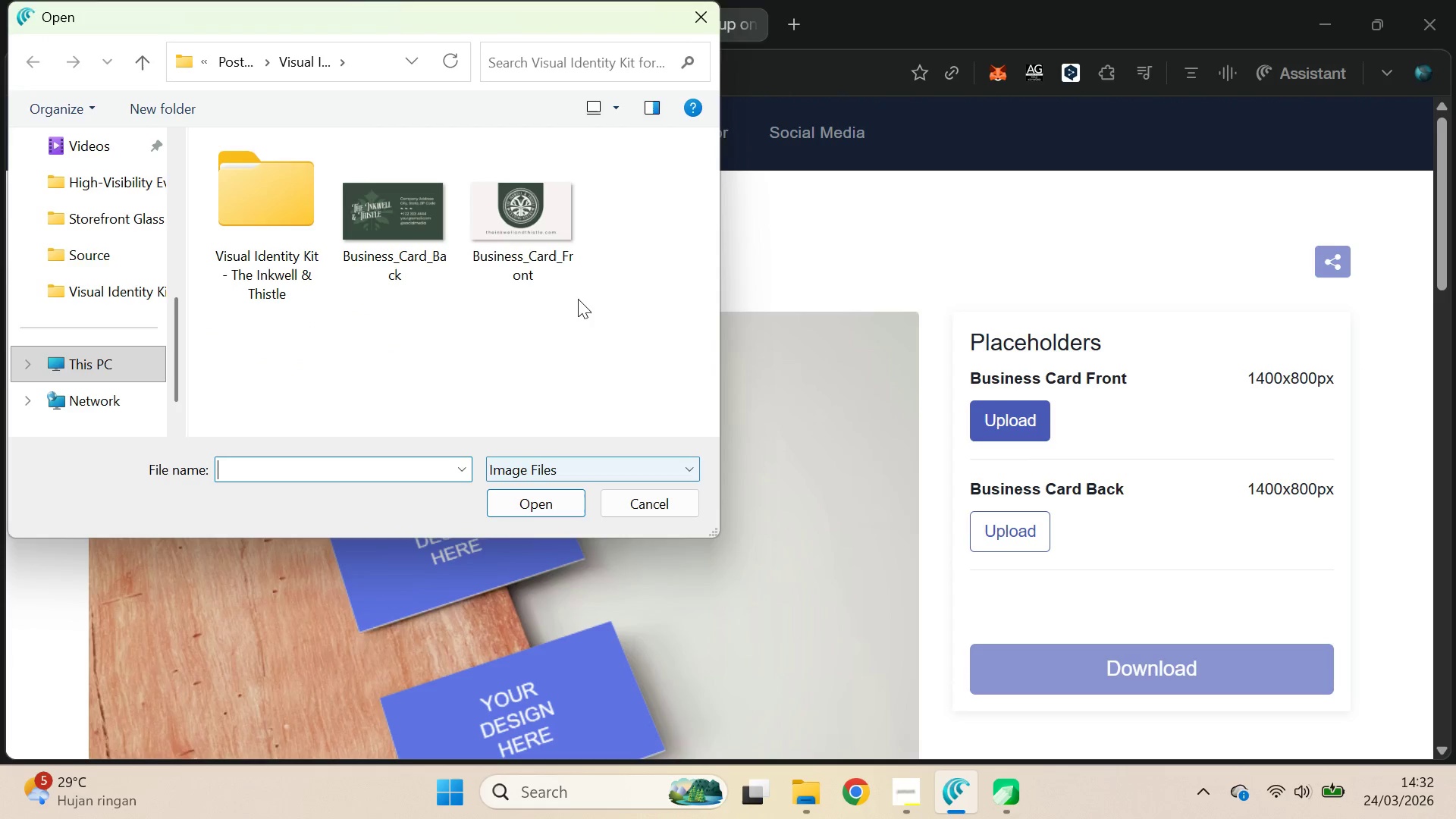 
double_click([551, 260])
 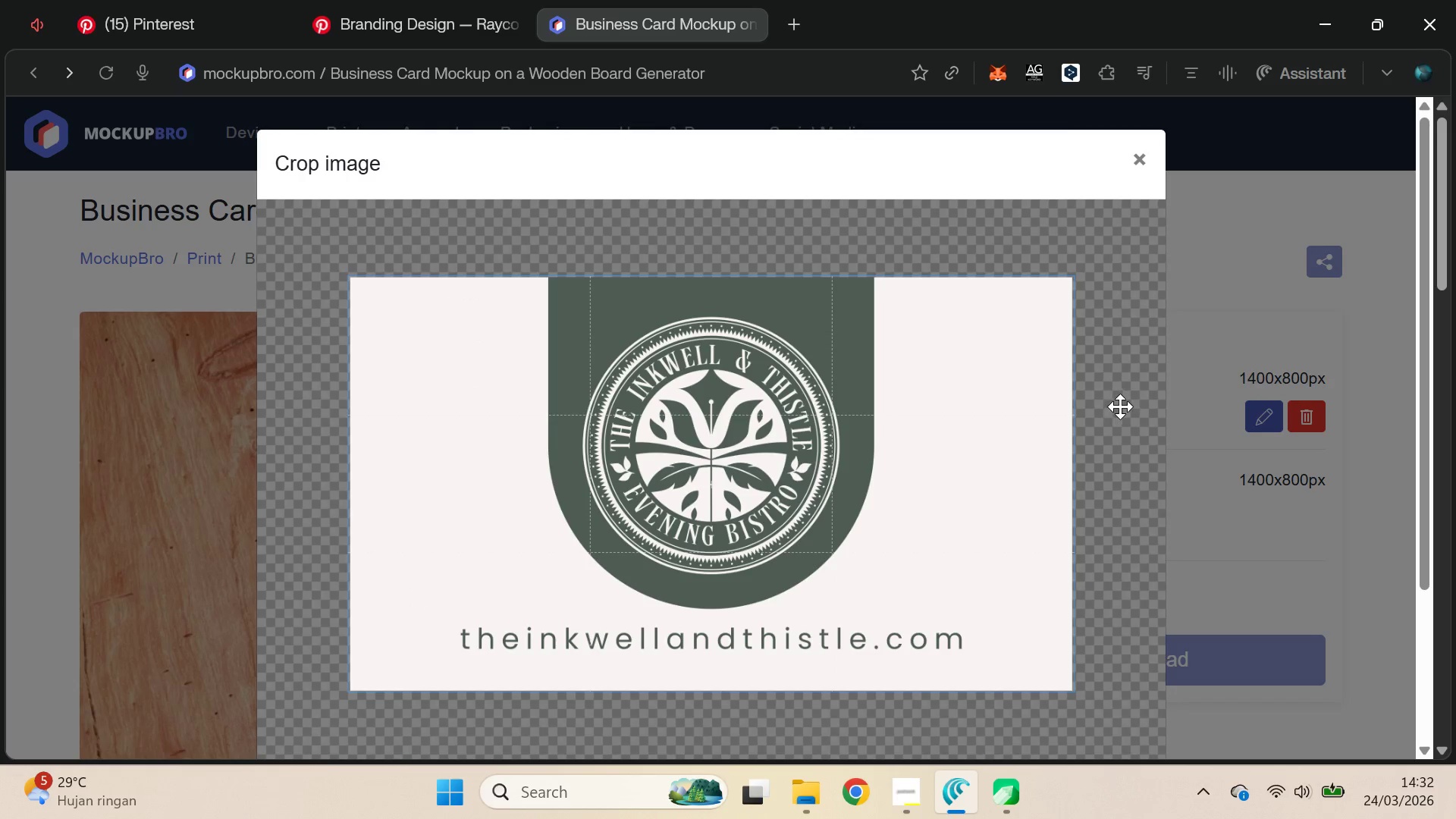 
left_click_drag(start_coordinate=[1423, 297], to_coordinate=[1426, 418])
 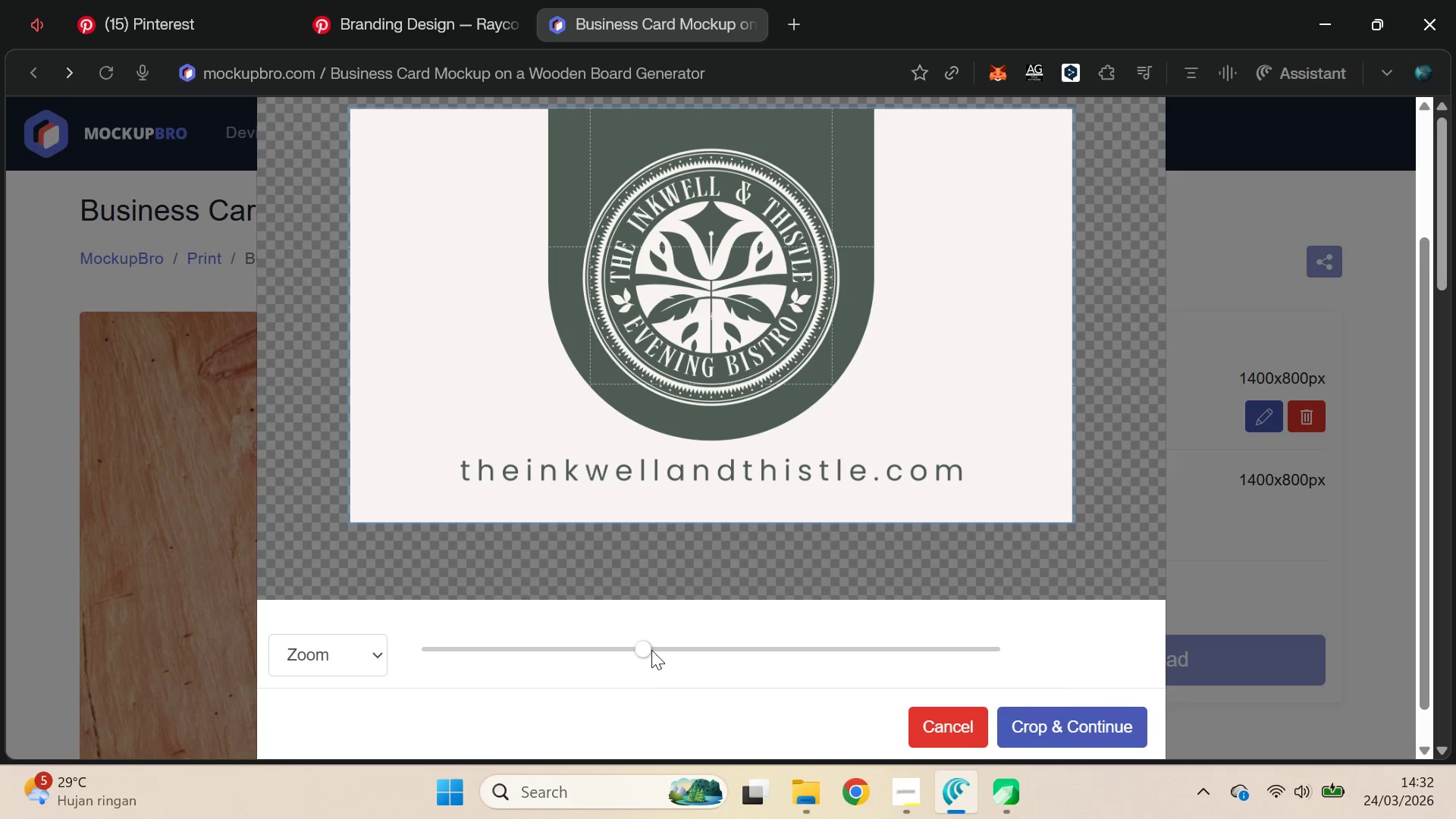 
left_click_drag(start_coordinate=[642, 649], to_coordinate=[646, 651])
 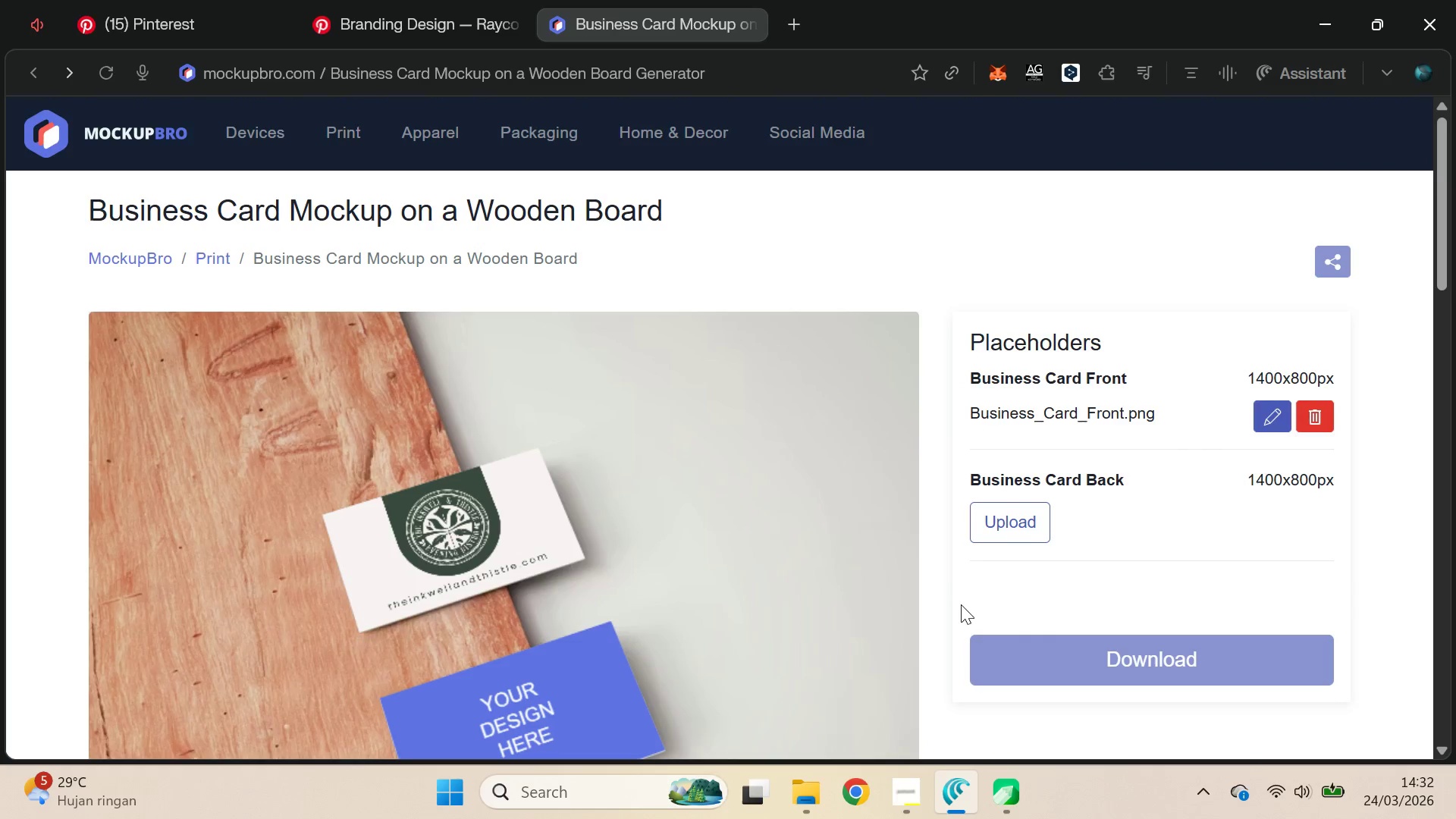 
scroll: coordinate [910, 557], scroll_direction: none, amount: 0.0
 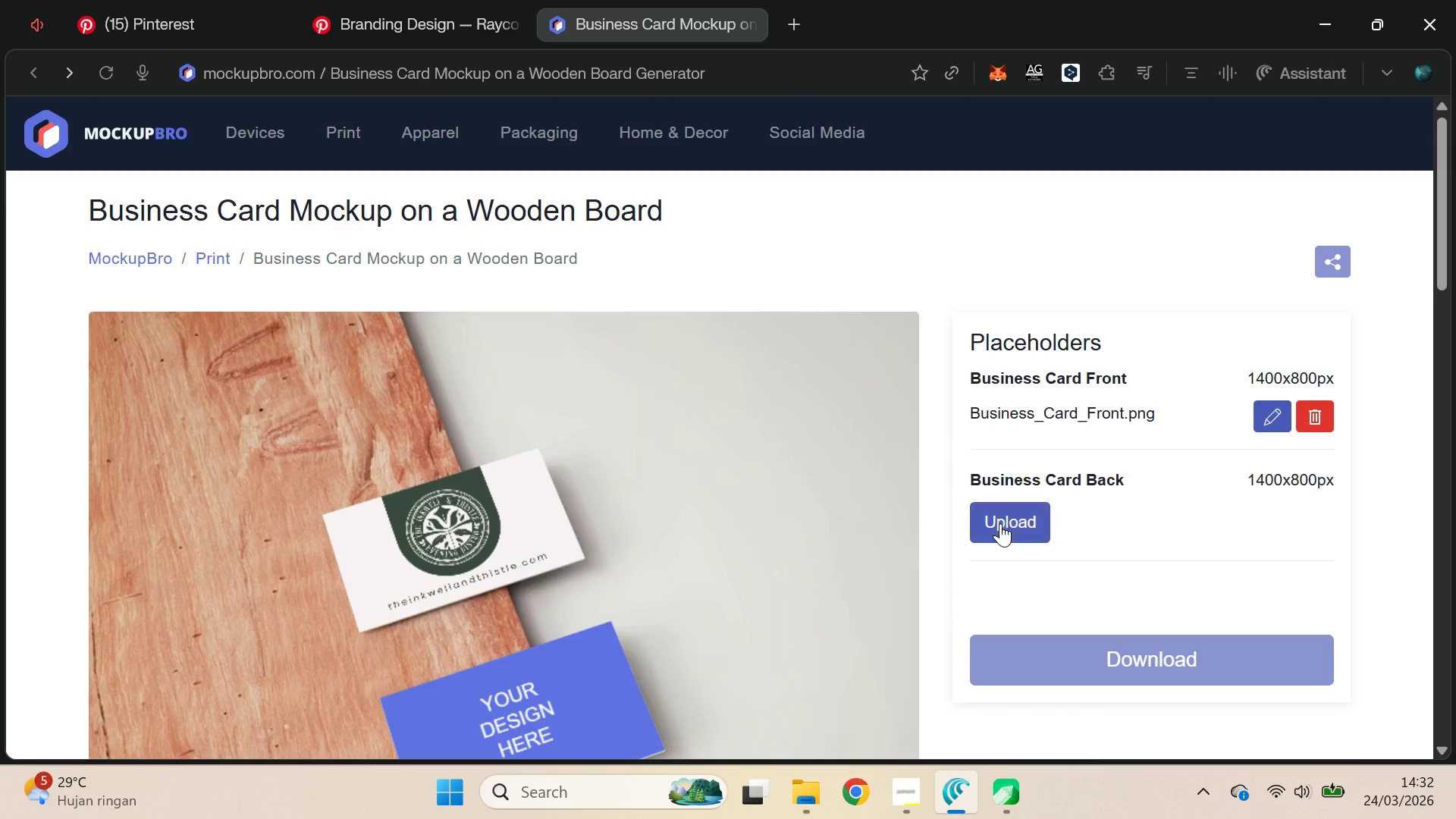 
left_click([1000, 523])
 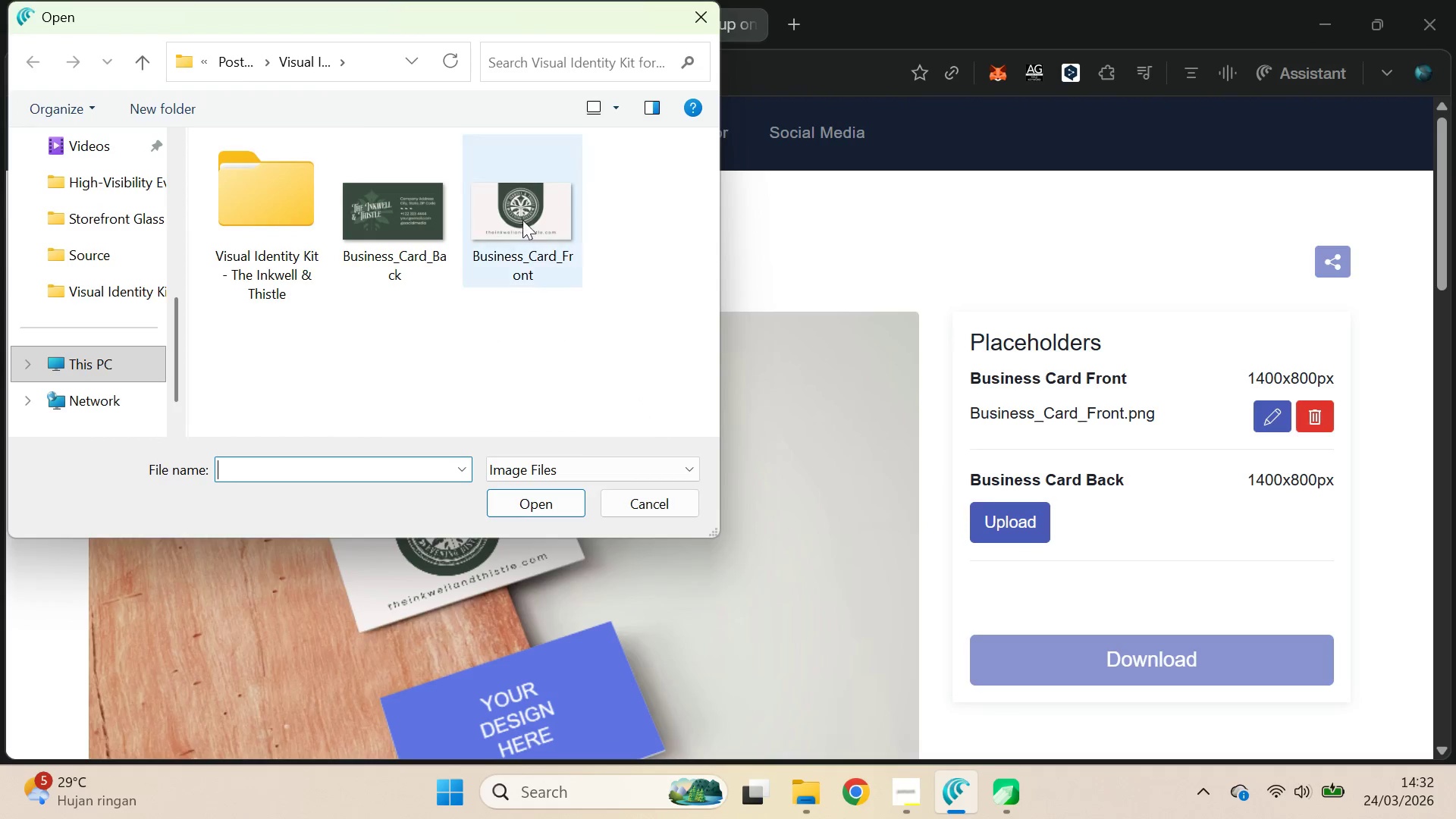 
double_click([434, 237])
 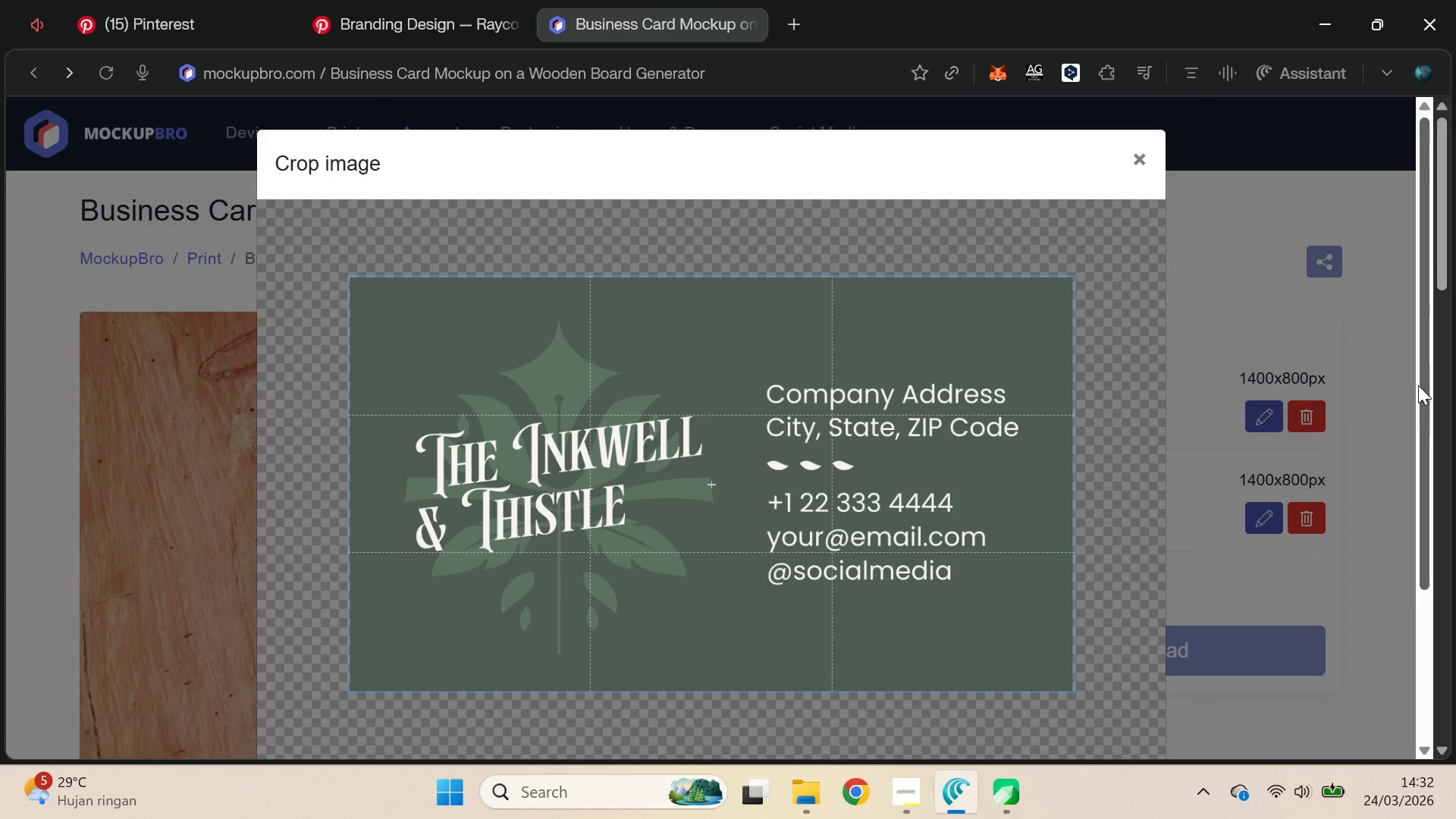 
left_click_drag(start_coordinate=[1426, 349], to_coordinate=[1423, 450])
 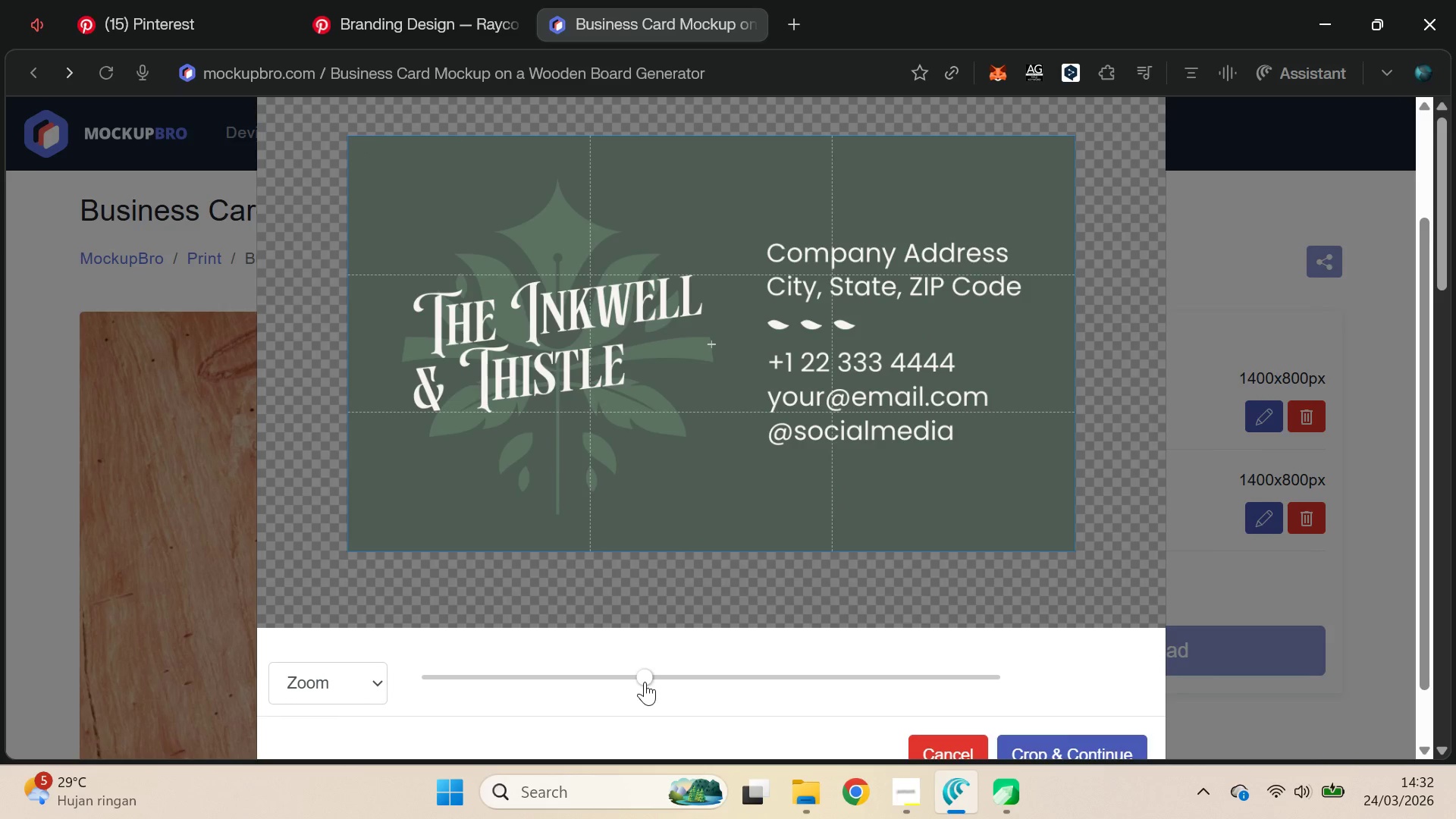 
left_click([1043, 747])
 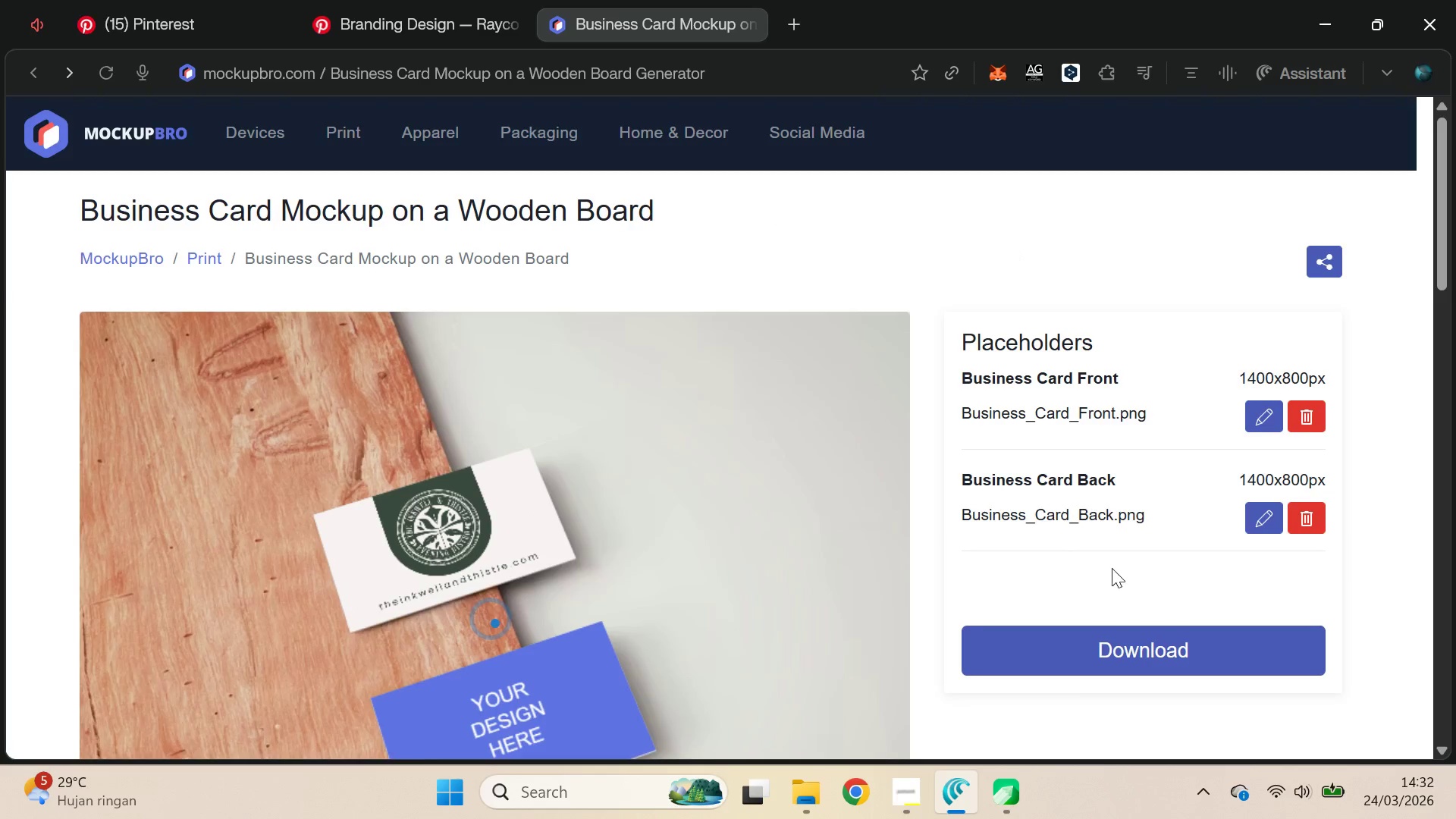 
scroll: coordinate [1112, 568], scroll_direction: down, amount: 2.0
 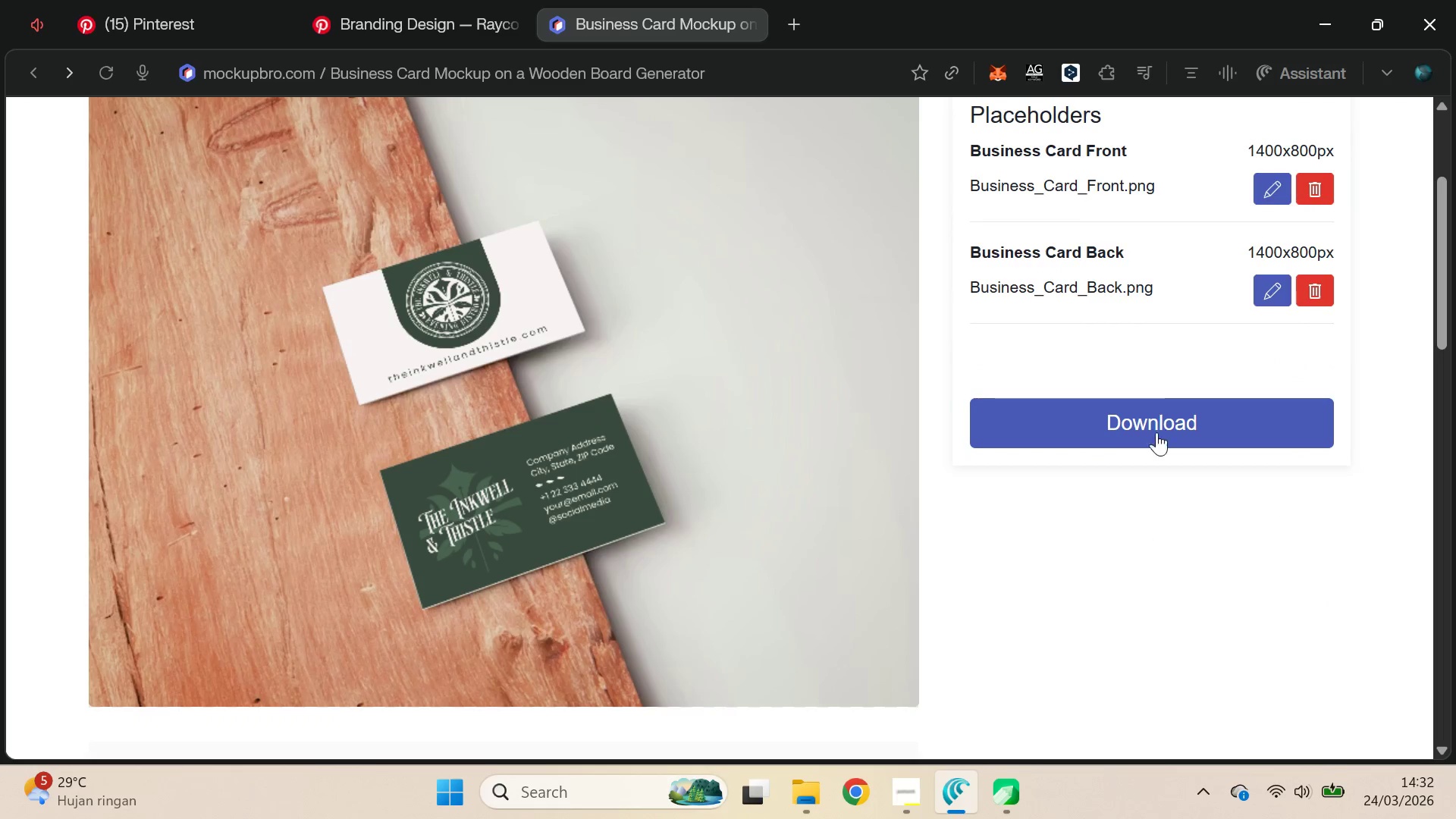 
double_click([1168, 409])
 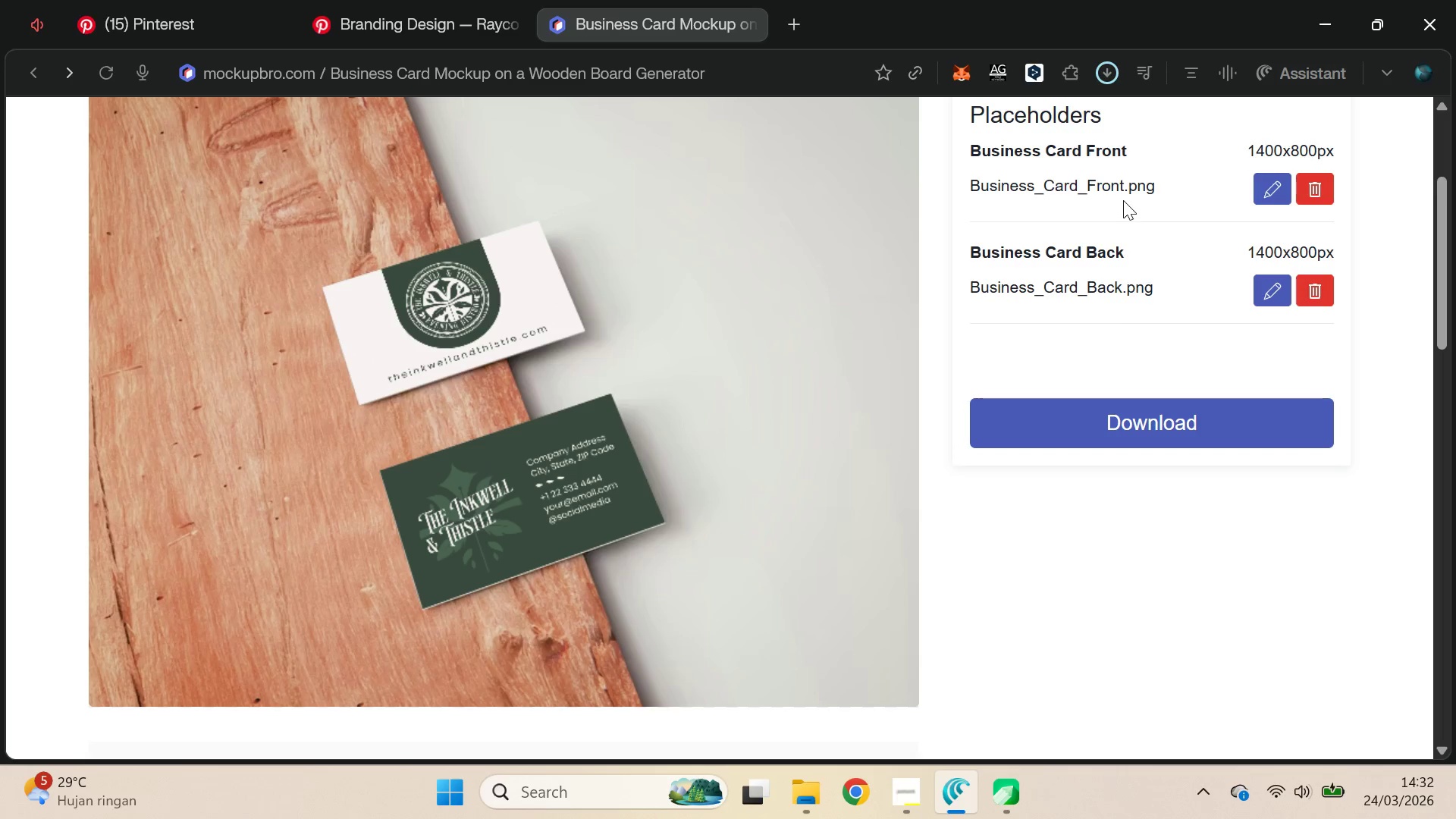 
mouse_move([1085, 99])
 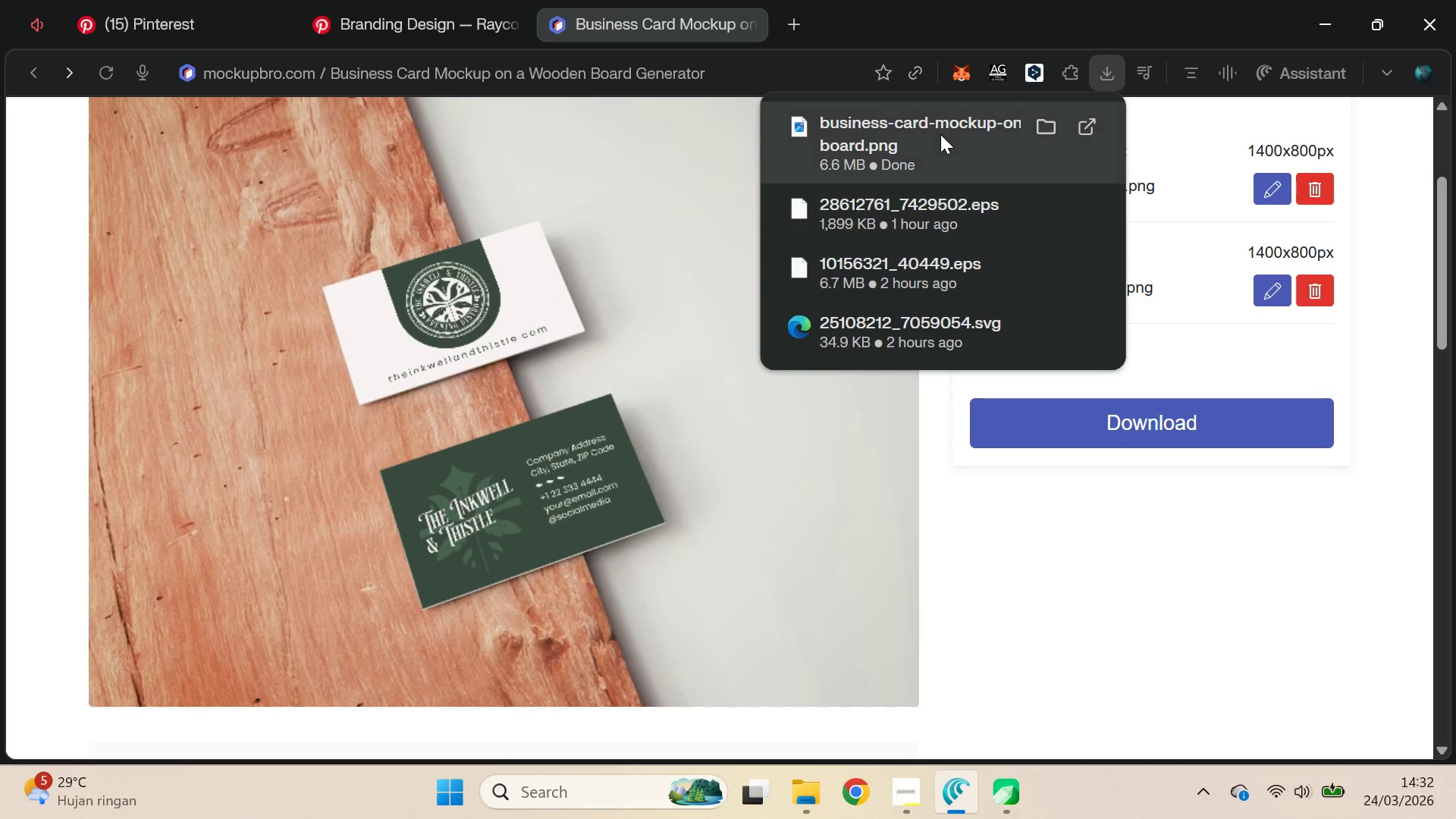 
left_click_drag(start_coordinate=[940, 134], to_coordinate=[726, 544])
 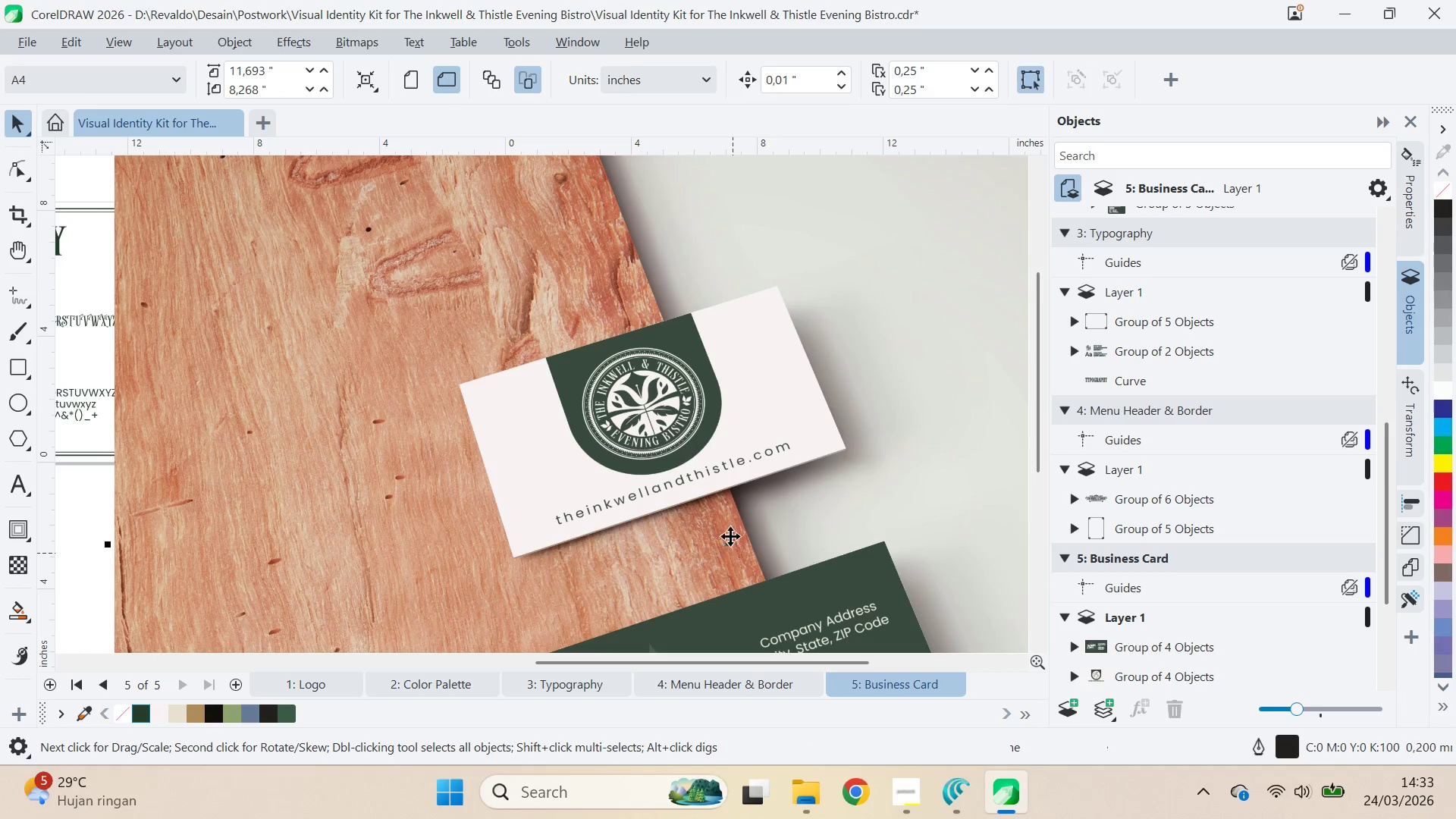 
key(Alt+Tab)
 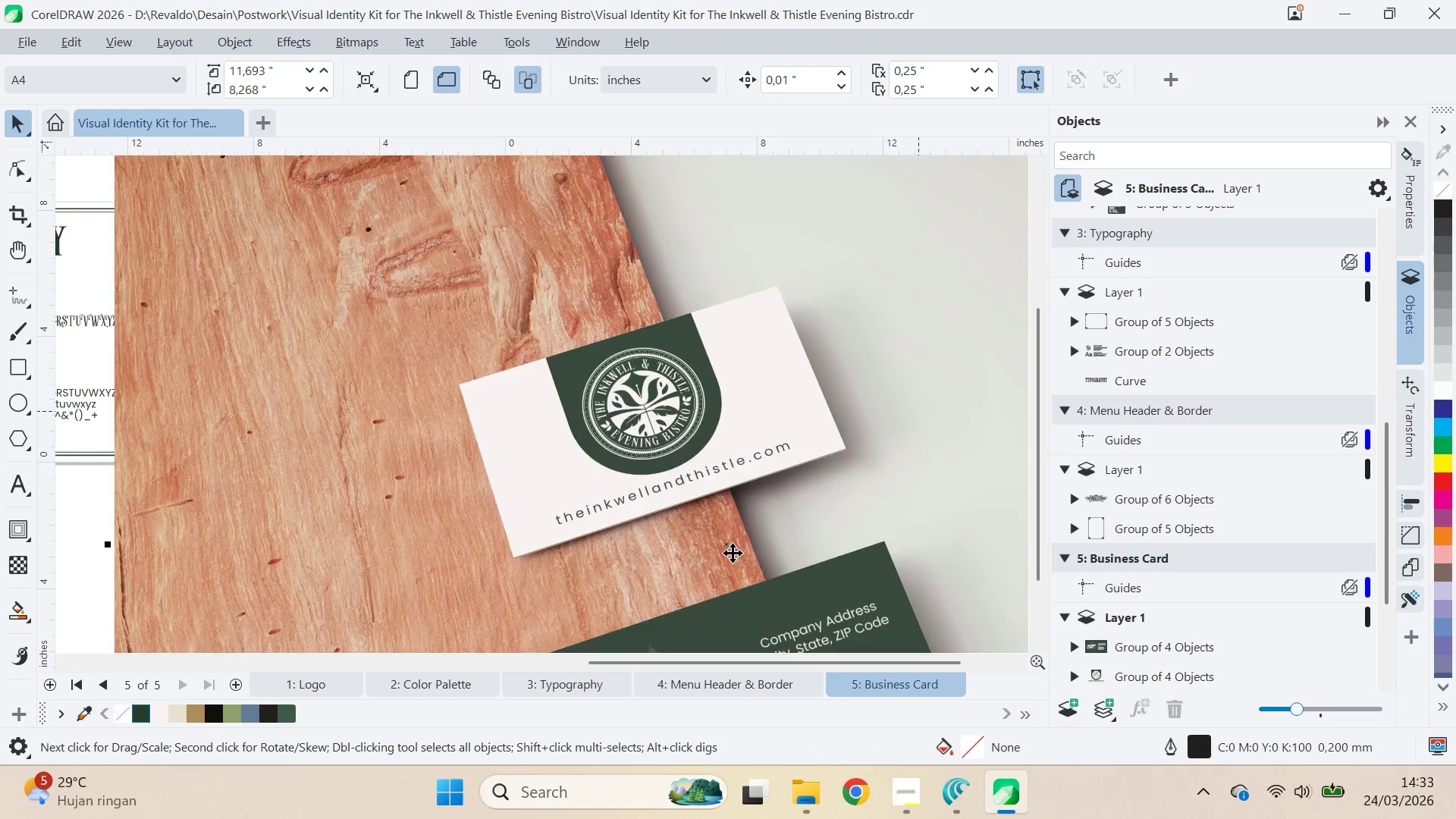 
left_click_drag(start_coordinate=[727, 473], to_coordinate=[609, 582])
 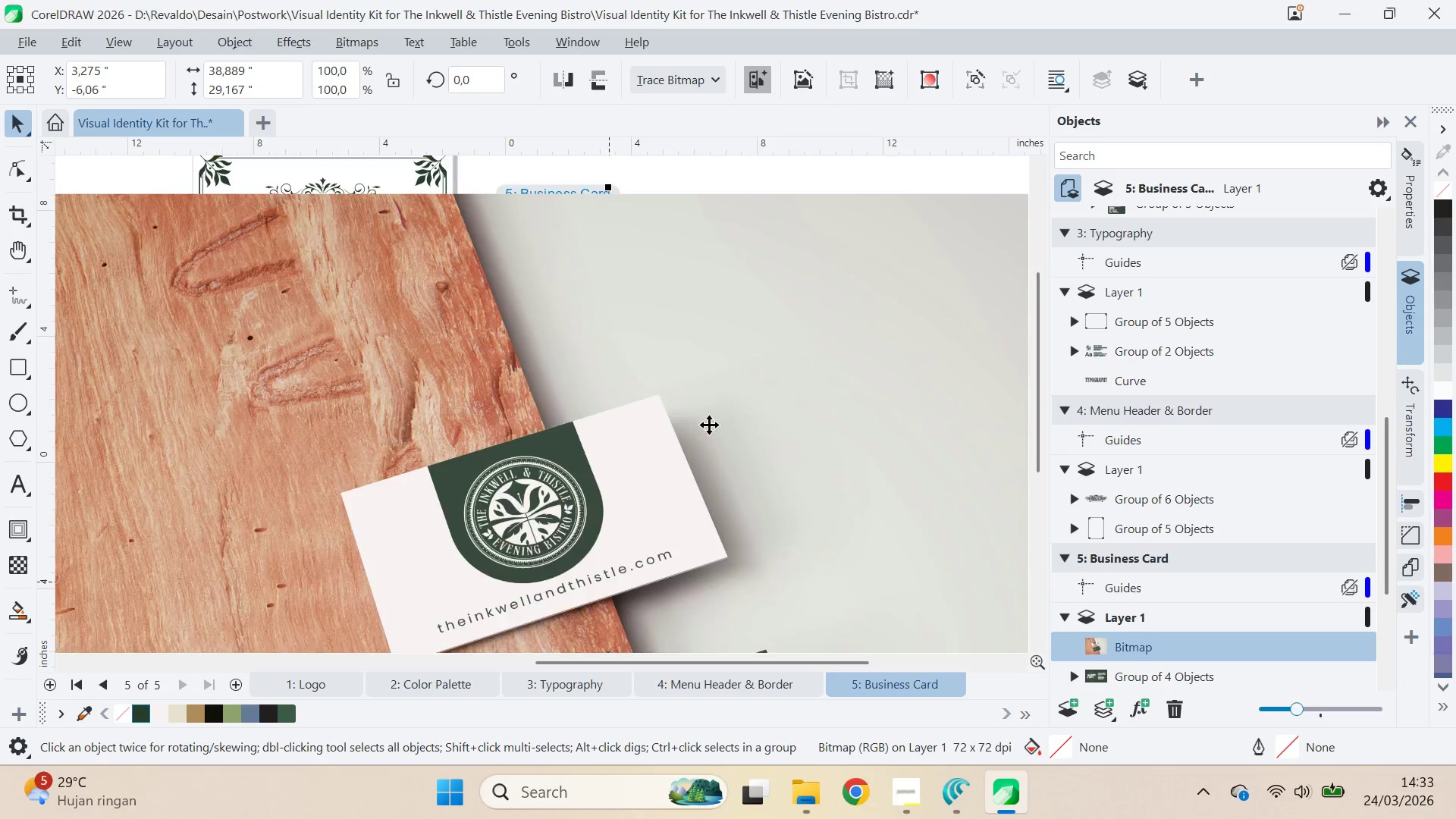 
left_click_drag(start_coordinate=[709, 424], to_coordinate=[565, 548])
 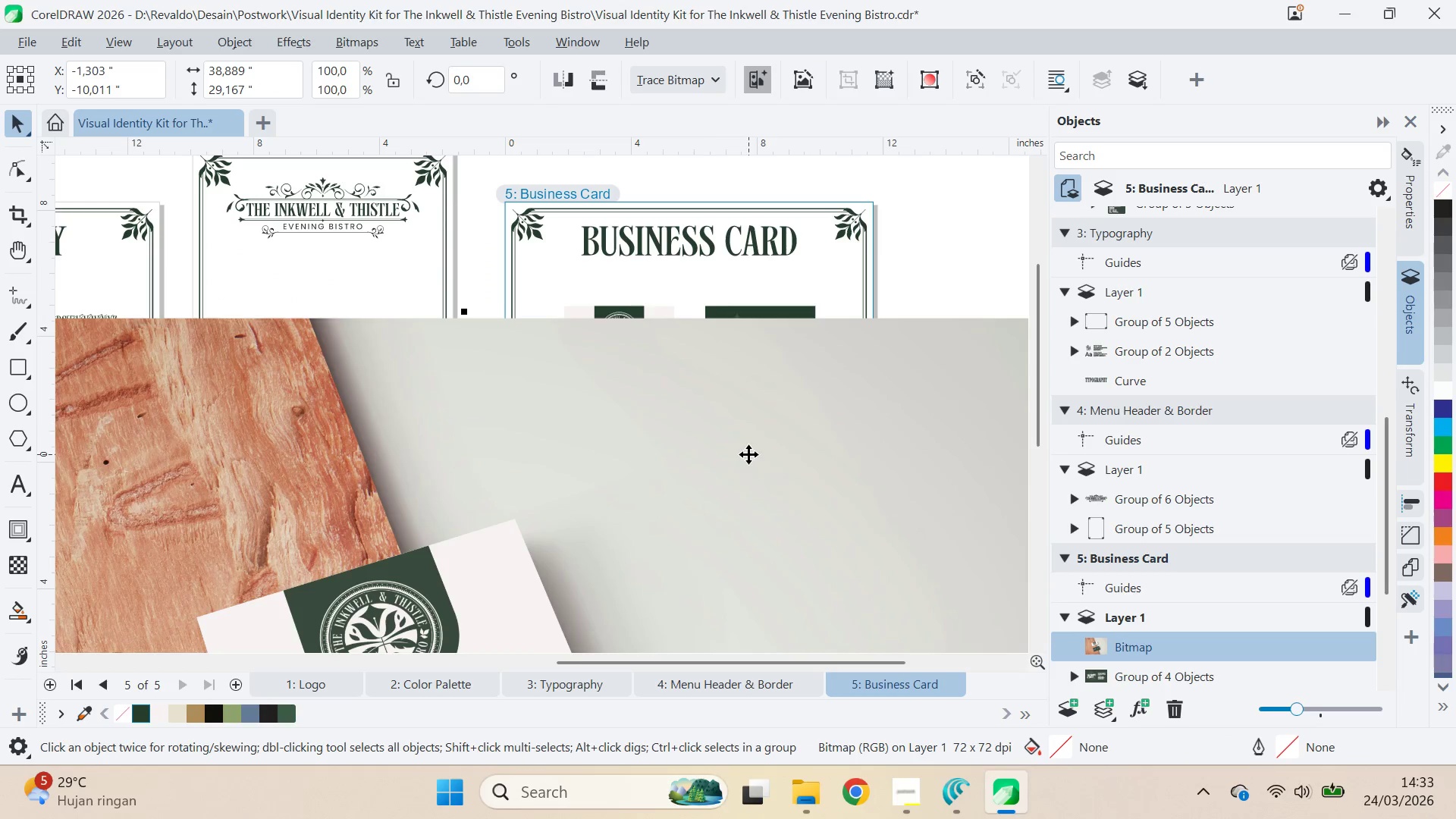 
left_click_drag(start_coordinate=[748, 454], to_coordinate=[278, 512])
 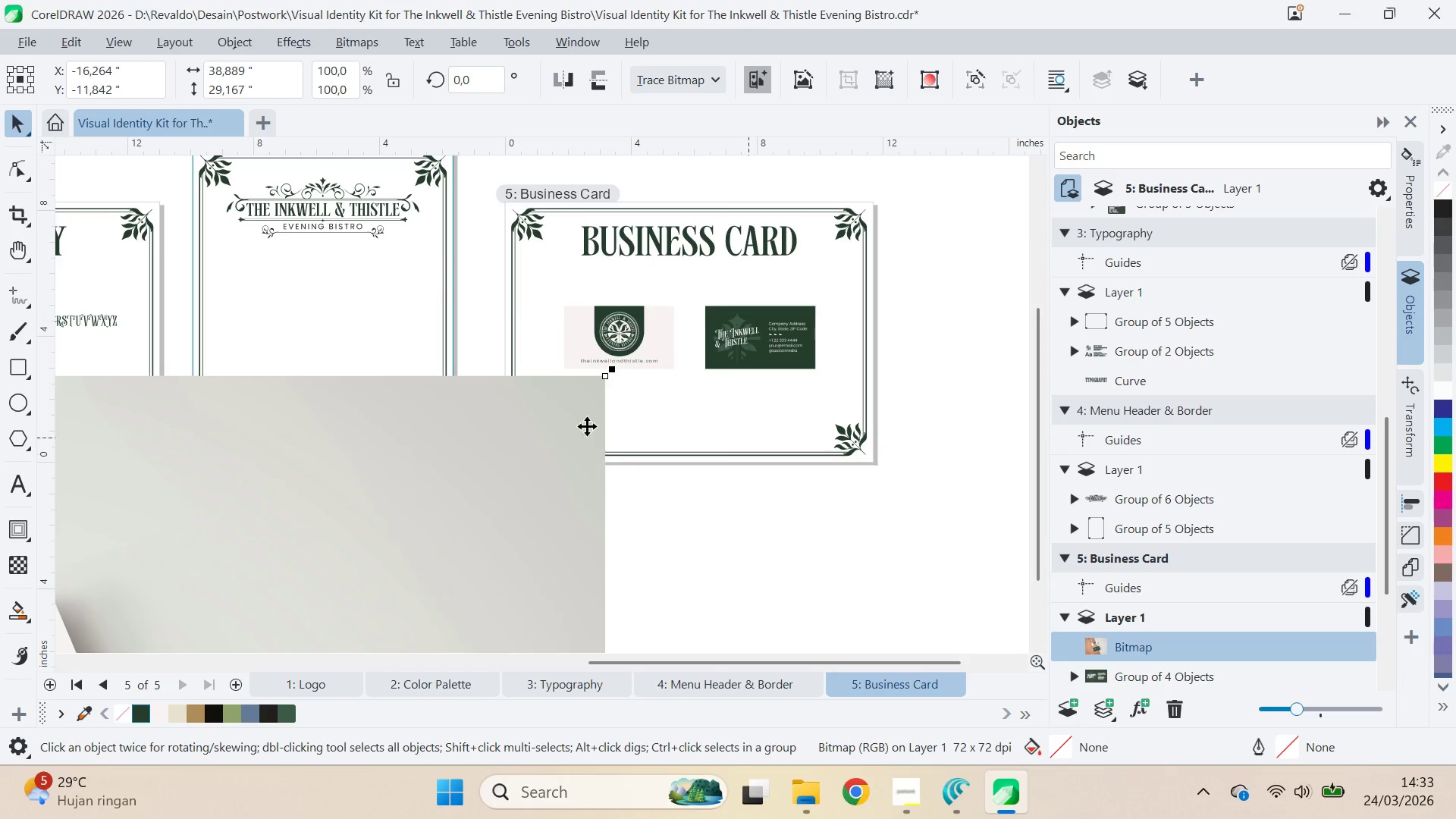 
hold_key(key=ShiftLeft, duration=1.45)
left_click_drag(start_coordinate=[614, 371], to_coordinate=[424, 605])
 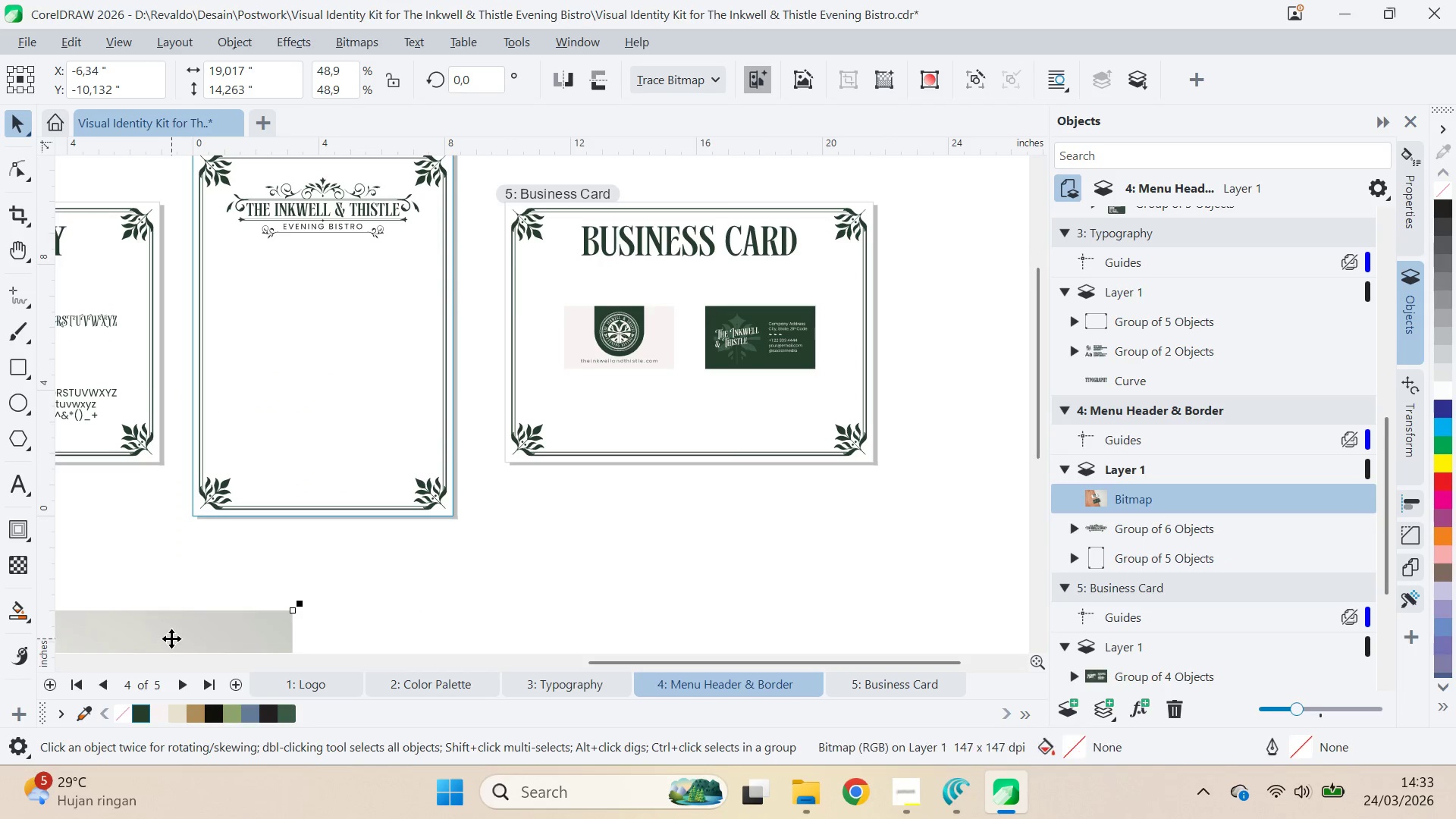 
left_click_drag(start_coordinate=[173, 638], to_coordinate=[770, 434])
 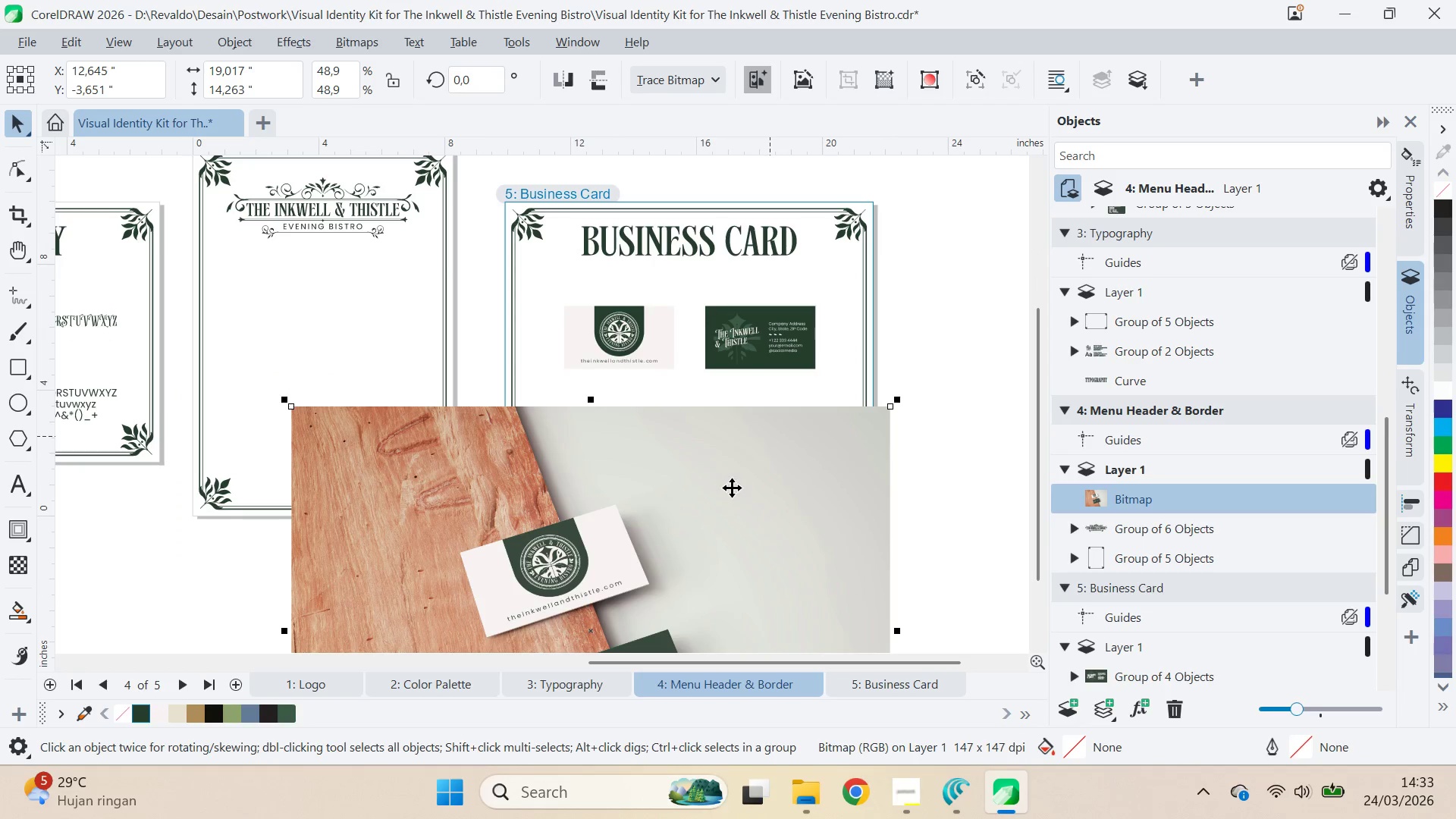 
left_click_drag(start_coordinate=[730, 489], to_coordinate=[753, 416])
 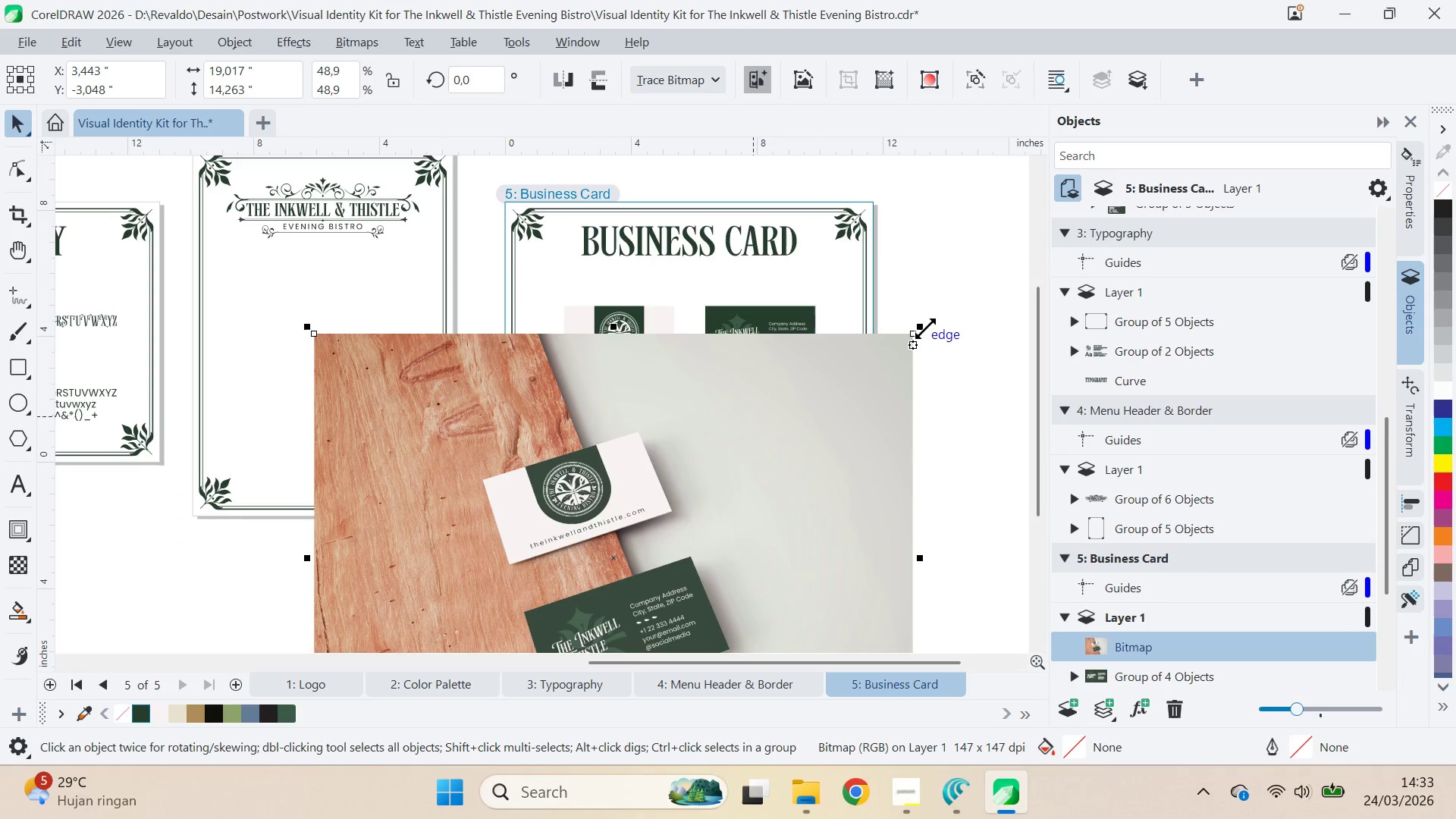 
hold_key(key=ShiftLeft, duration=0.58)
left_click([929, 325])
 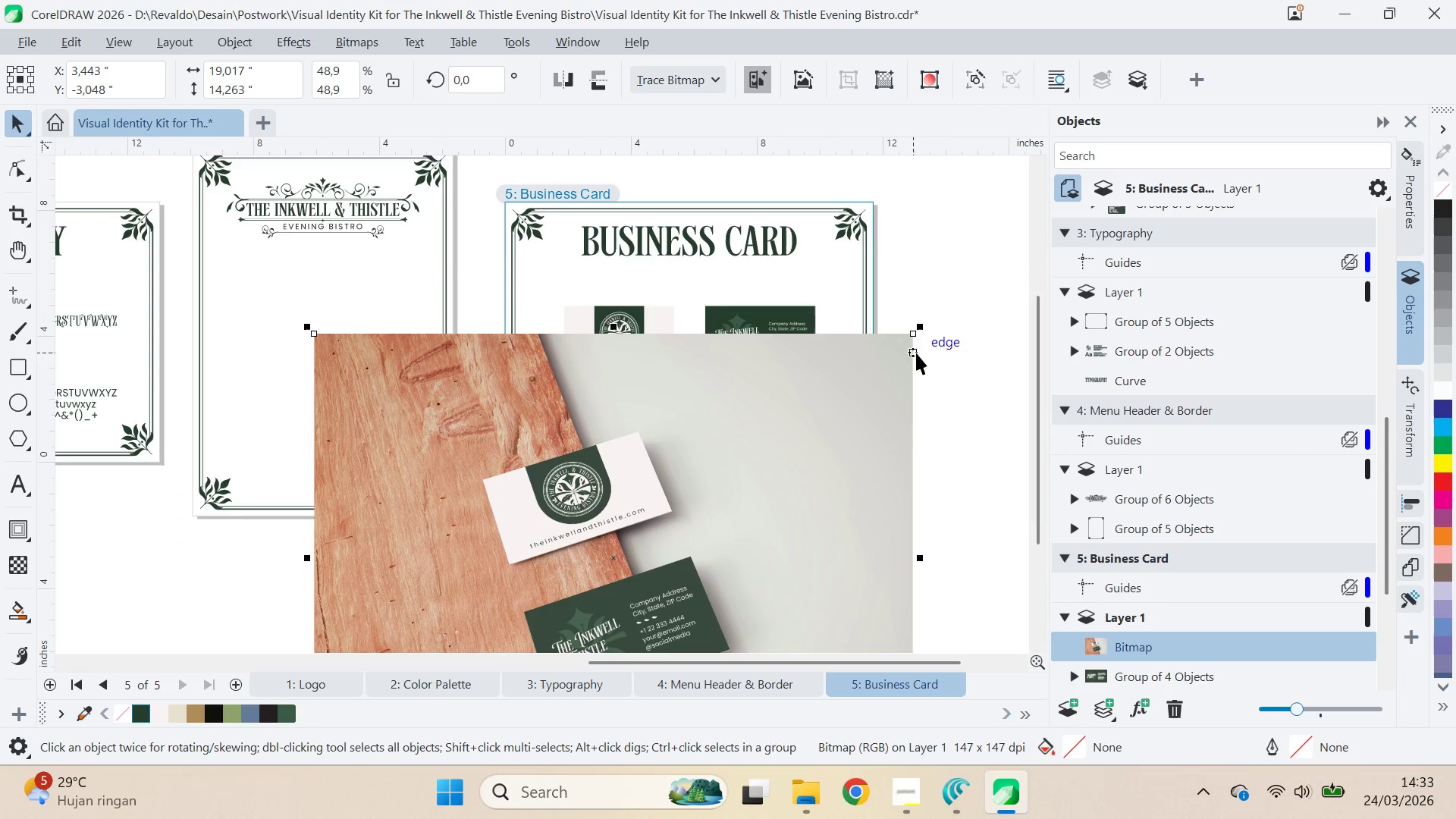 
hold_key(key=ShiftLeft, duration=1.3)
left_click_drag(start_coordinate=[924, 328], to_coordinate=[823, 462])
 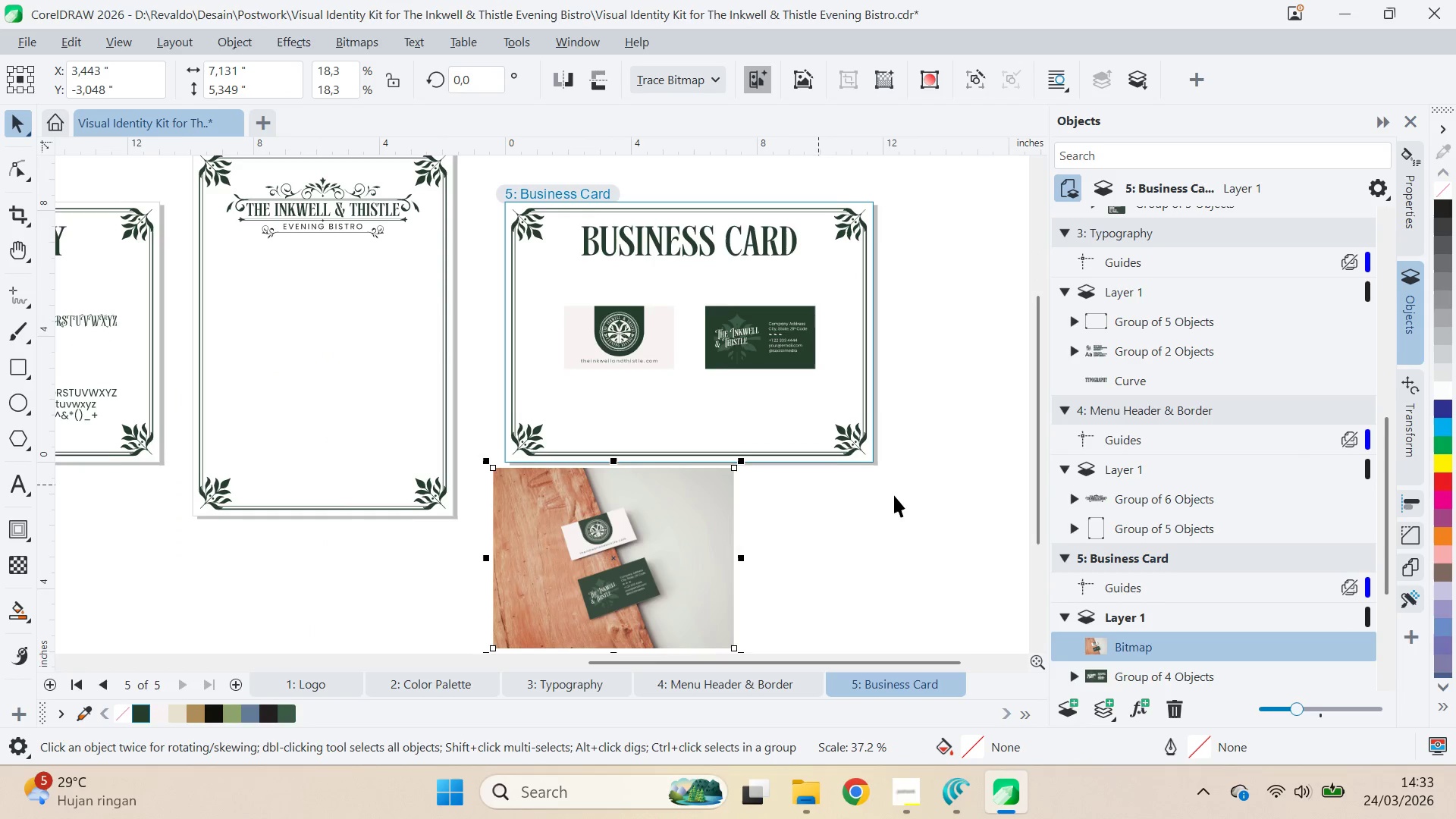 
type(qv)
 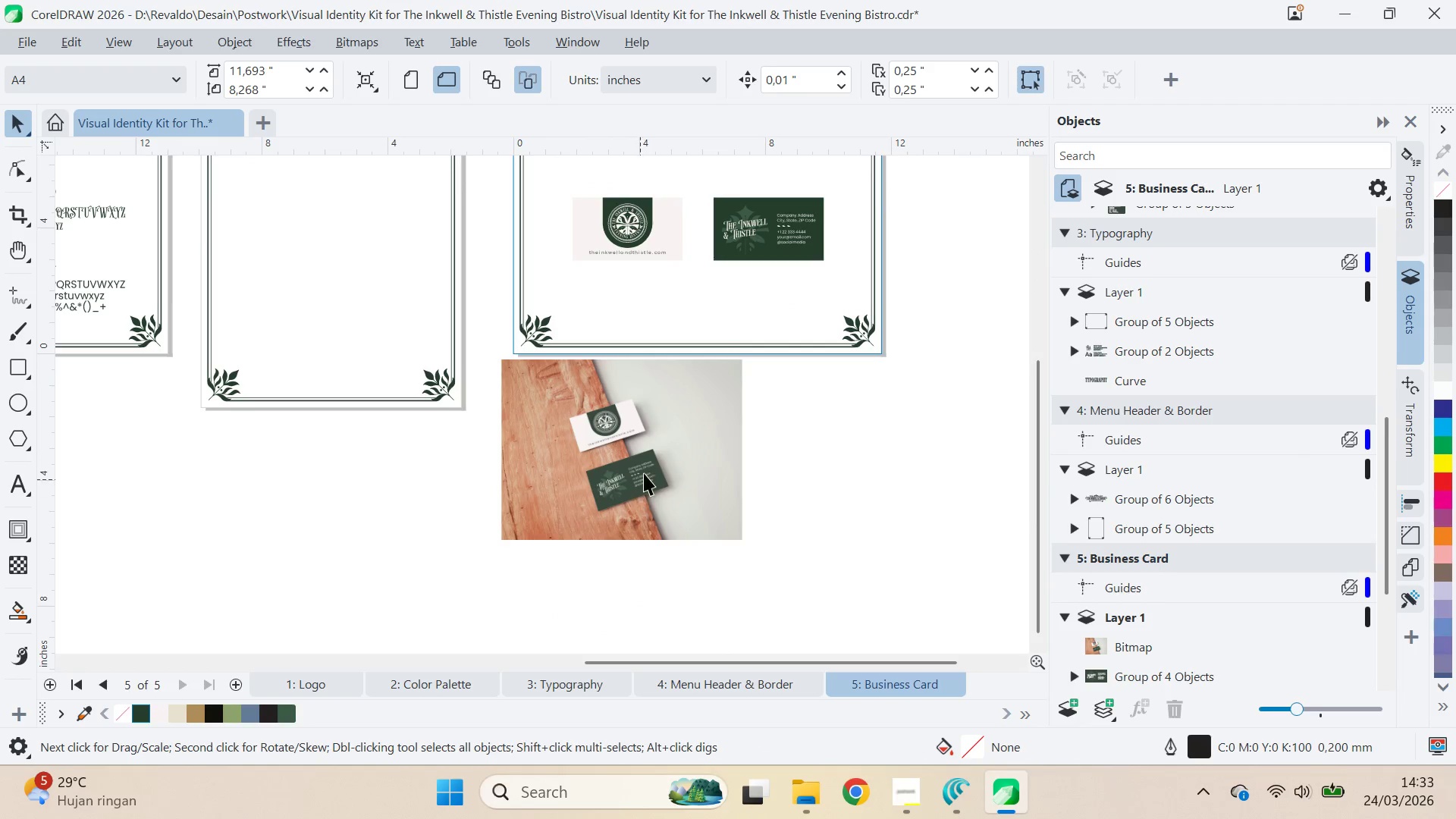 
left_click_drag(start_coordinate=[899, 494], to_coordinate=[907, 386])
 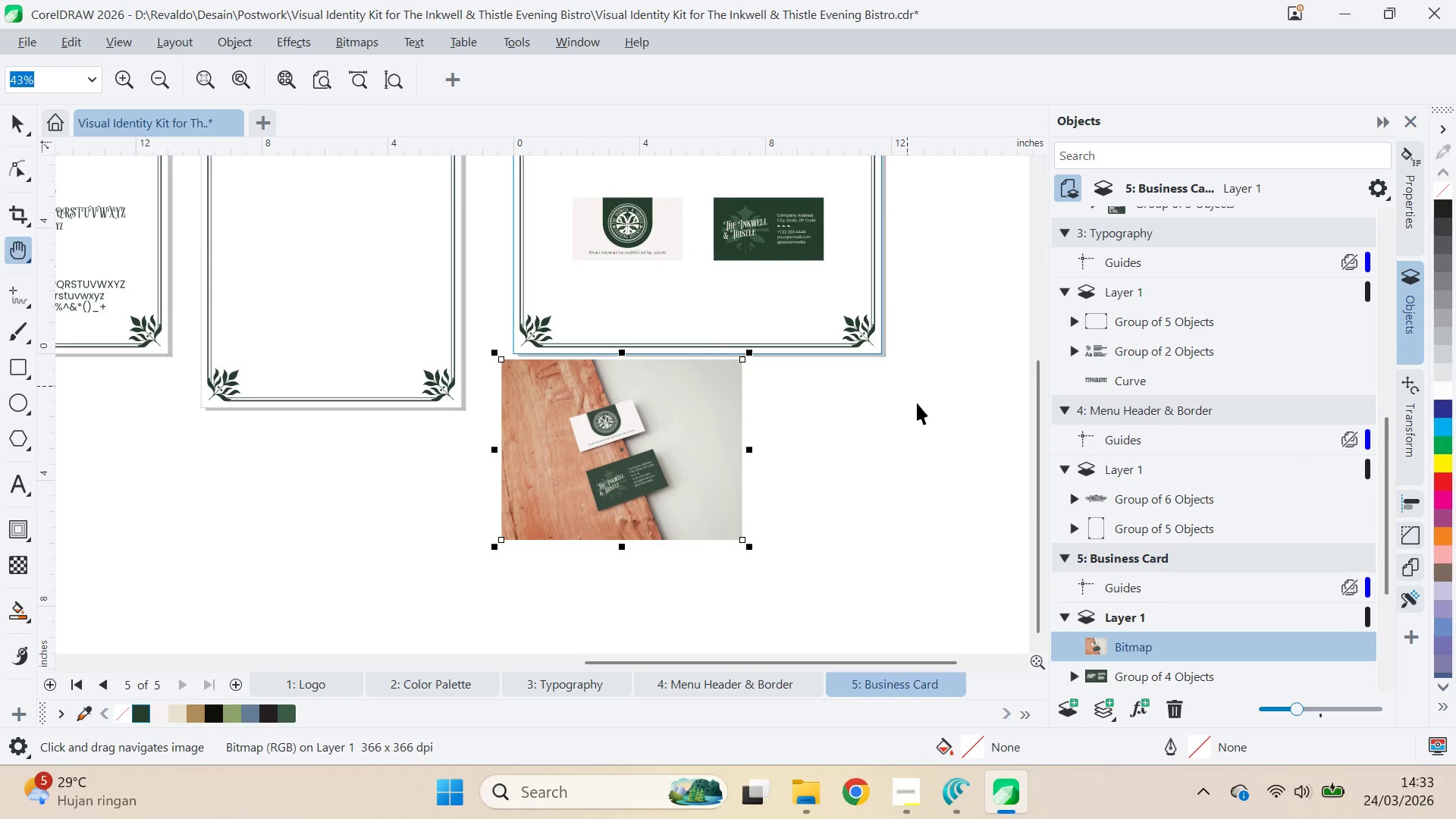 
double_click([921, 422])
 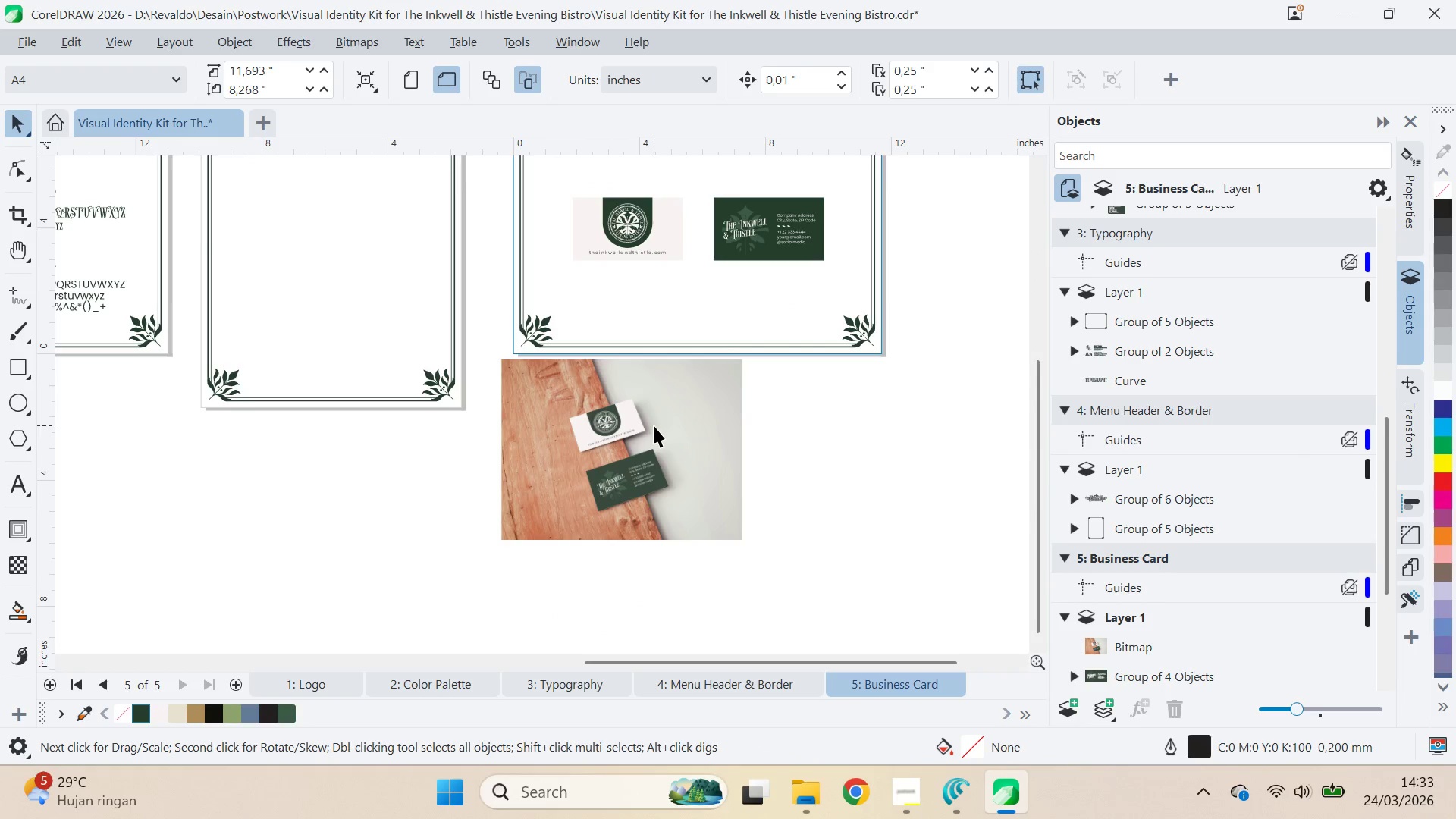 
key(Q)
 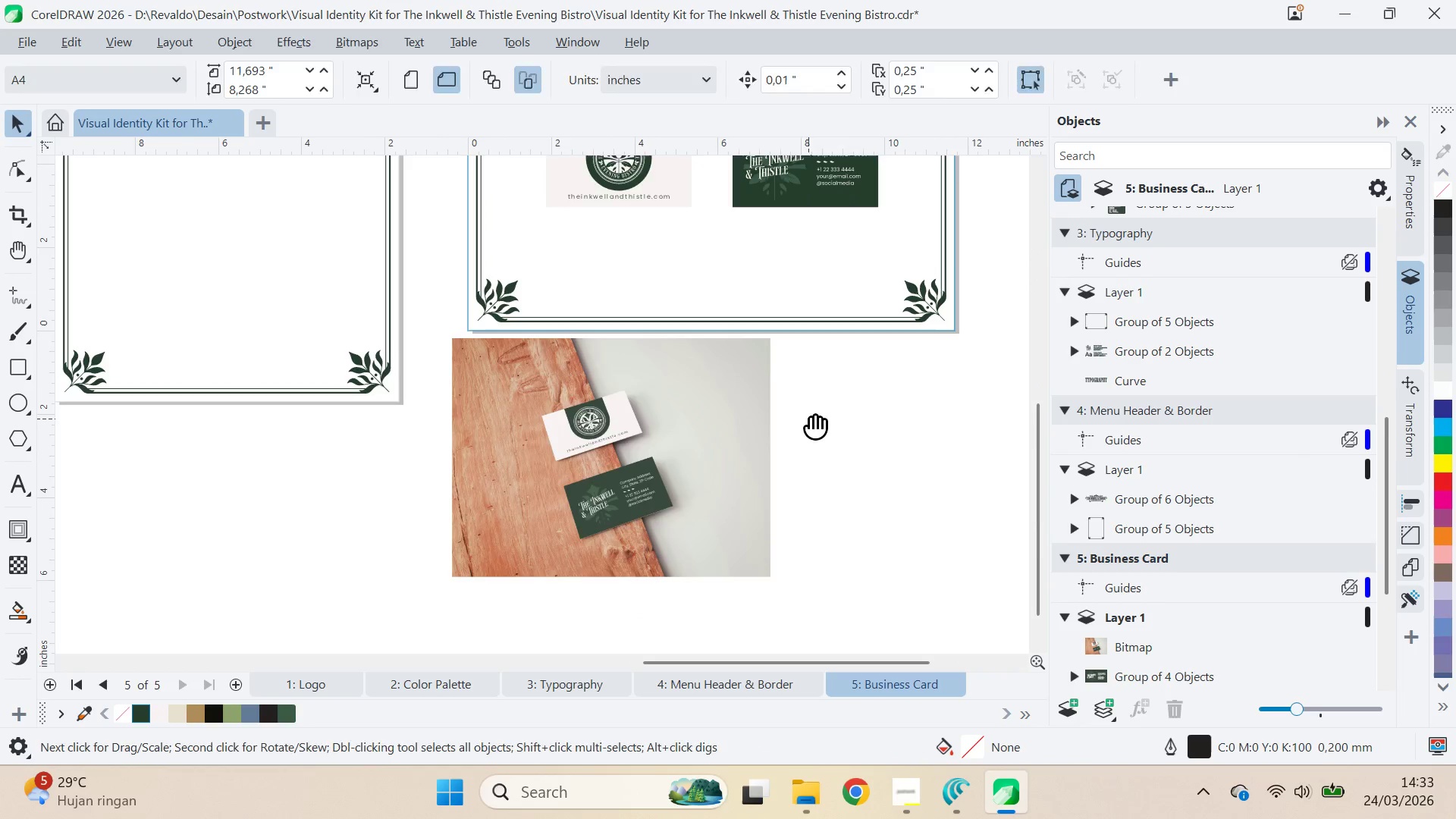 
left_click_drag(start_coordinate=[811, 419], to_coordinate=[755, 567])
 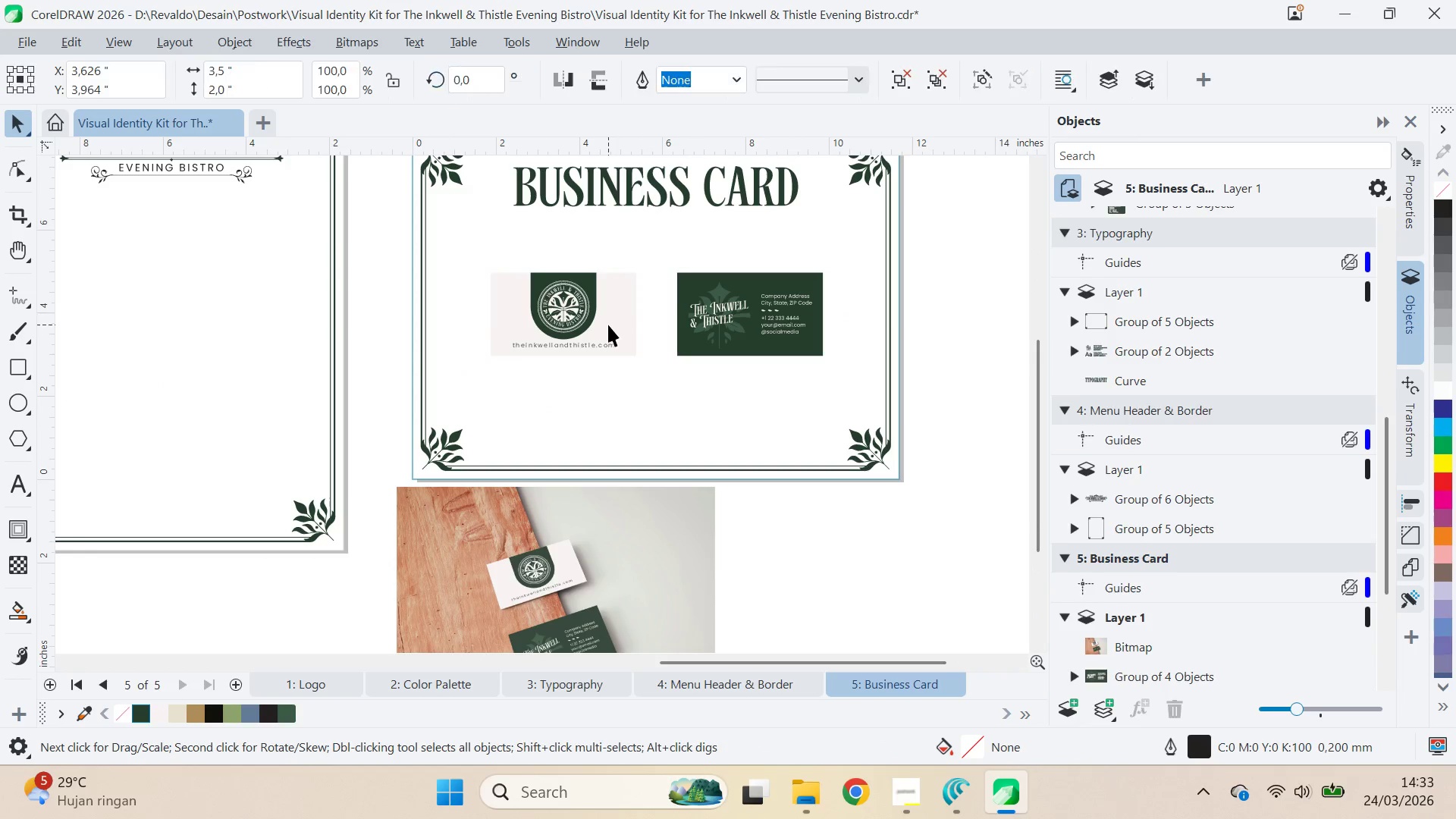 
scroll: coordinate [656, 425], scroll_direction: up, amount: 2.0
 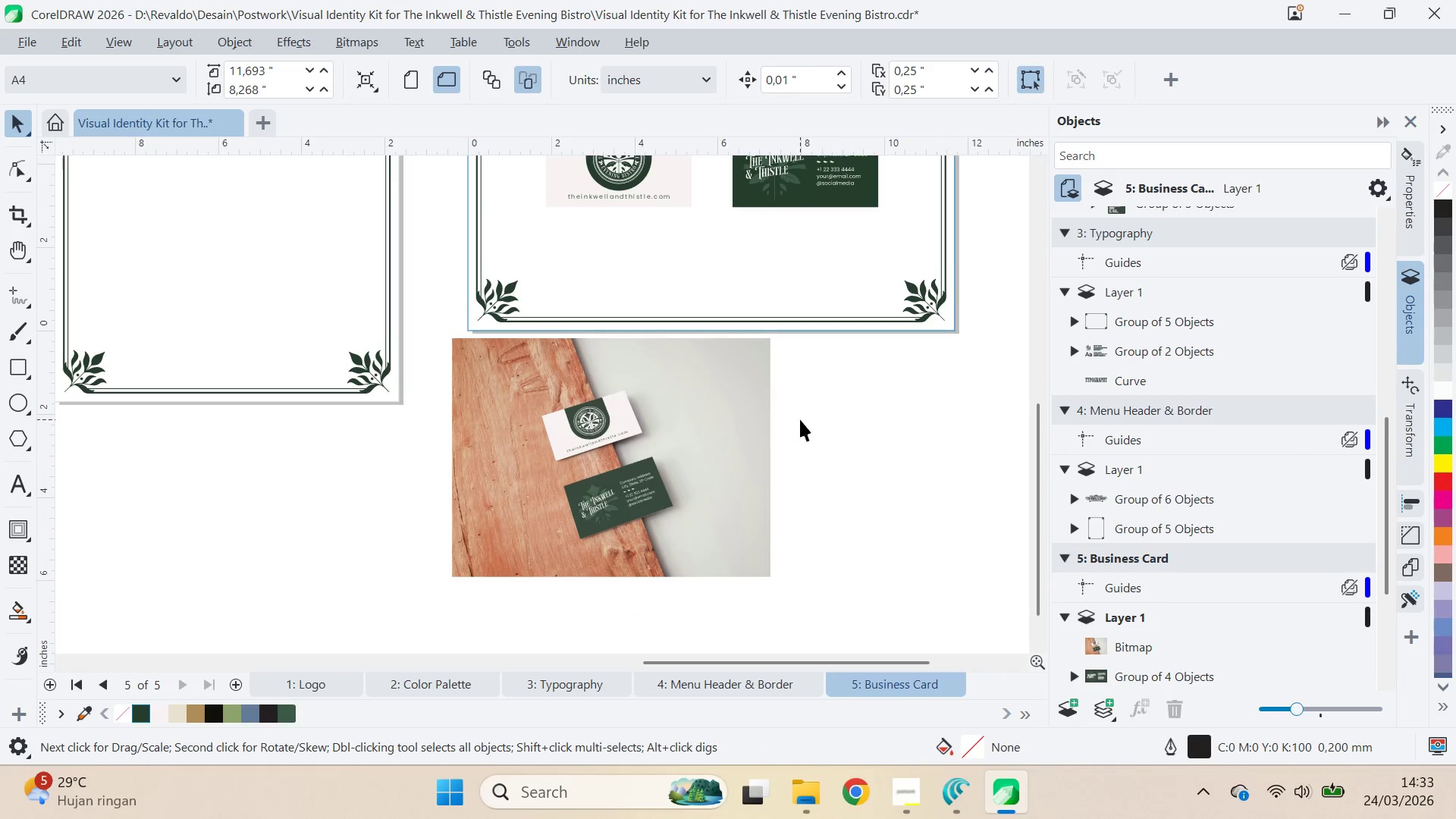 
key(V)
 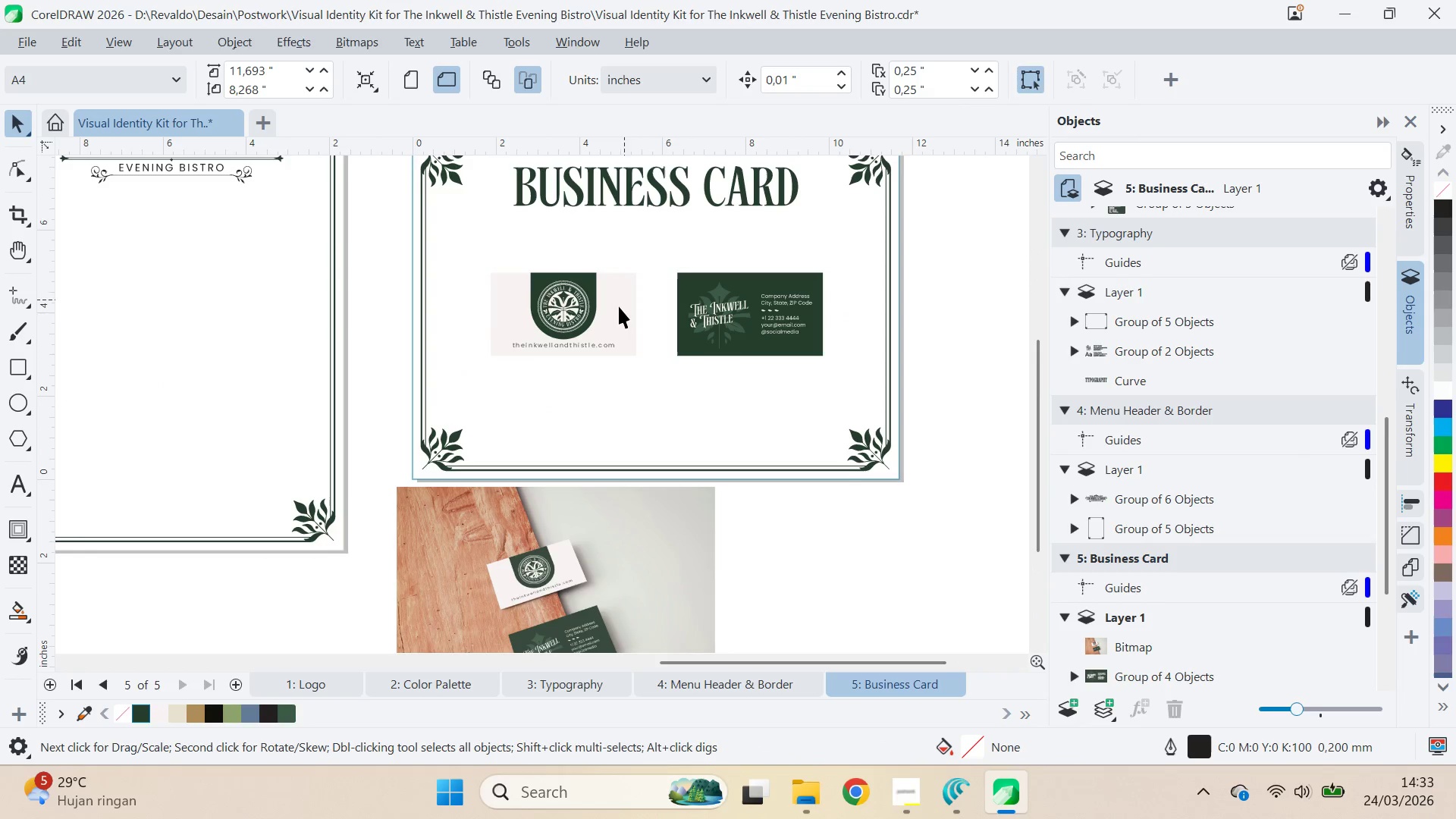 
left_click([608, 325])
 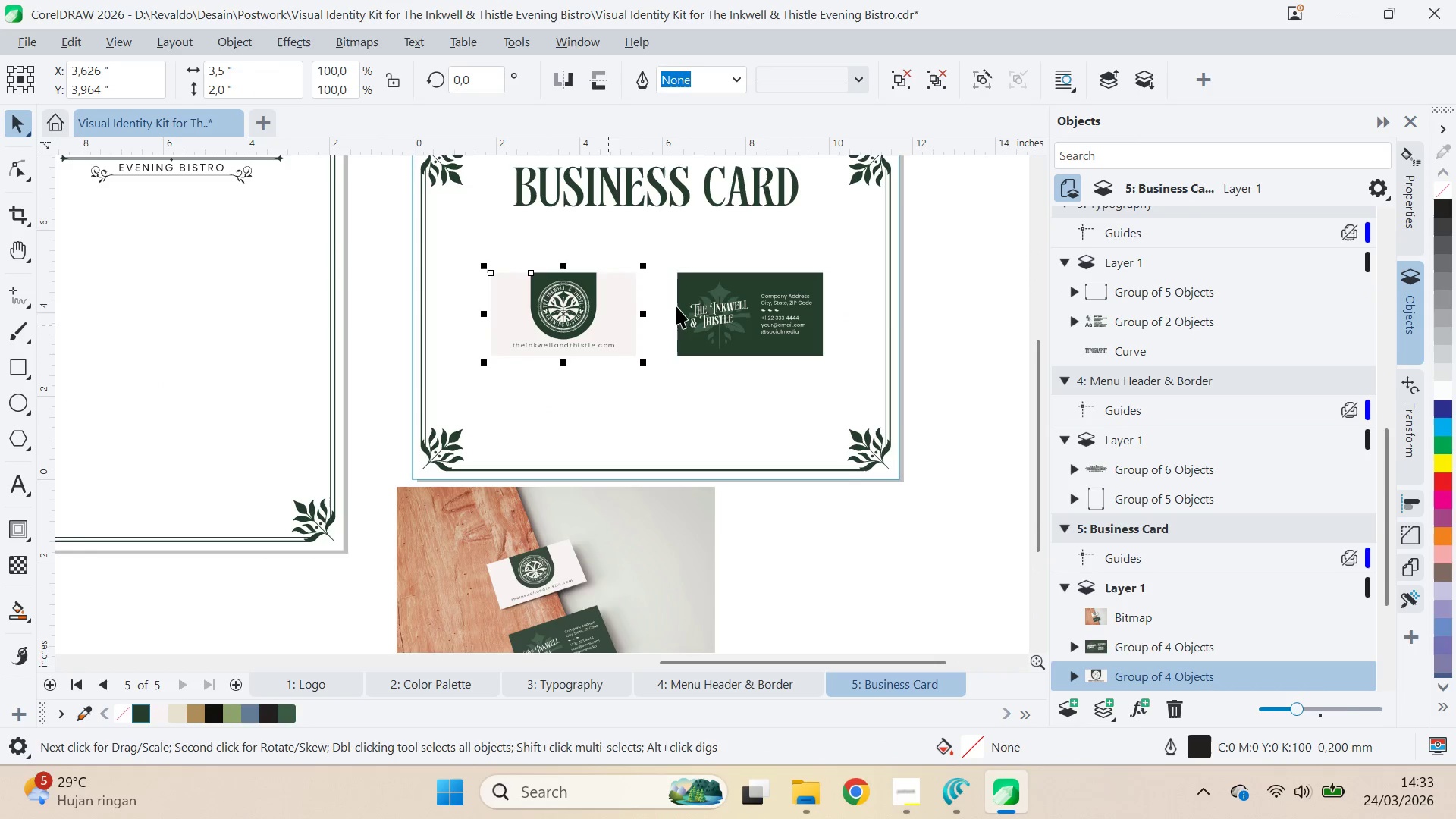 
hold_key(key=ShiftLeft, duration=0.44)
left_click([735, 303])
 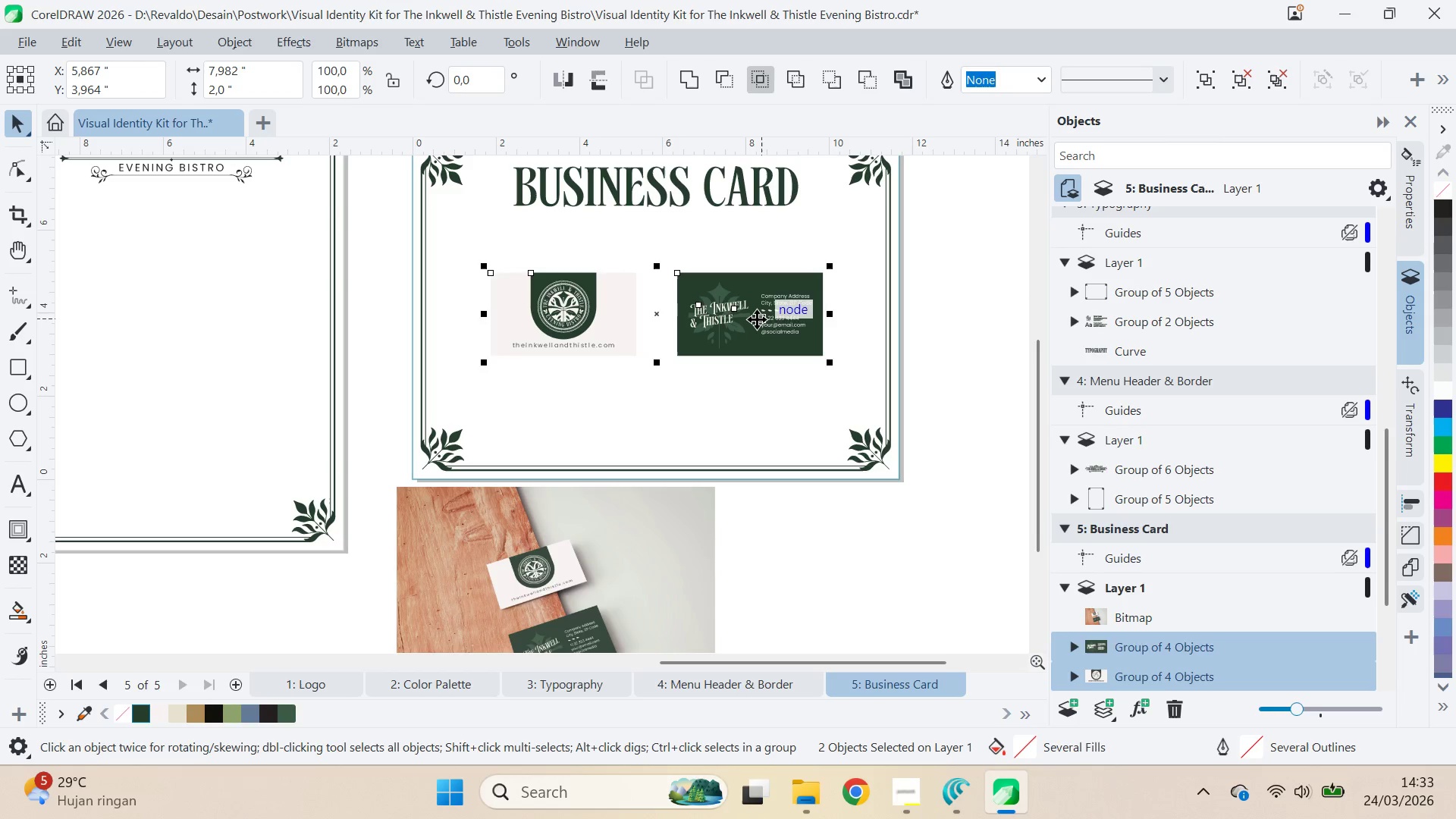 
left_click_drag(start_coordinate=[757, 319], to_coordinate=[754, 285])
 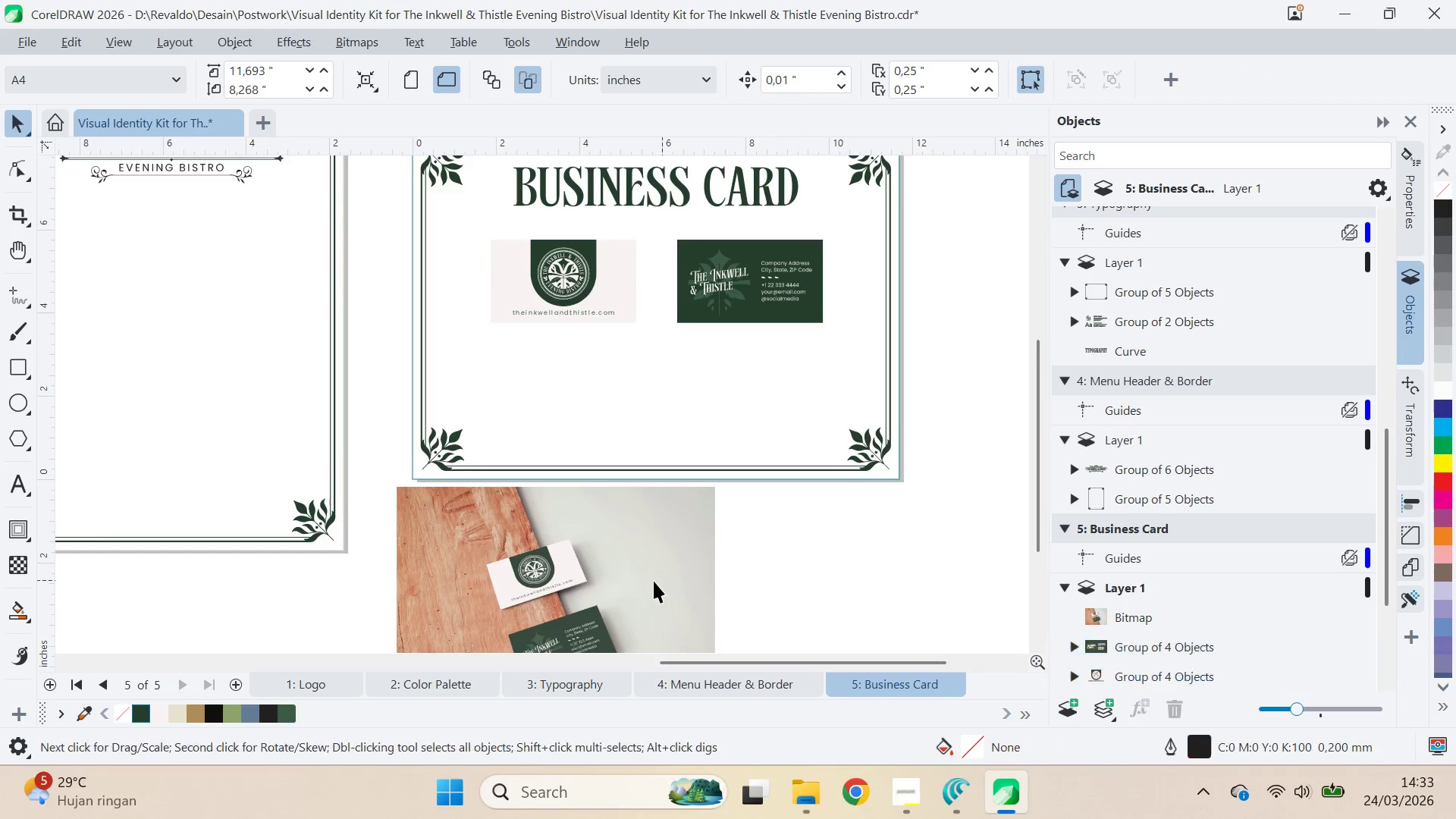 
hold_key(key=ShiftLeft, duration=0.58)
 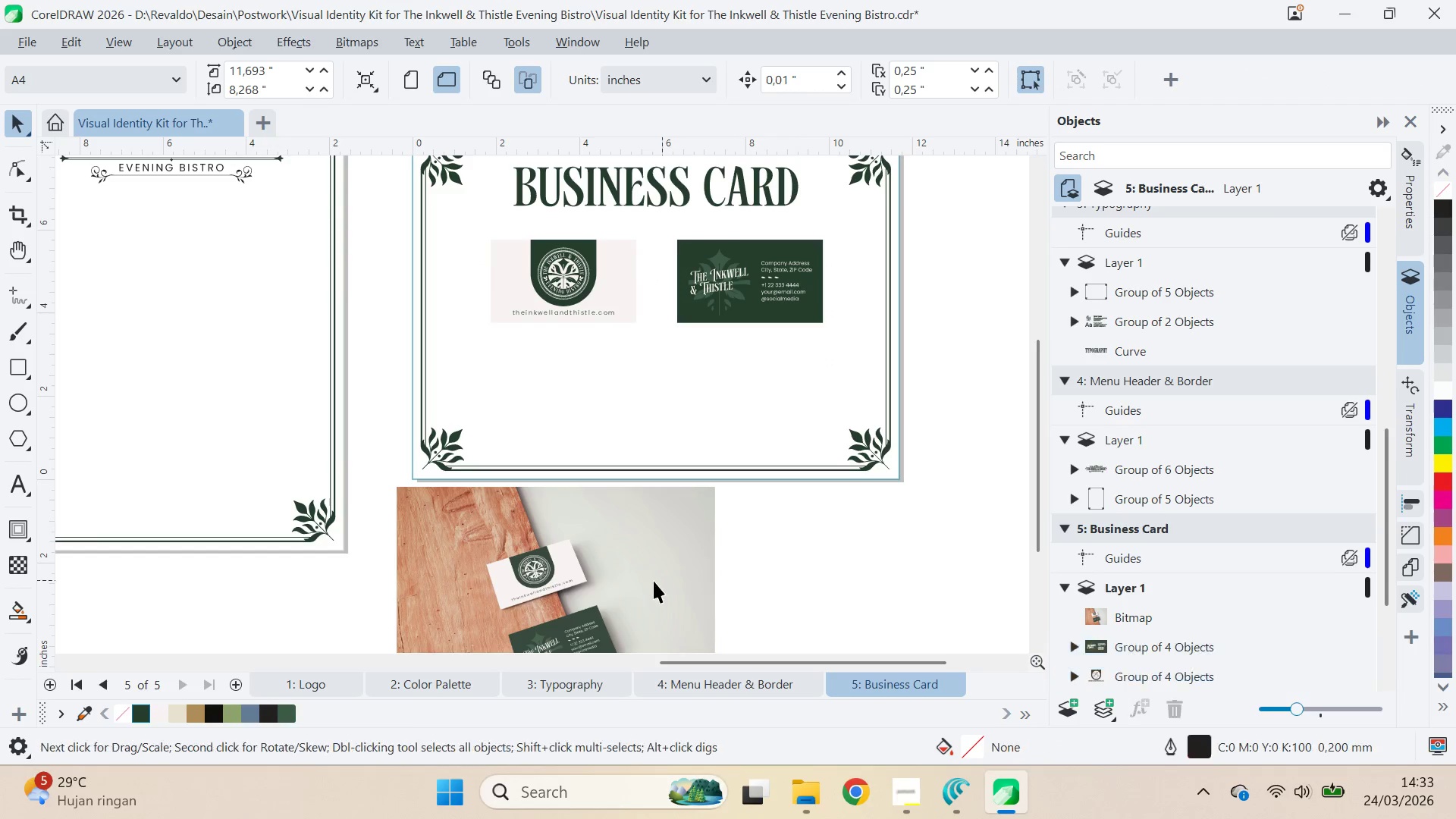 
double_click([650, 582])
 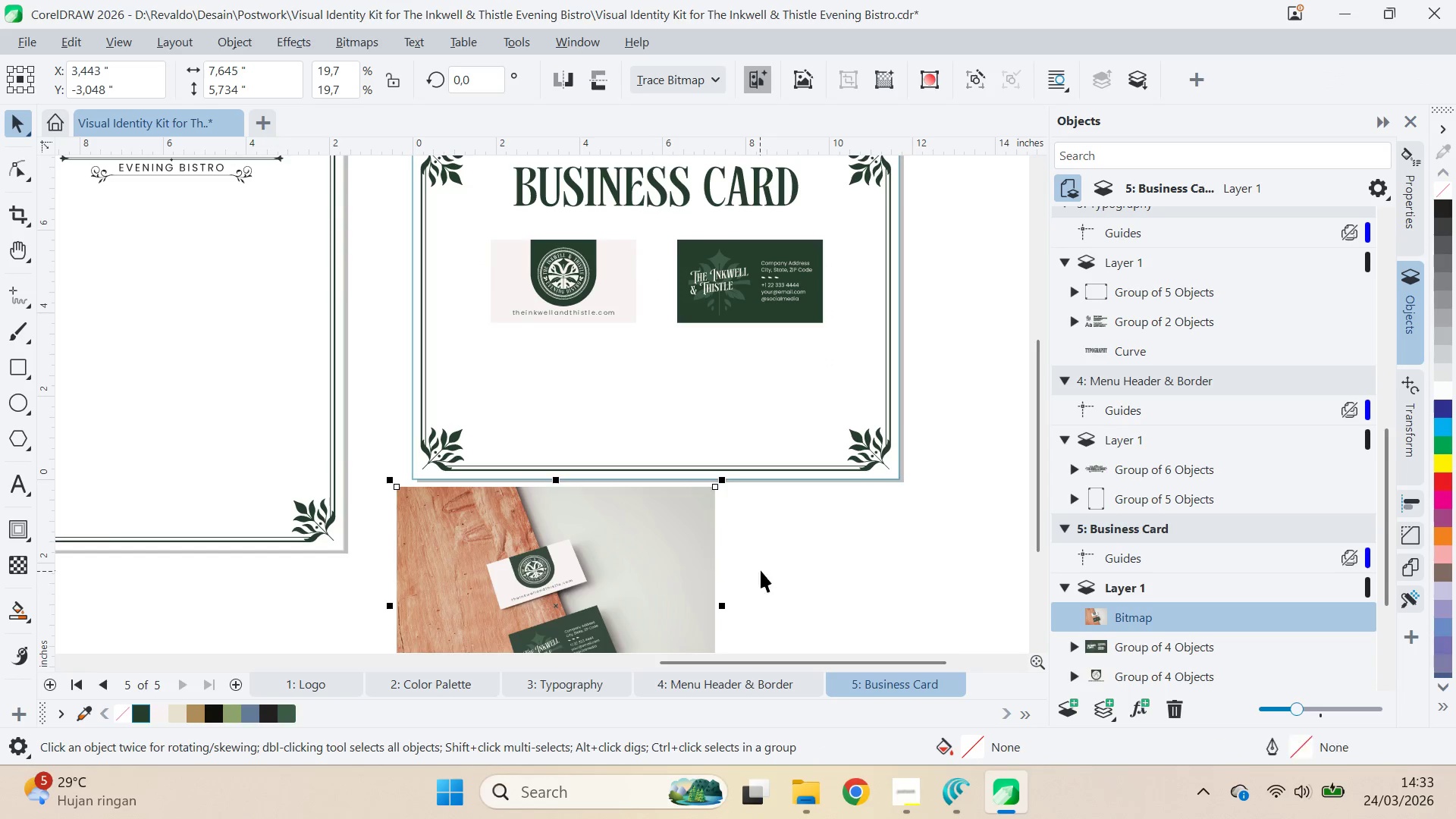 
type(qv)
 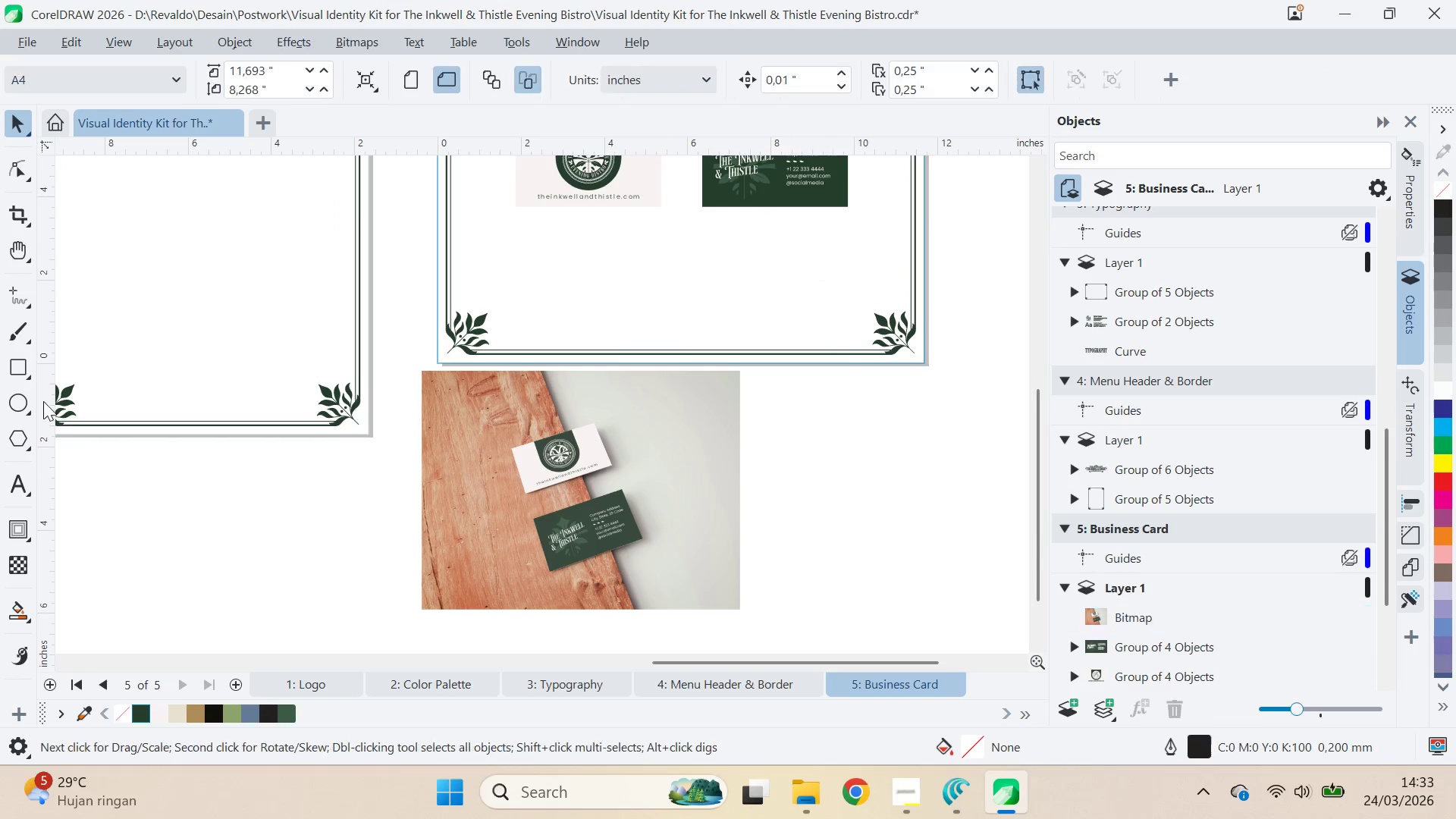 
left_click_drag(start_coordinate=[761, 566], to_coordinate=[786, 450])
 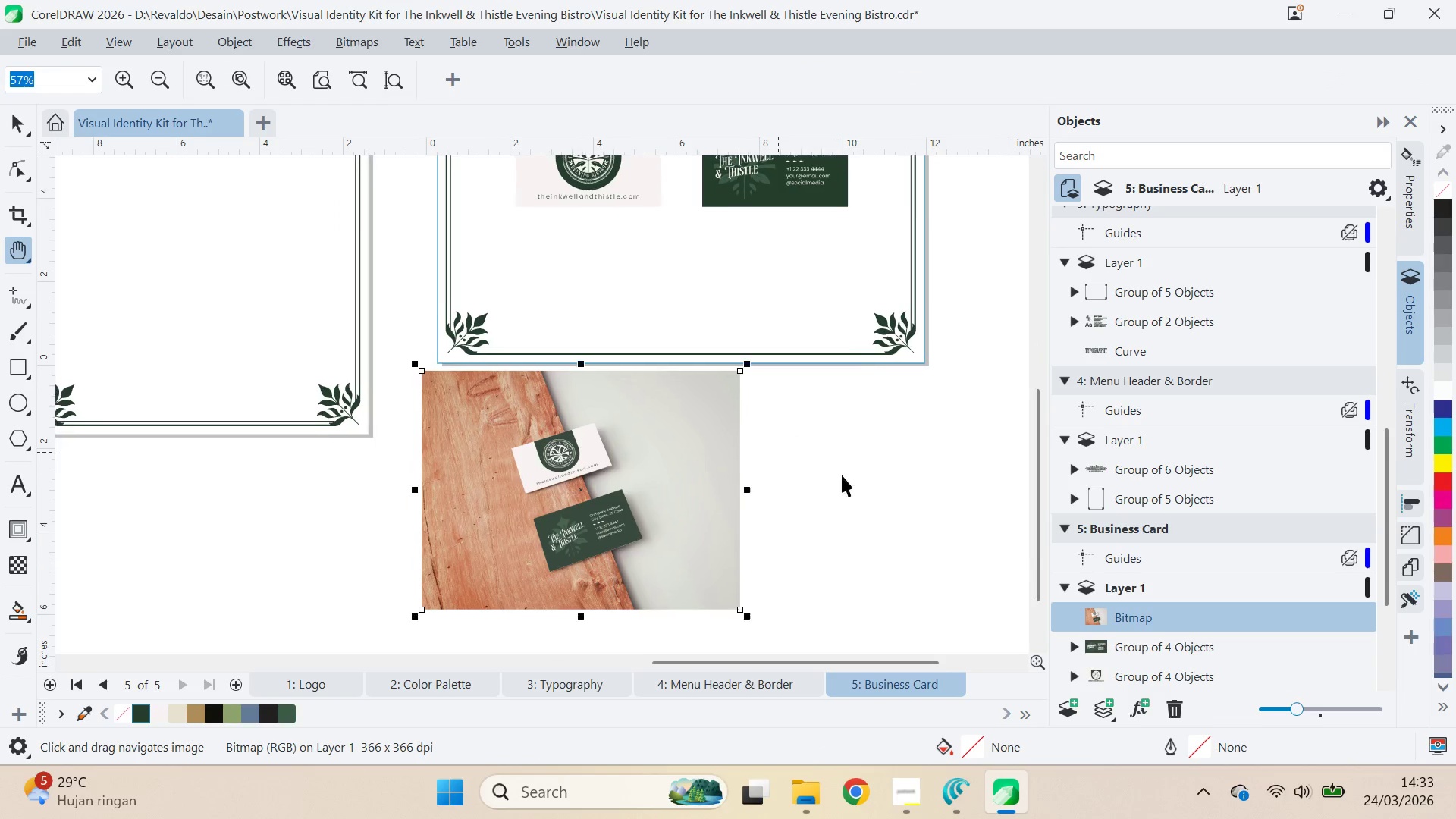 
double_click([846, 479])
 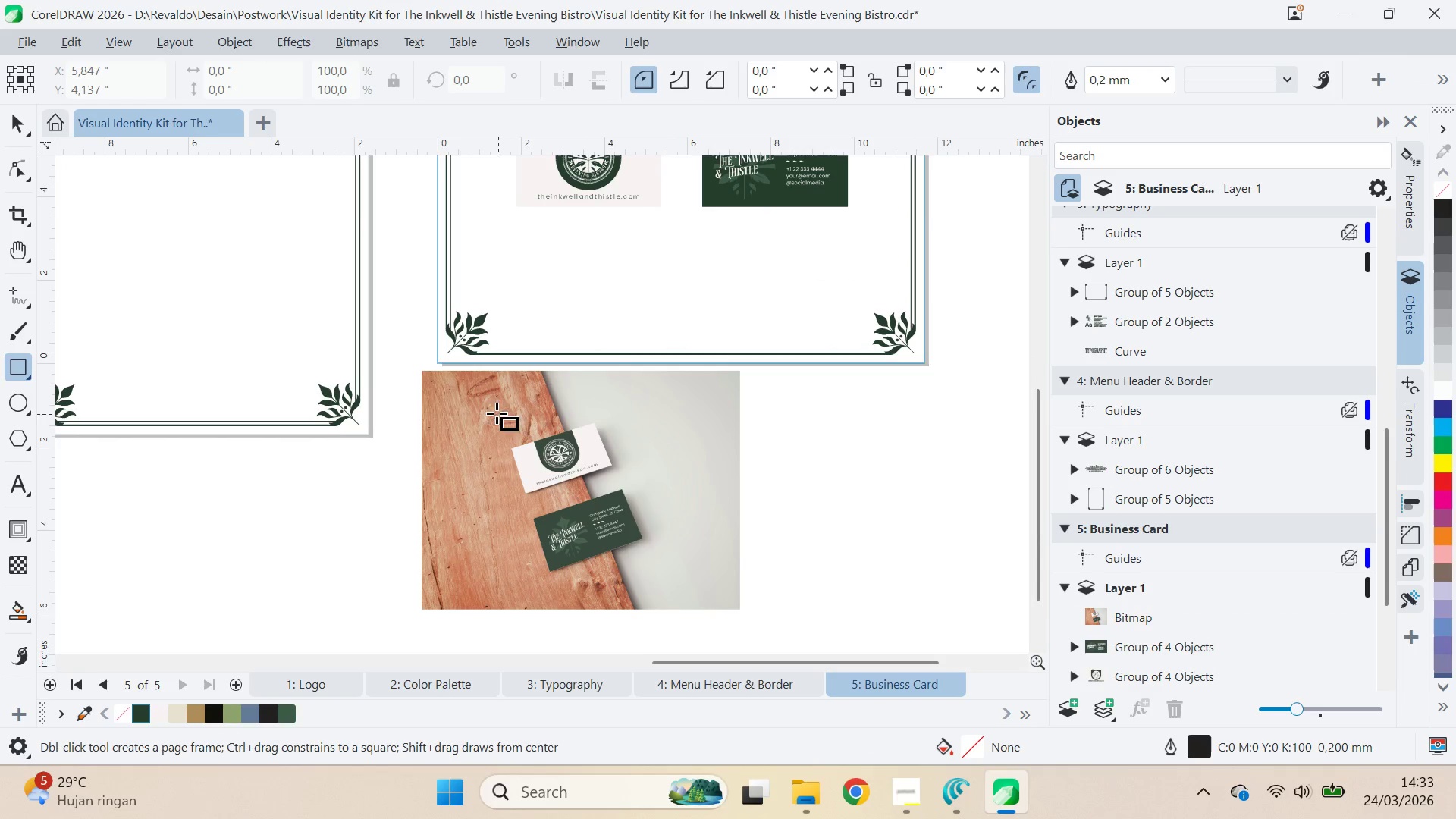 
left_click_drag(start_coordinate=[448, 414], to_coordinate=[703, 569])
 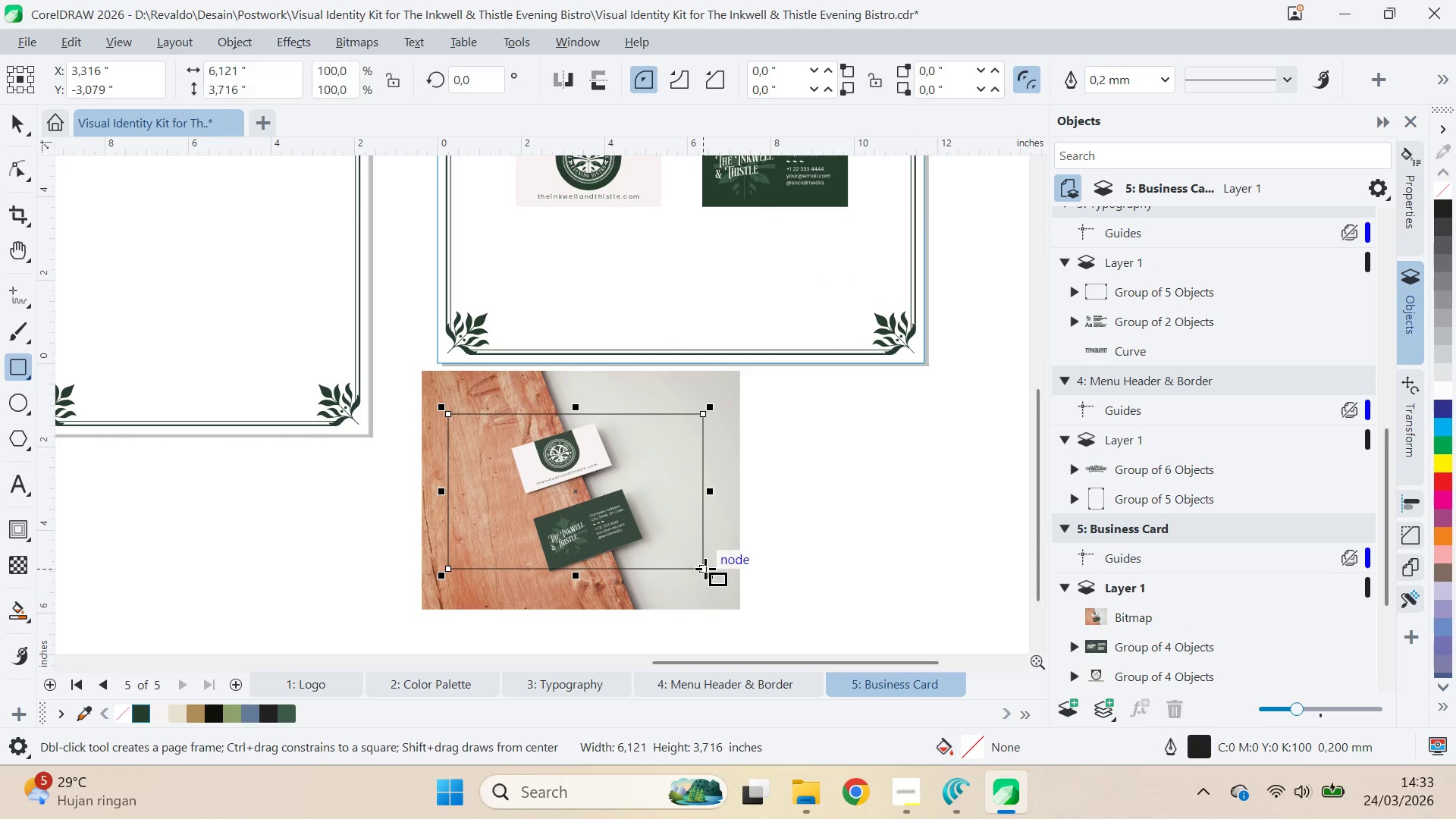 
key(V)
 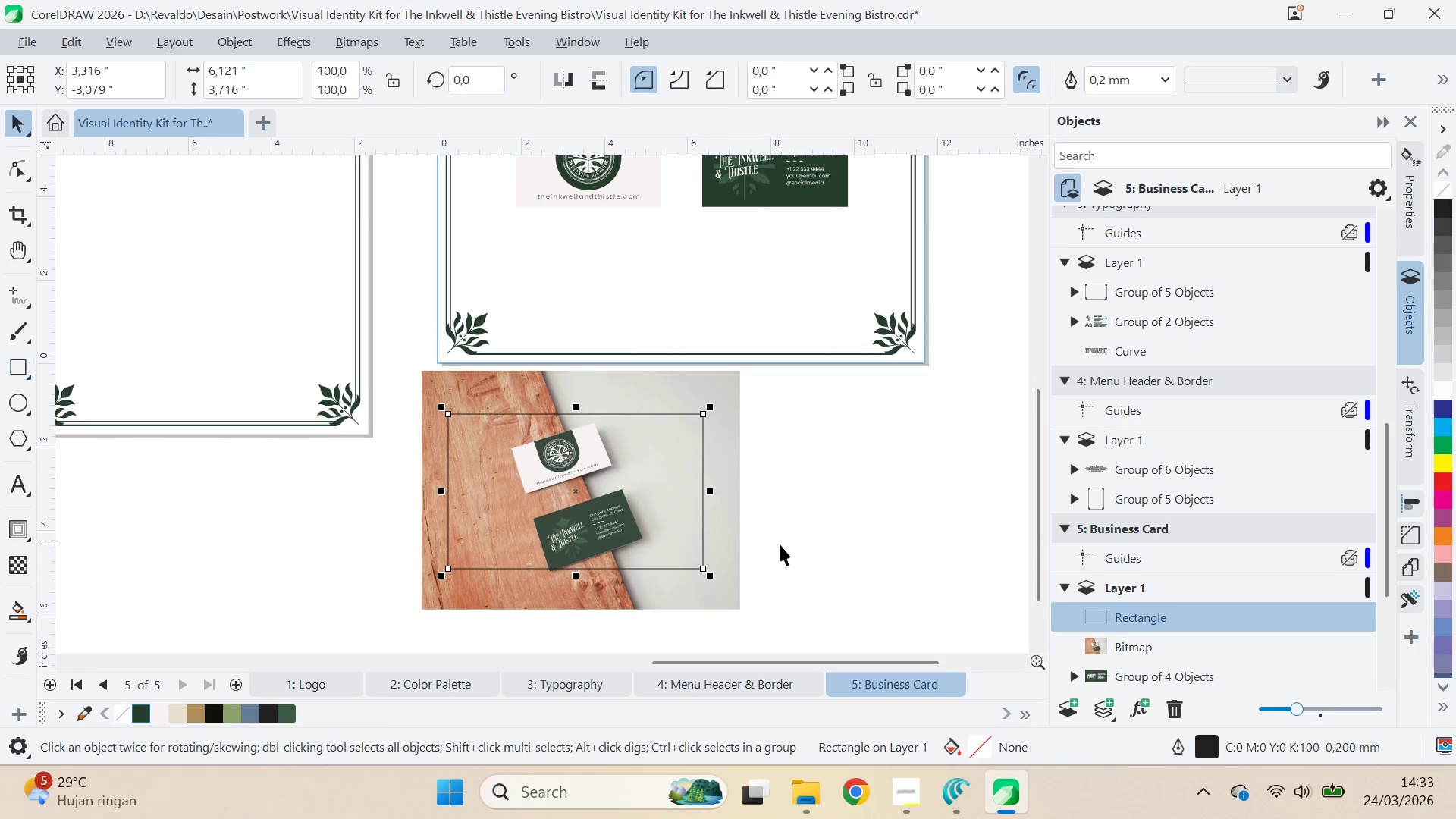 
hold_key(key=ShiftLeft, duration=0.45)
left_click([740, 526])
 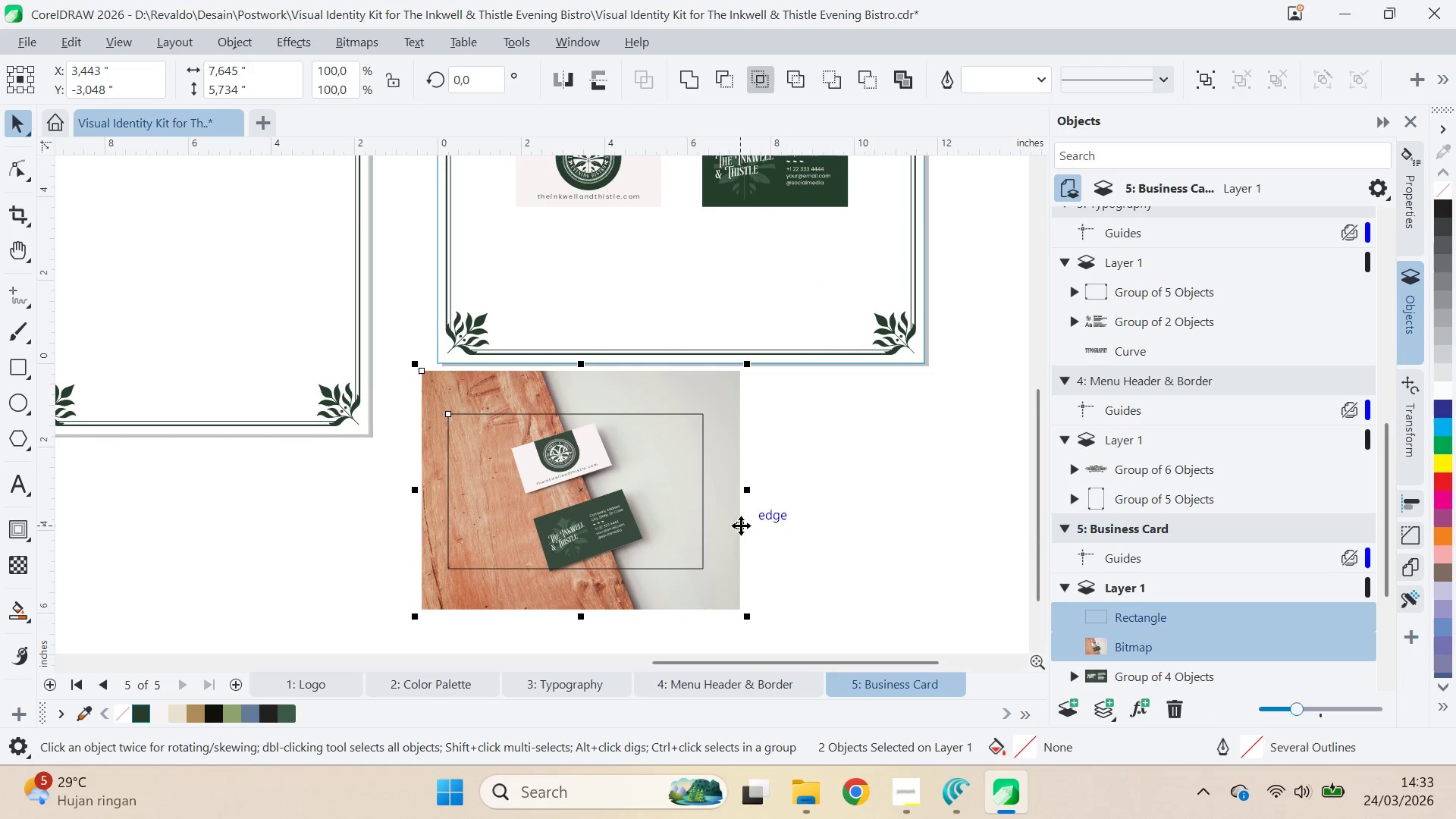 
type(ce)
 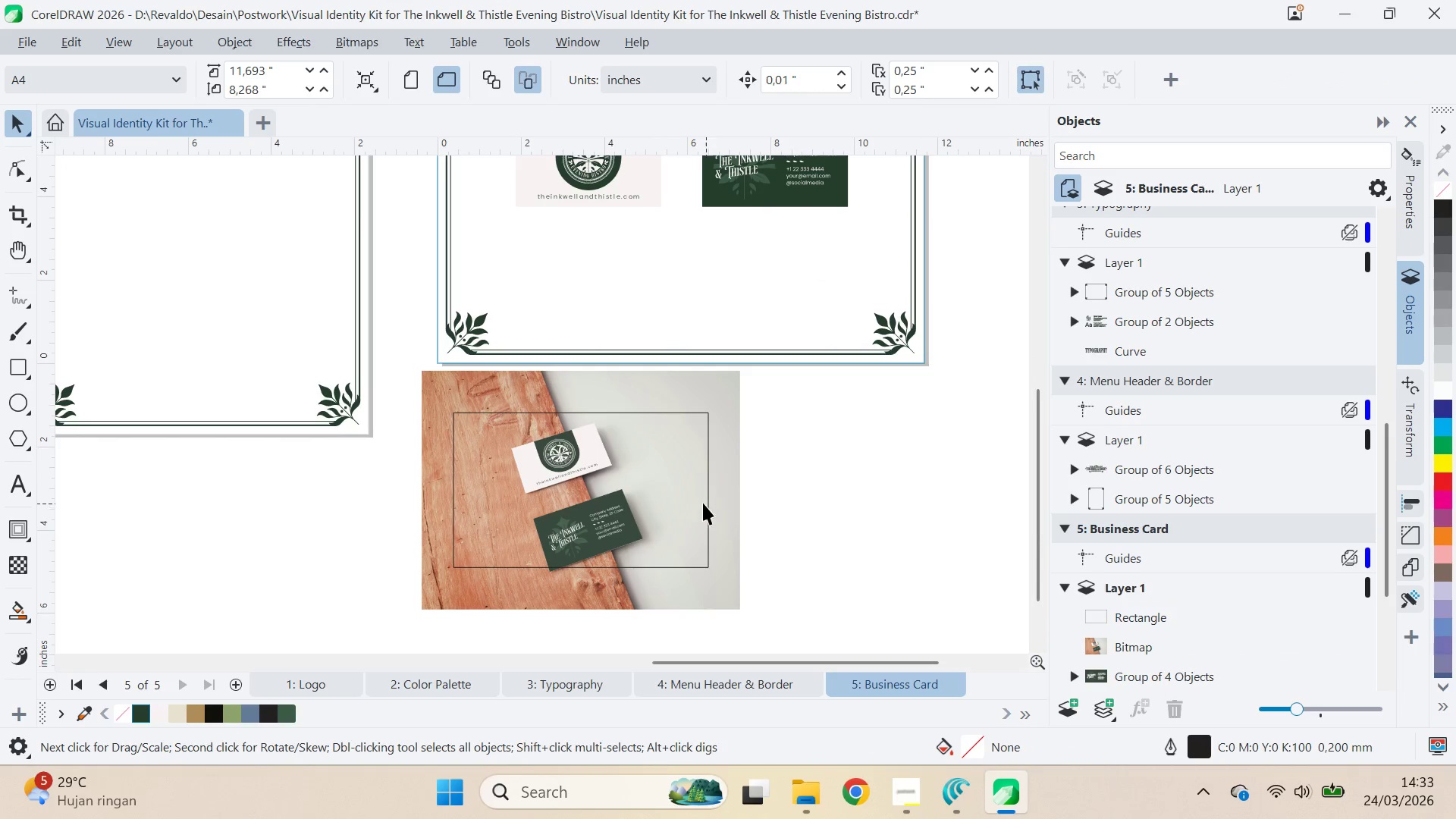 
left_click([690, 497])
 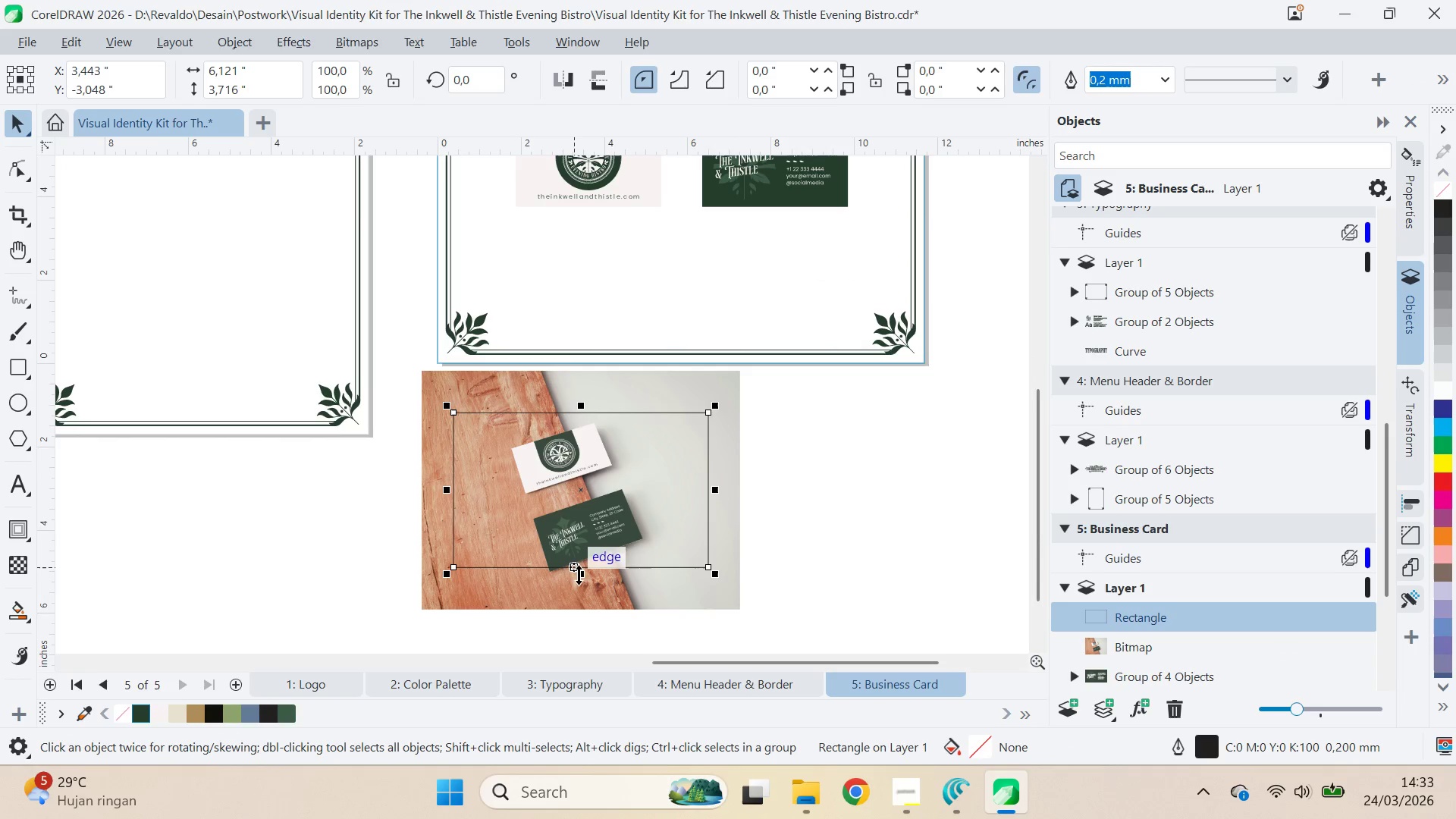 
left_click_drag(start_coordinate=[579, 575], to_coordinate=[595, 593])
 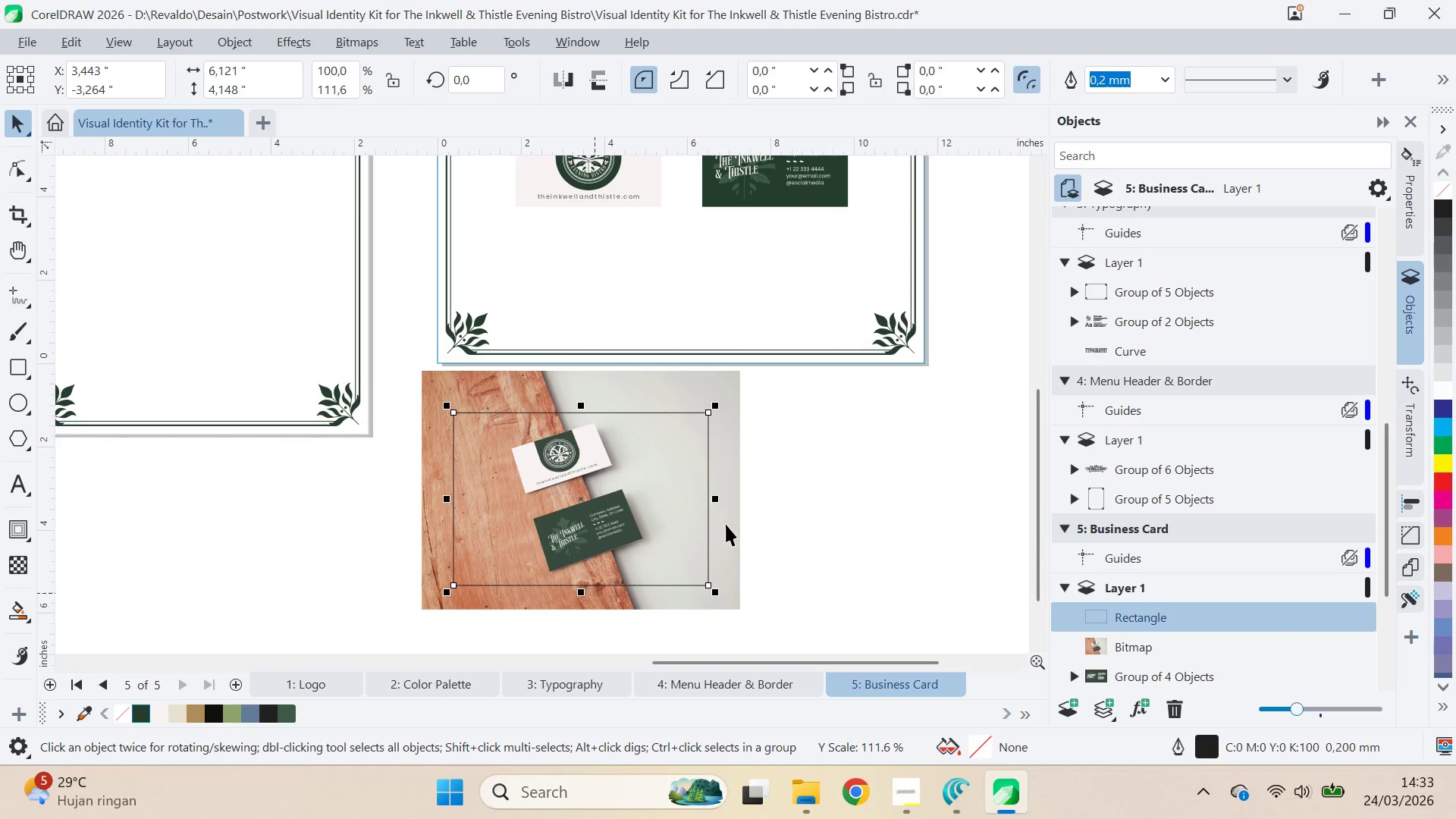 
hold_key(key=ShiftLeft, duration=0.41)
 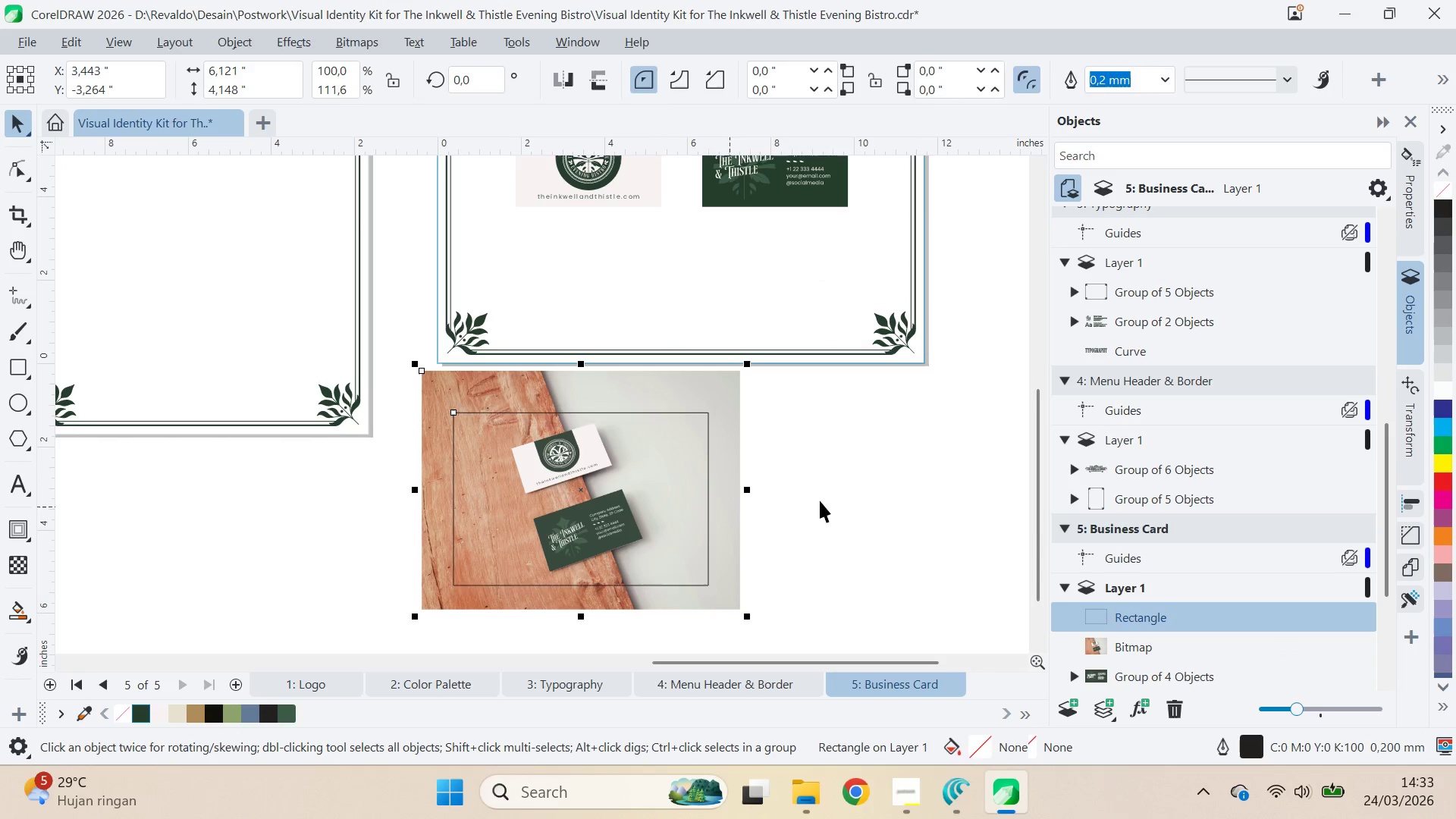 
type(ce)
 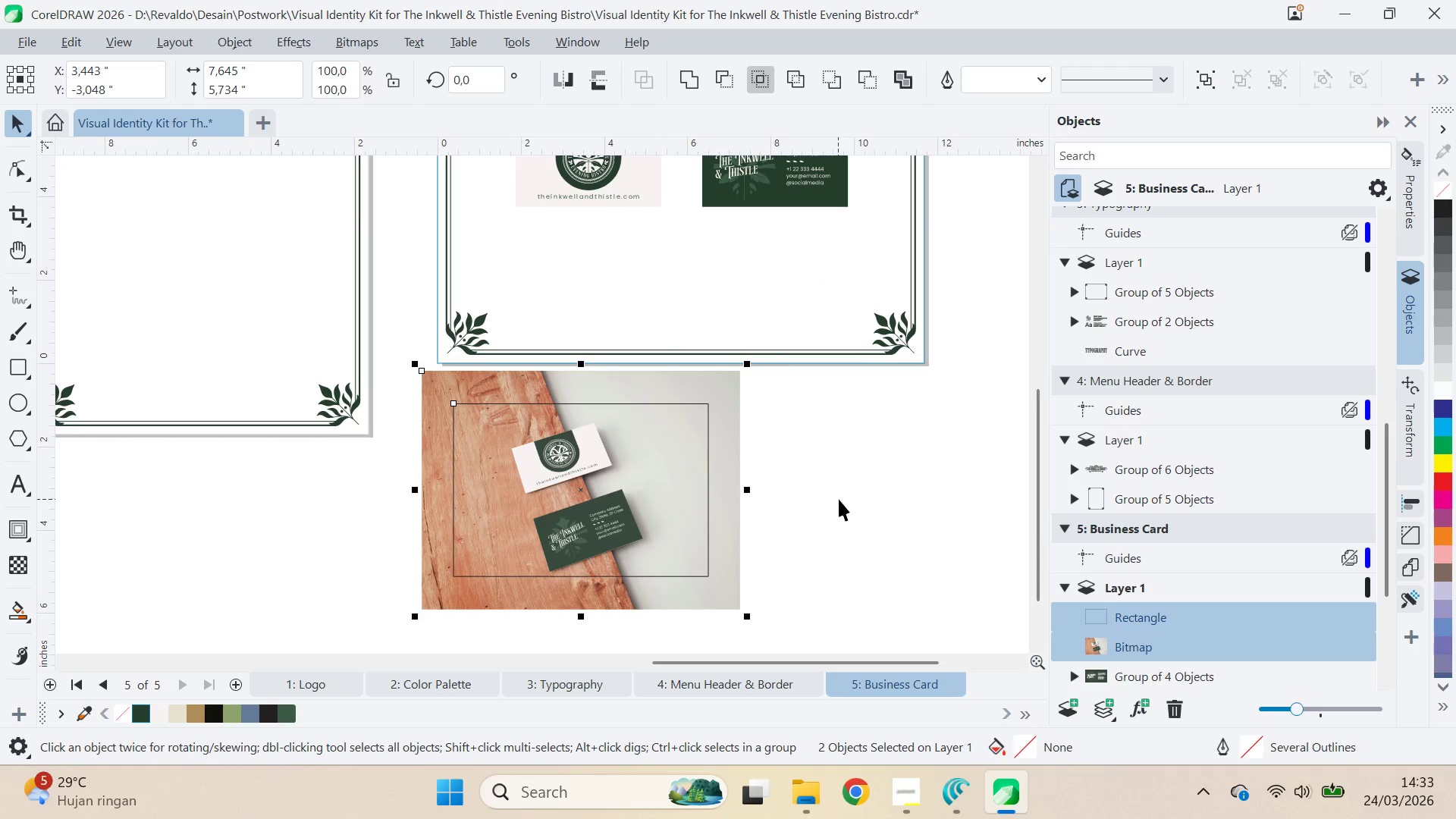 
double_click([839, 499])
 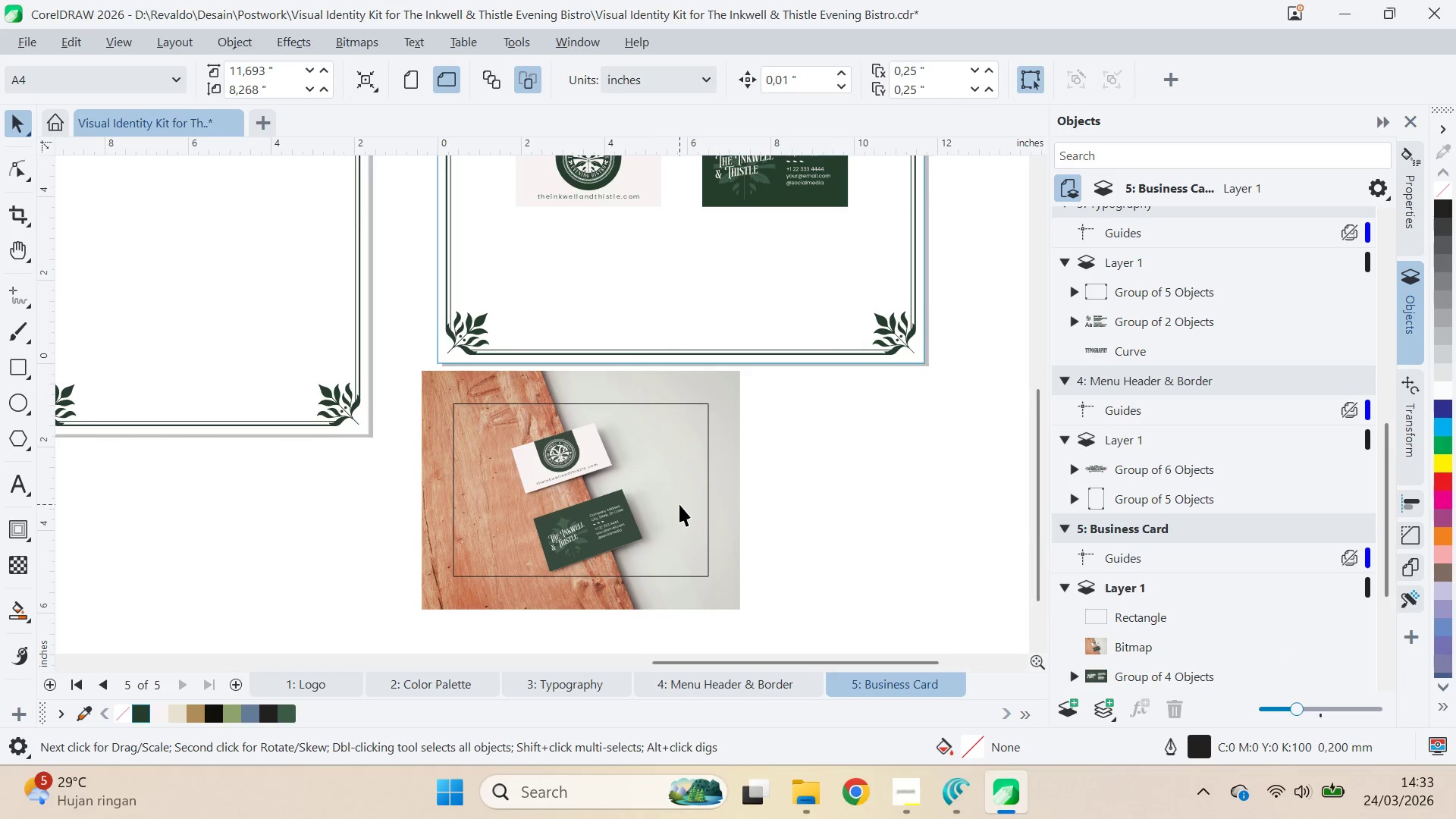 
left_click([679, 504])
 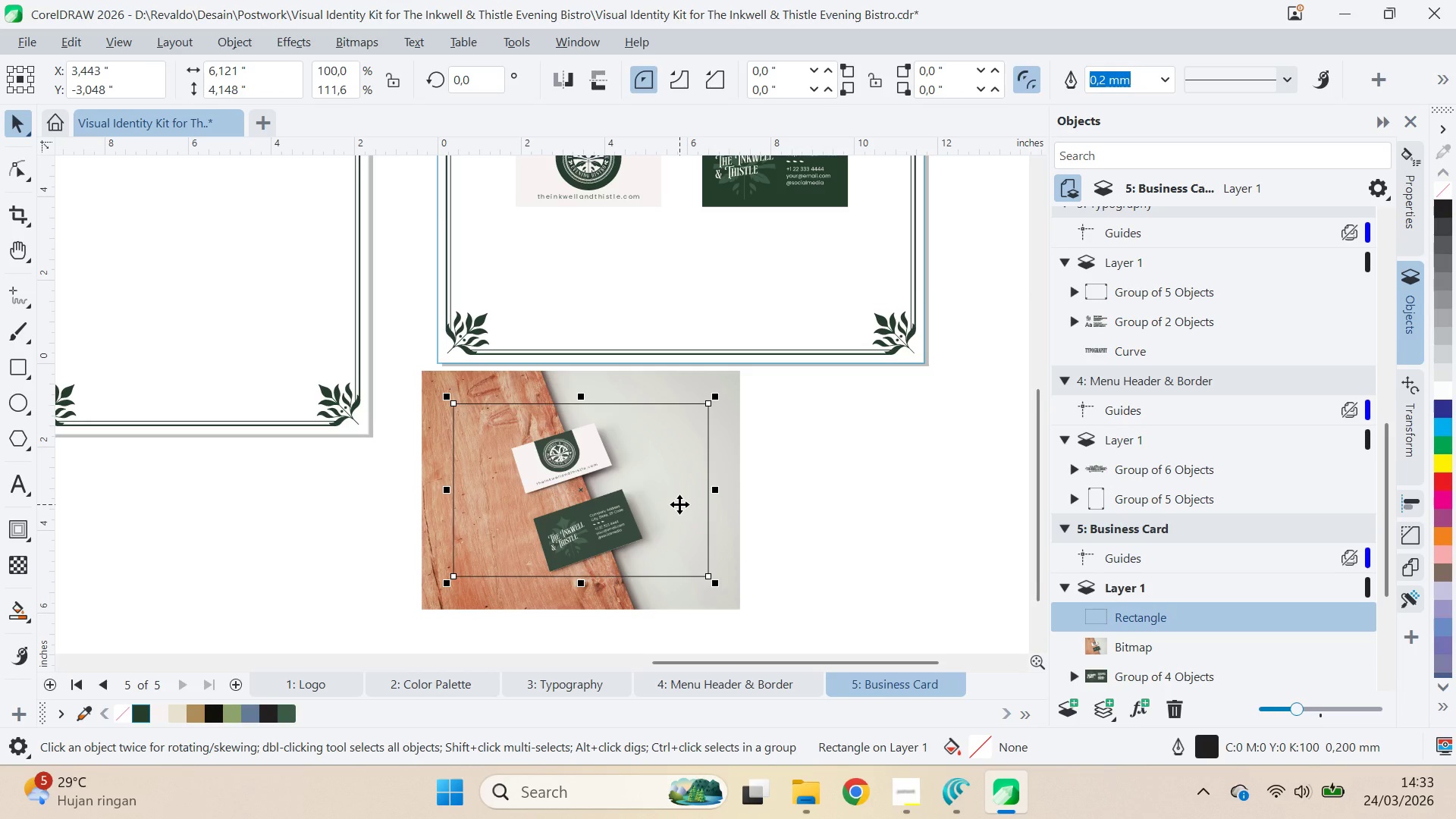 
hold_key(key=ShiftLeft, duration=0.47)
 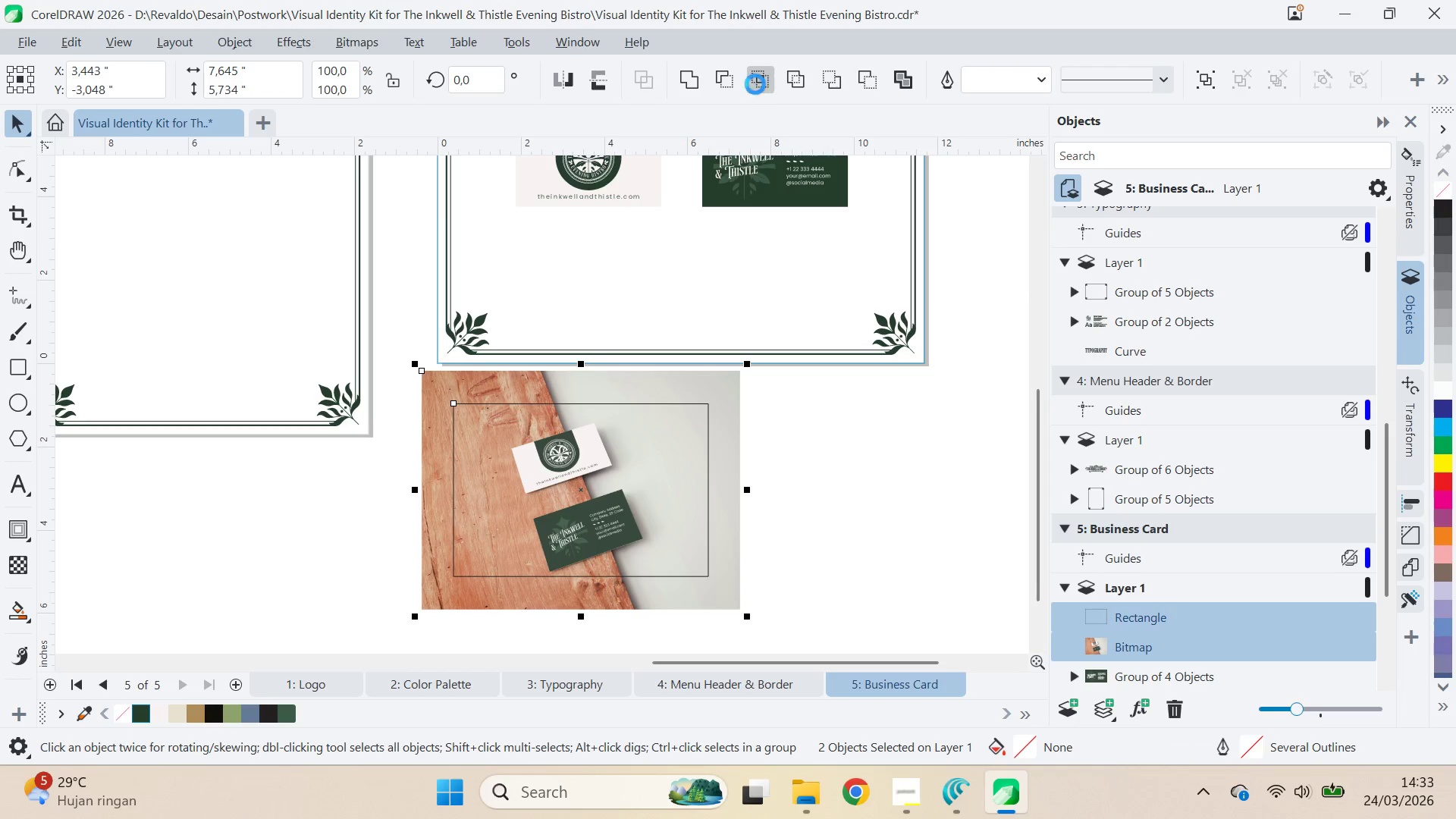 
double_click([808, 464])
 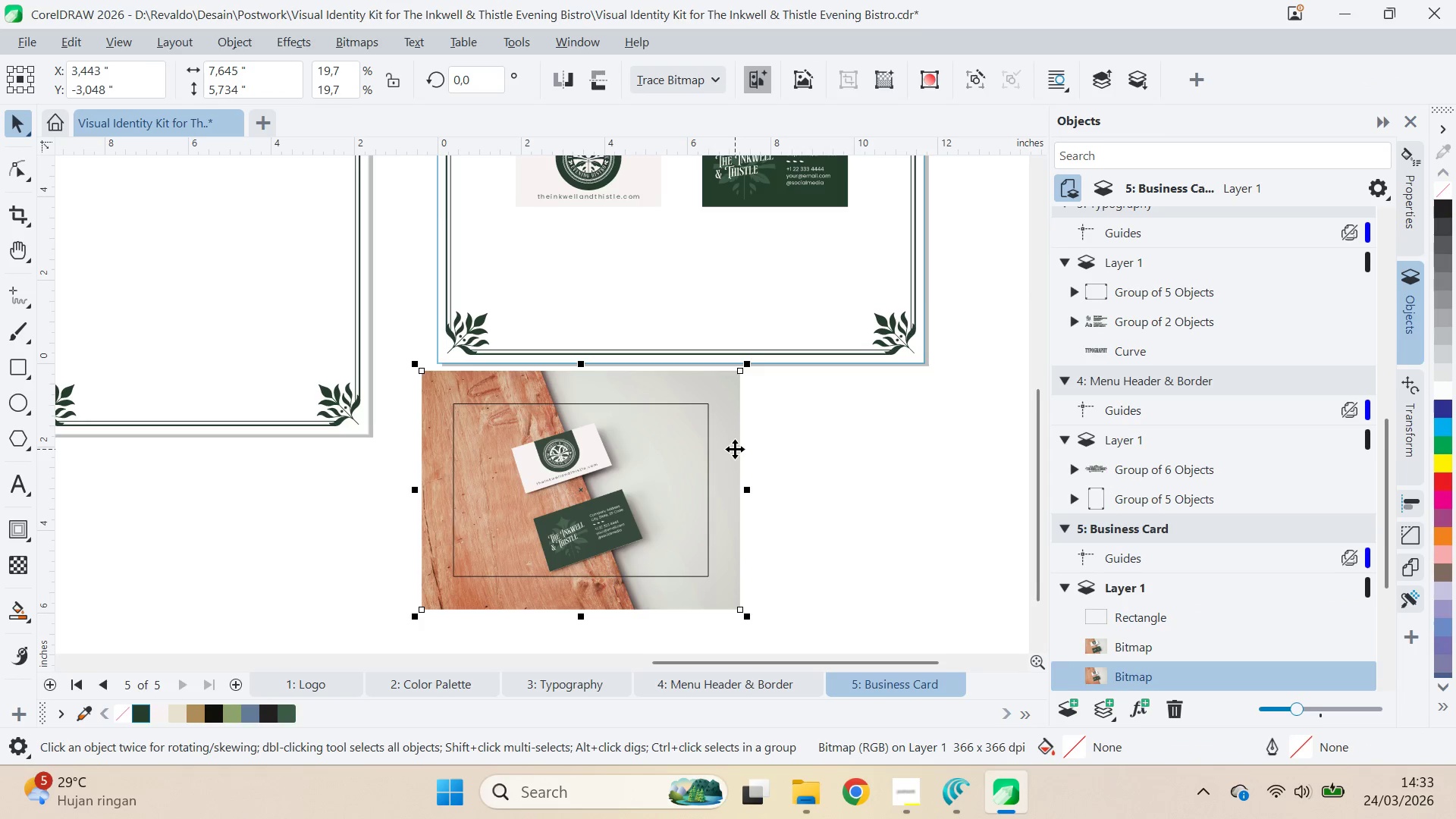 
key(Delete)
 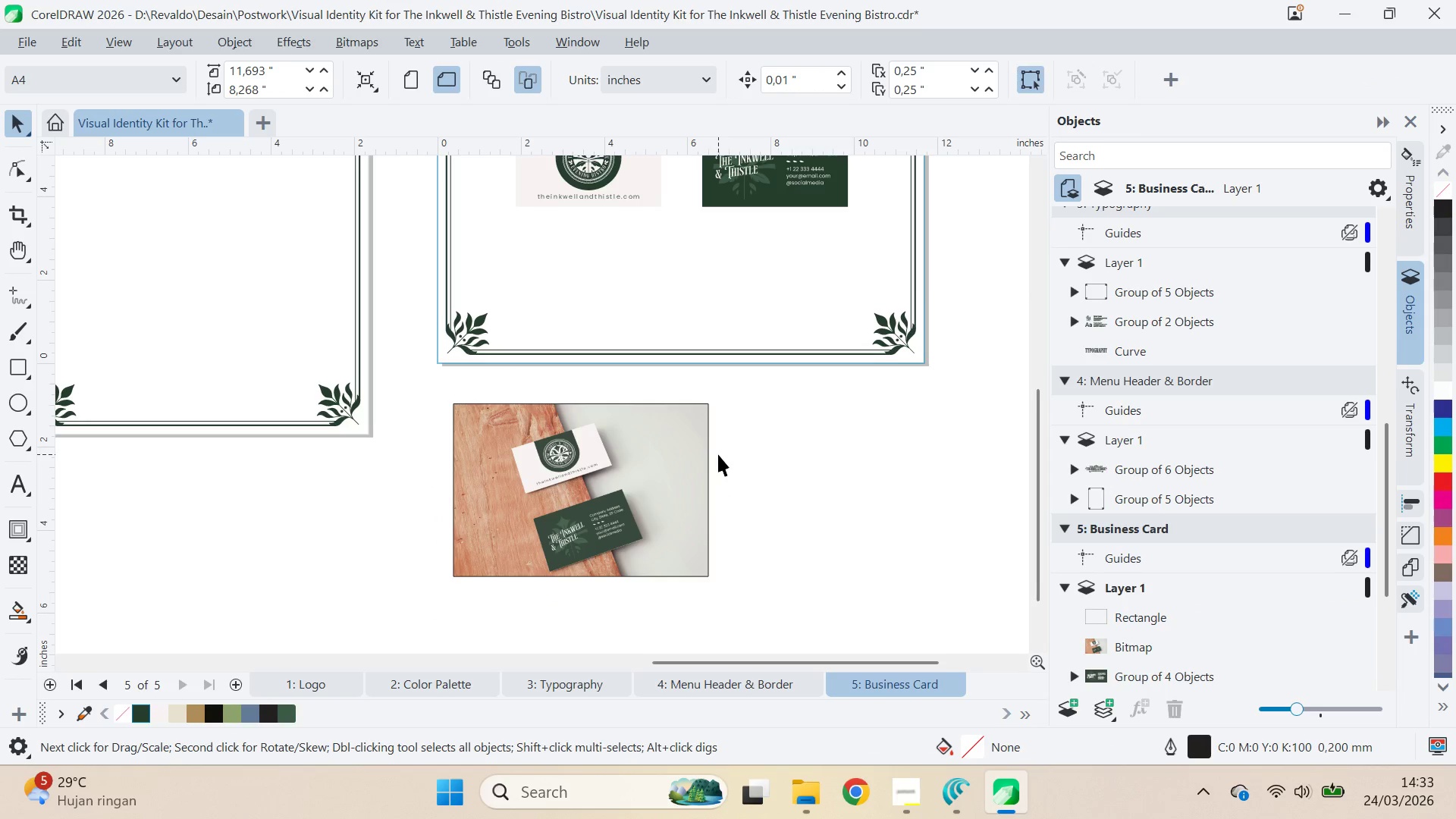 
double_click([708, 433])
 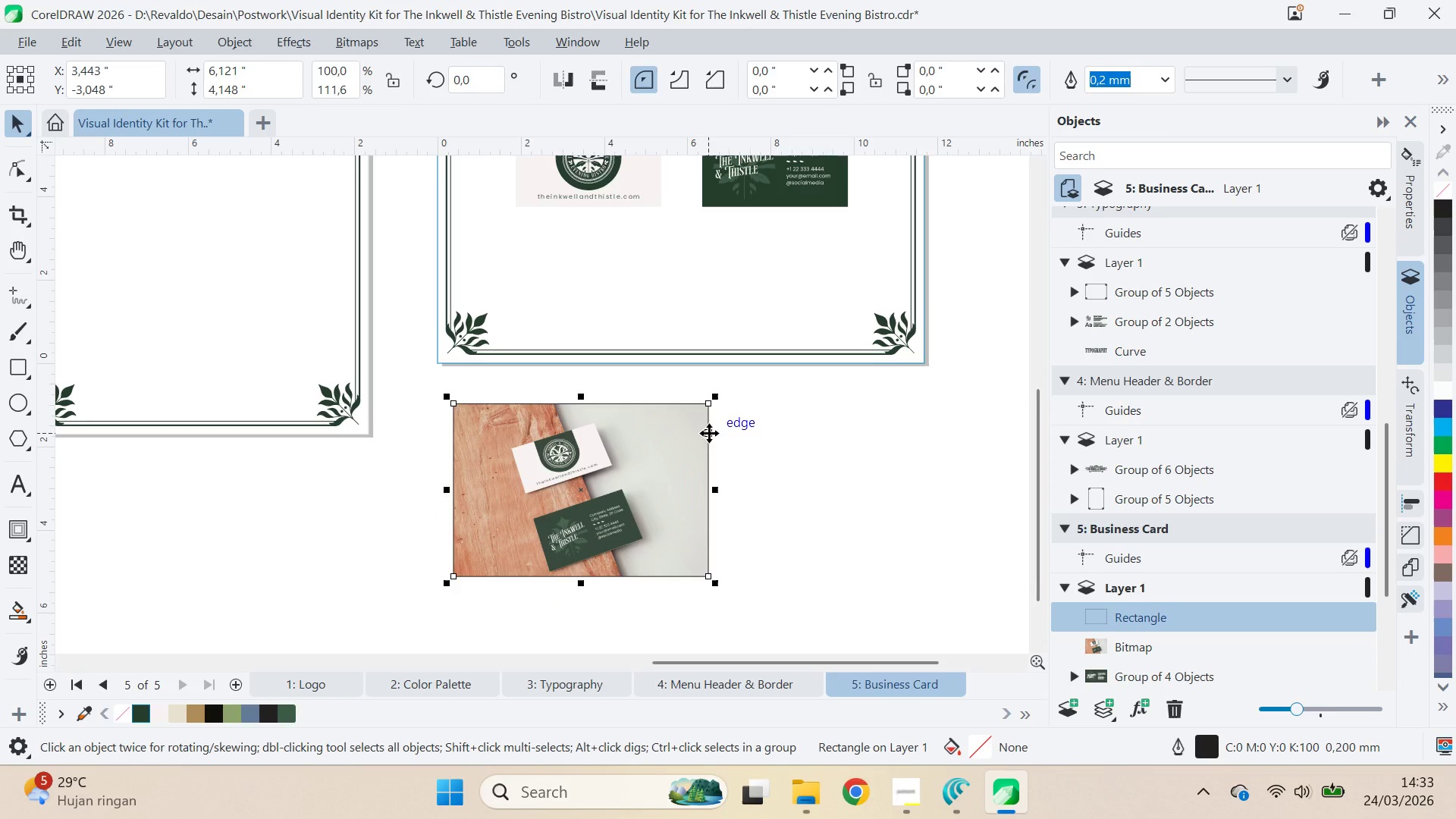 
key(Delete)
 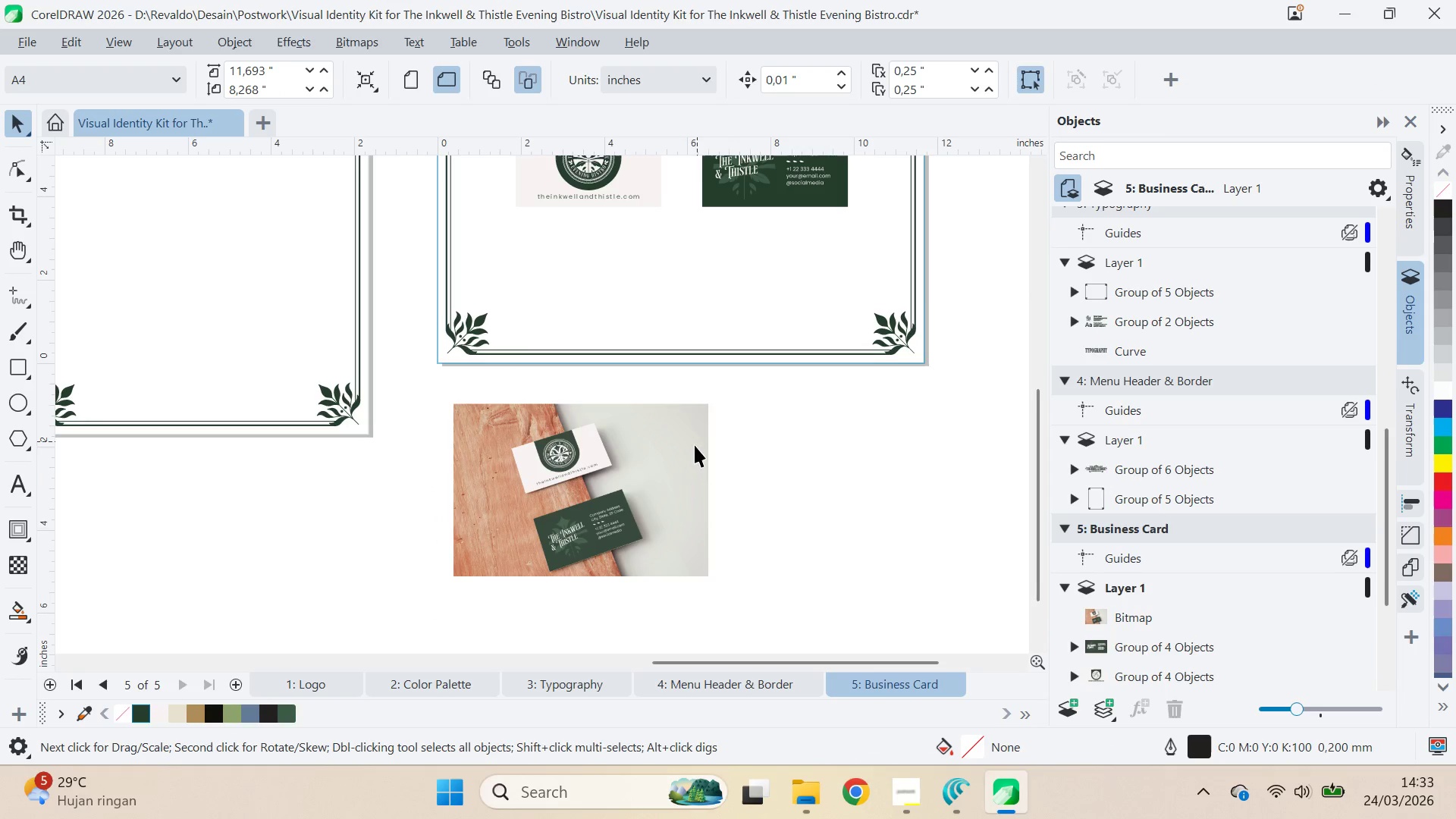 
left_click_drag(start_coordinate=[677, 491], to_coordinate=[780, 253])
 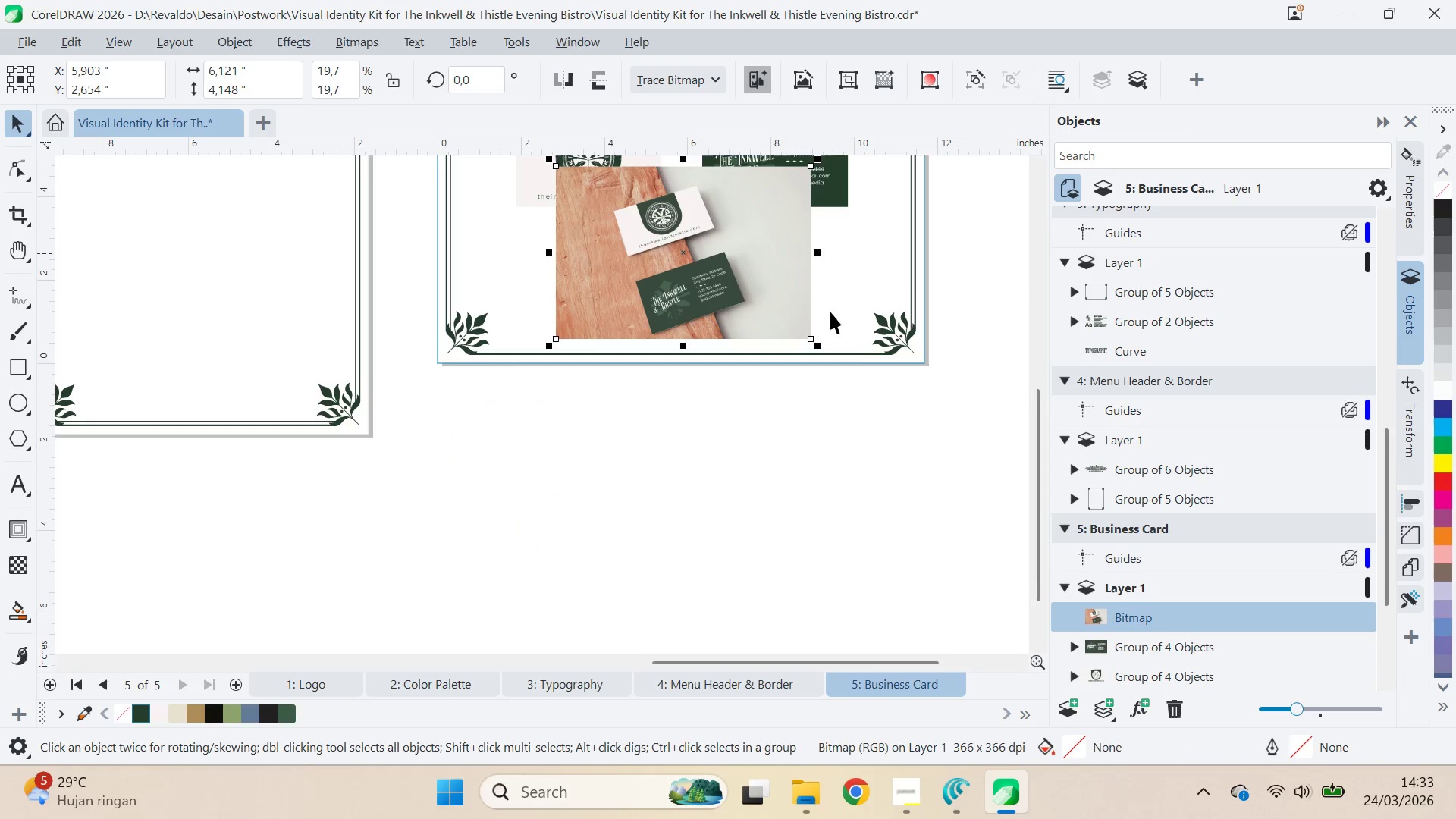 
key(Q)
 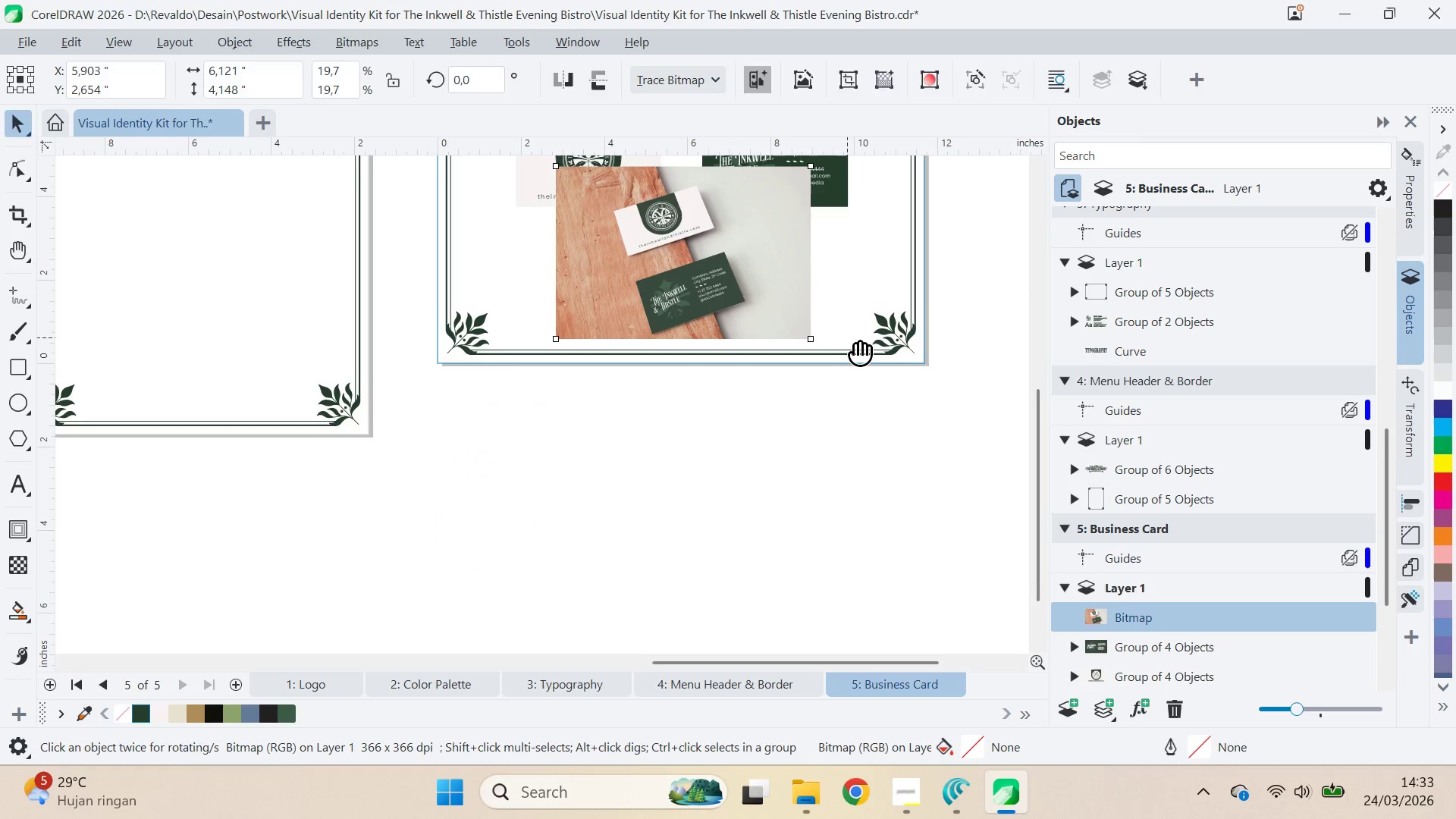 
hold_key(key=ShiftLeft, duration=0.38)
left_click([858, 347])
 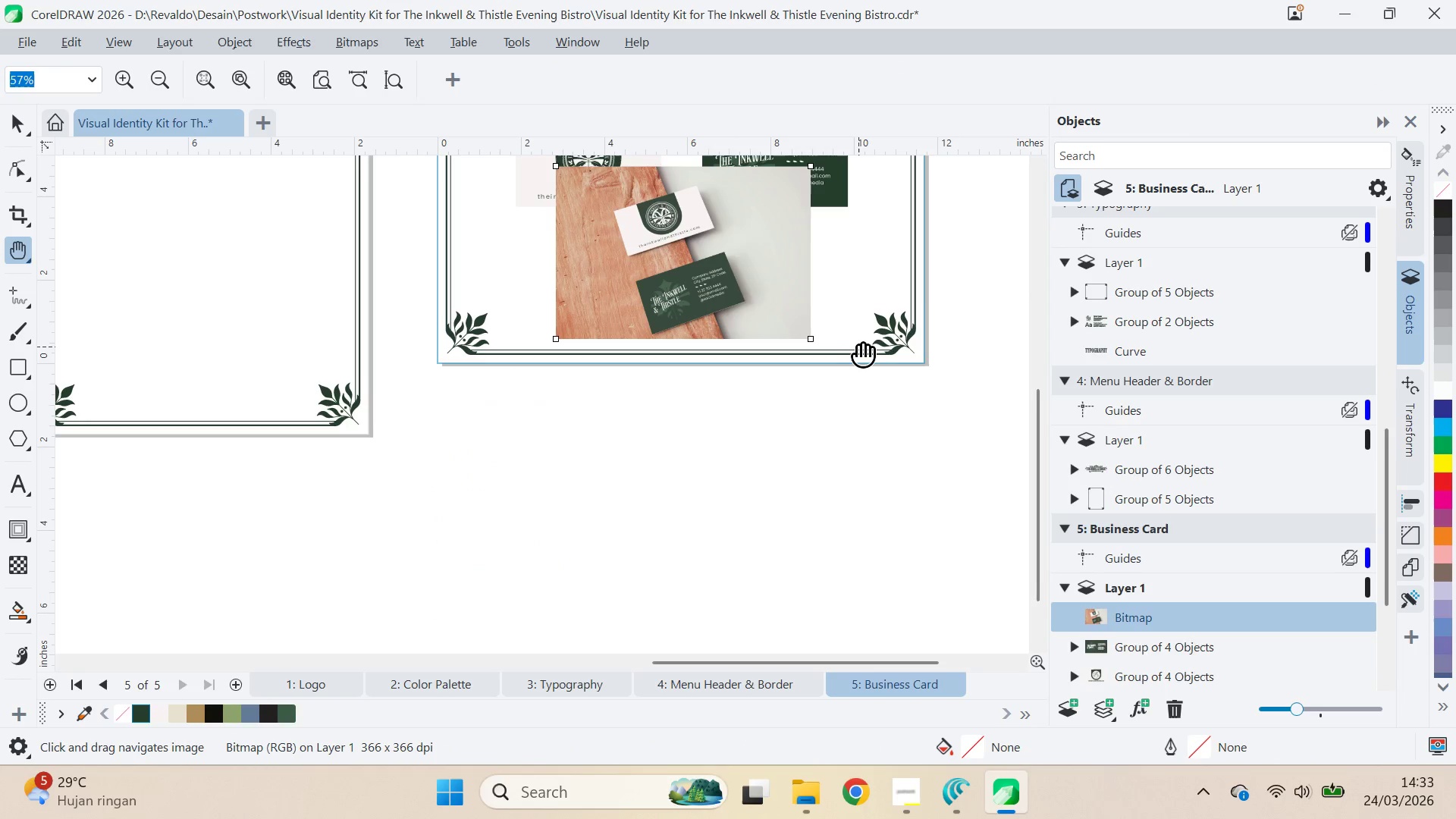 
type(qv)
 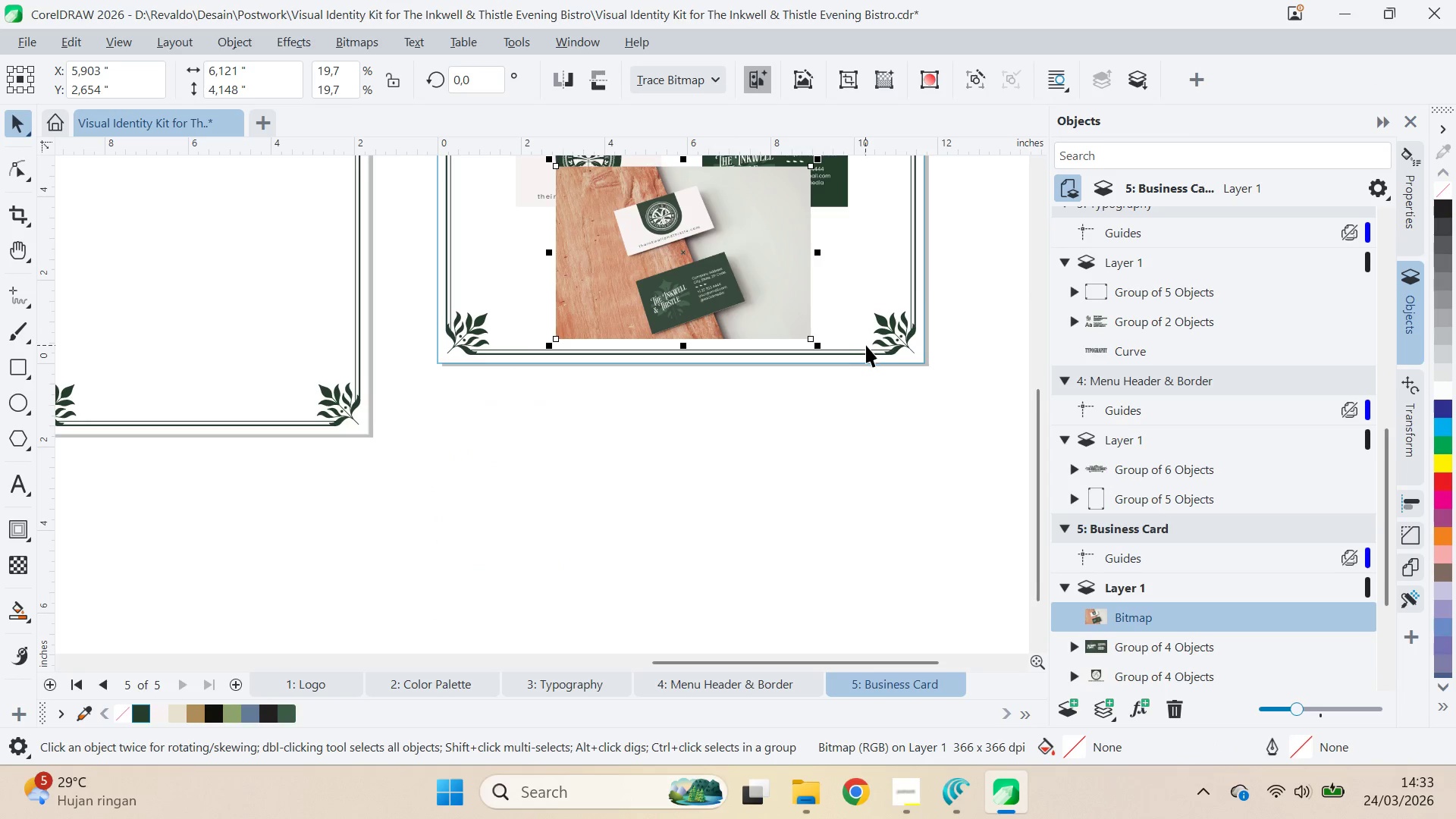 
left_click([866, 345])
 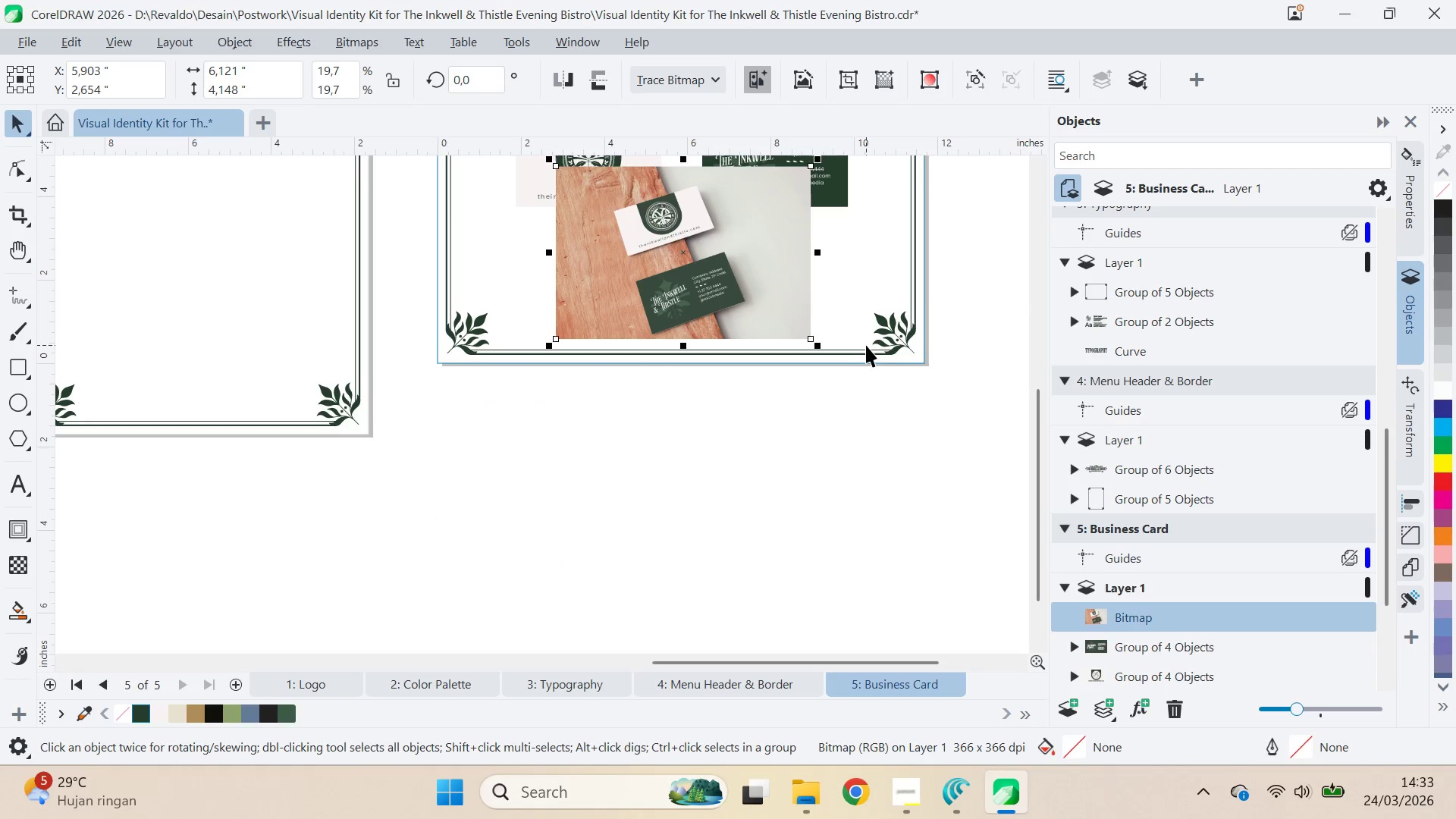 
key(C)
 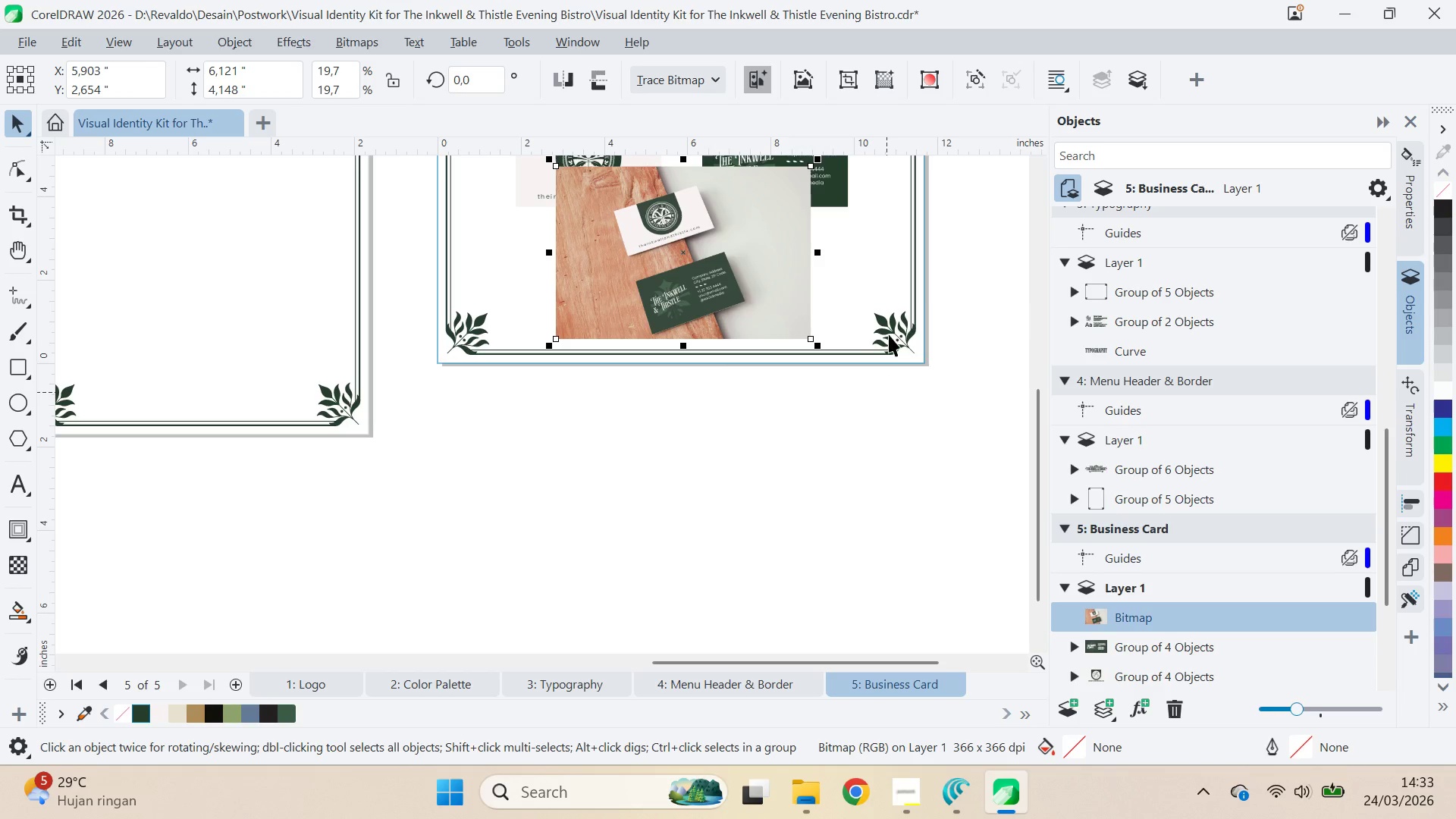 
type(cqv)
 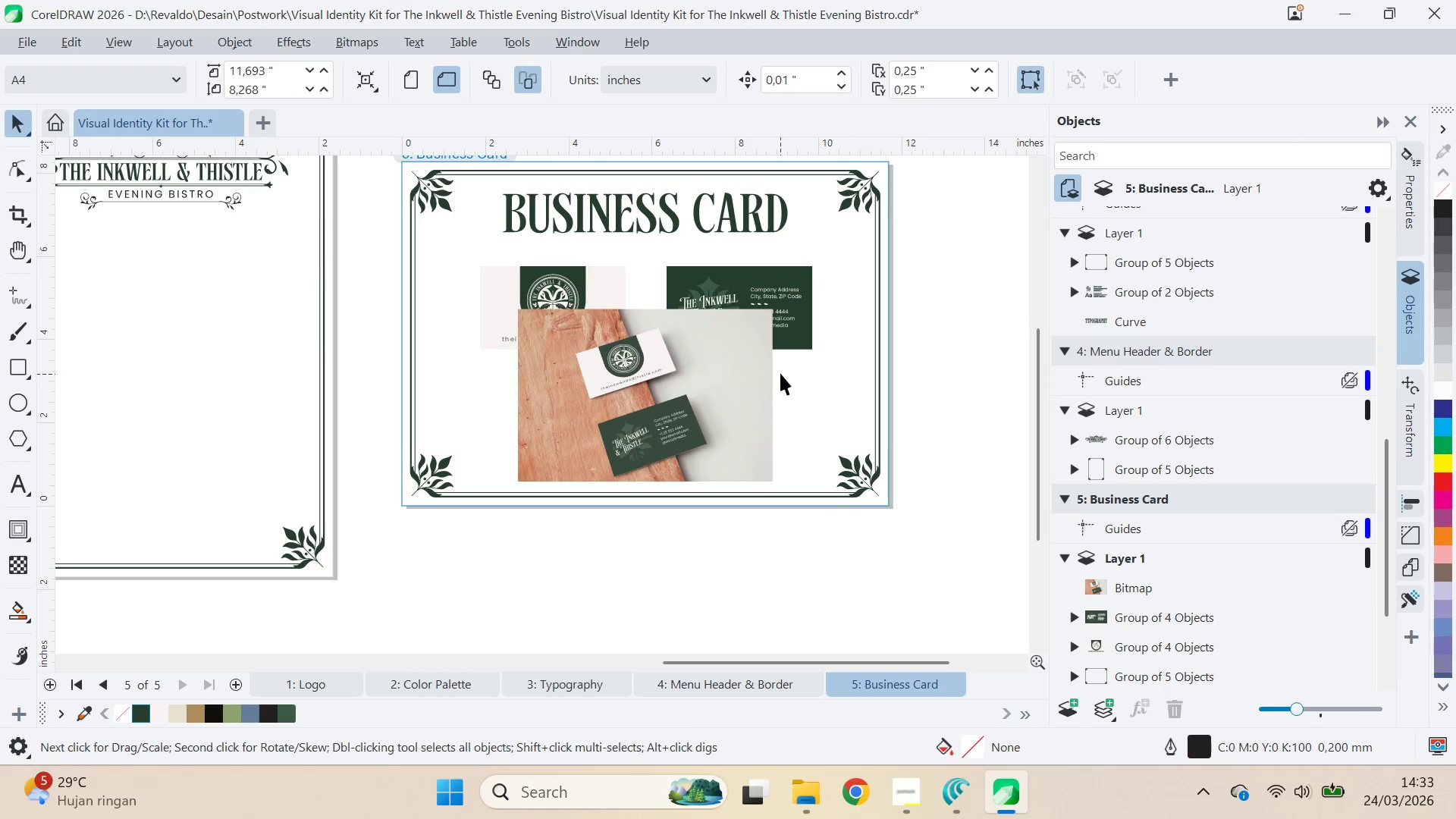 
left_click_drag(start_coordinate=[921, 400], to_coordinate=[885, 543])
 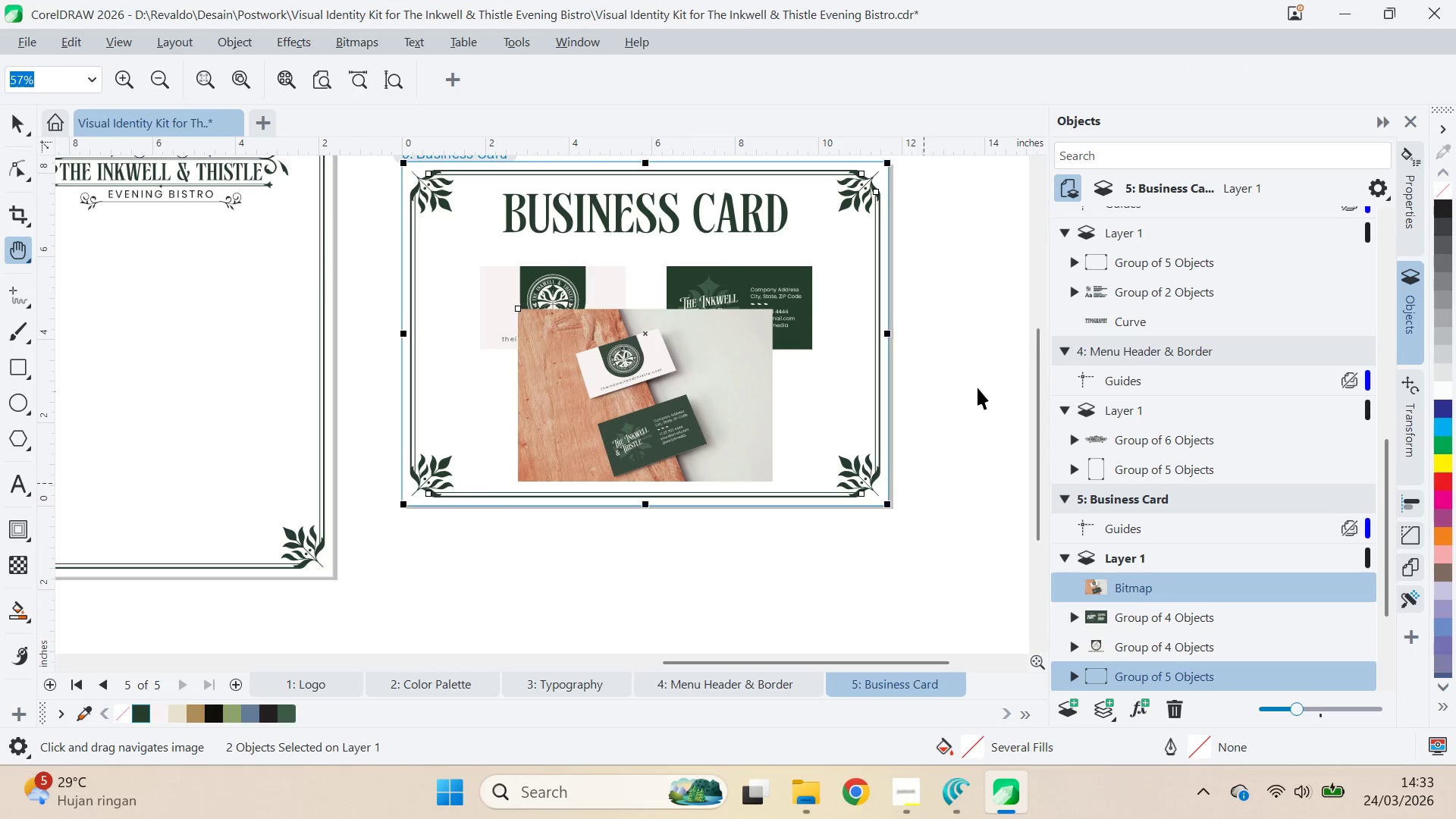 
left_click([977, 386])
 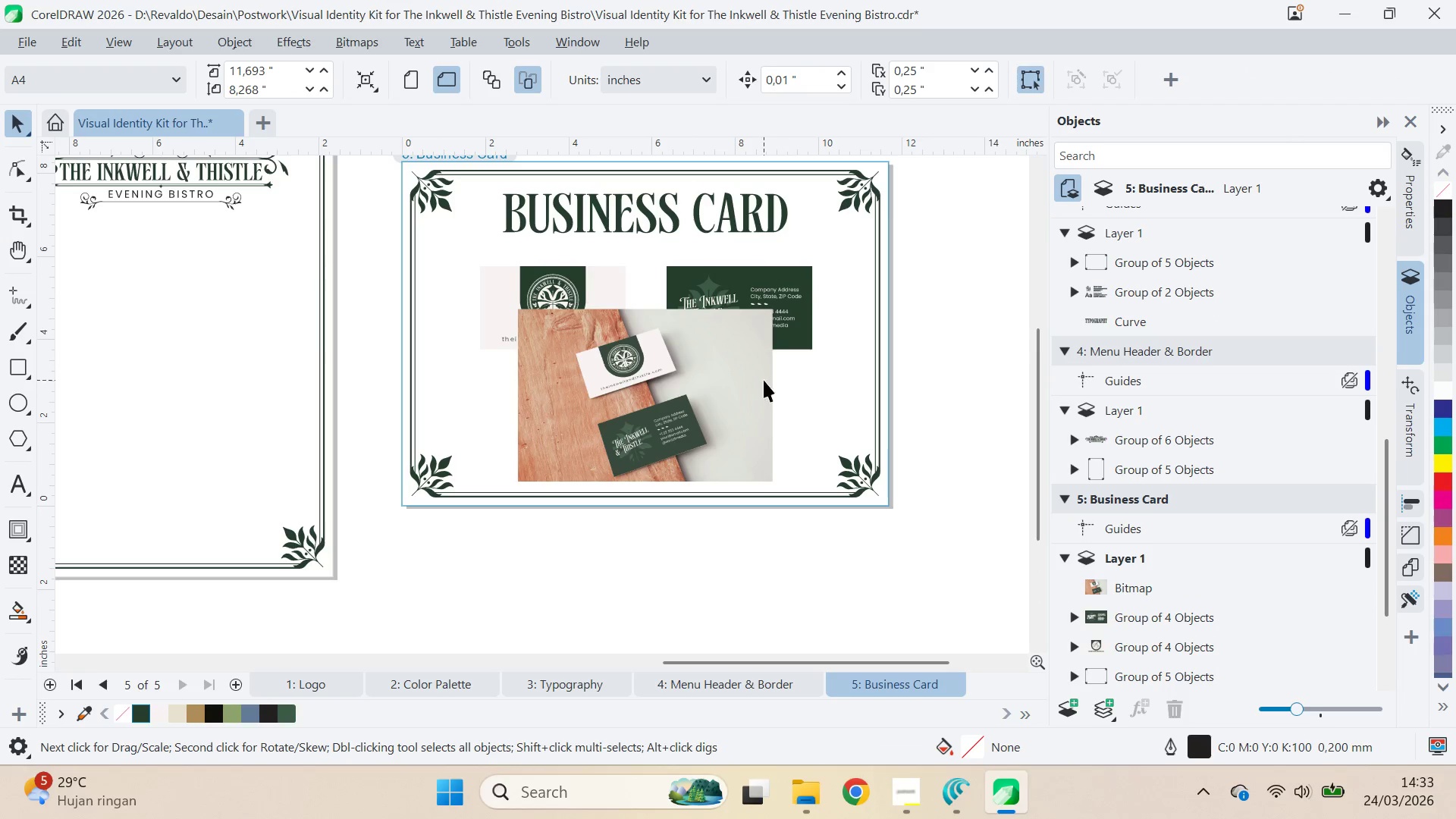 
triple_click([733, 385])
 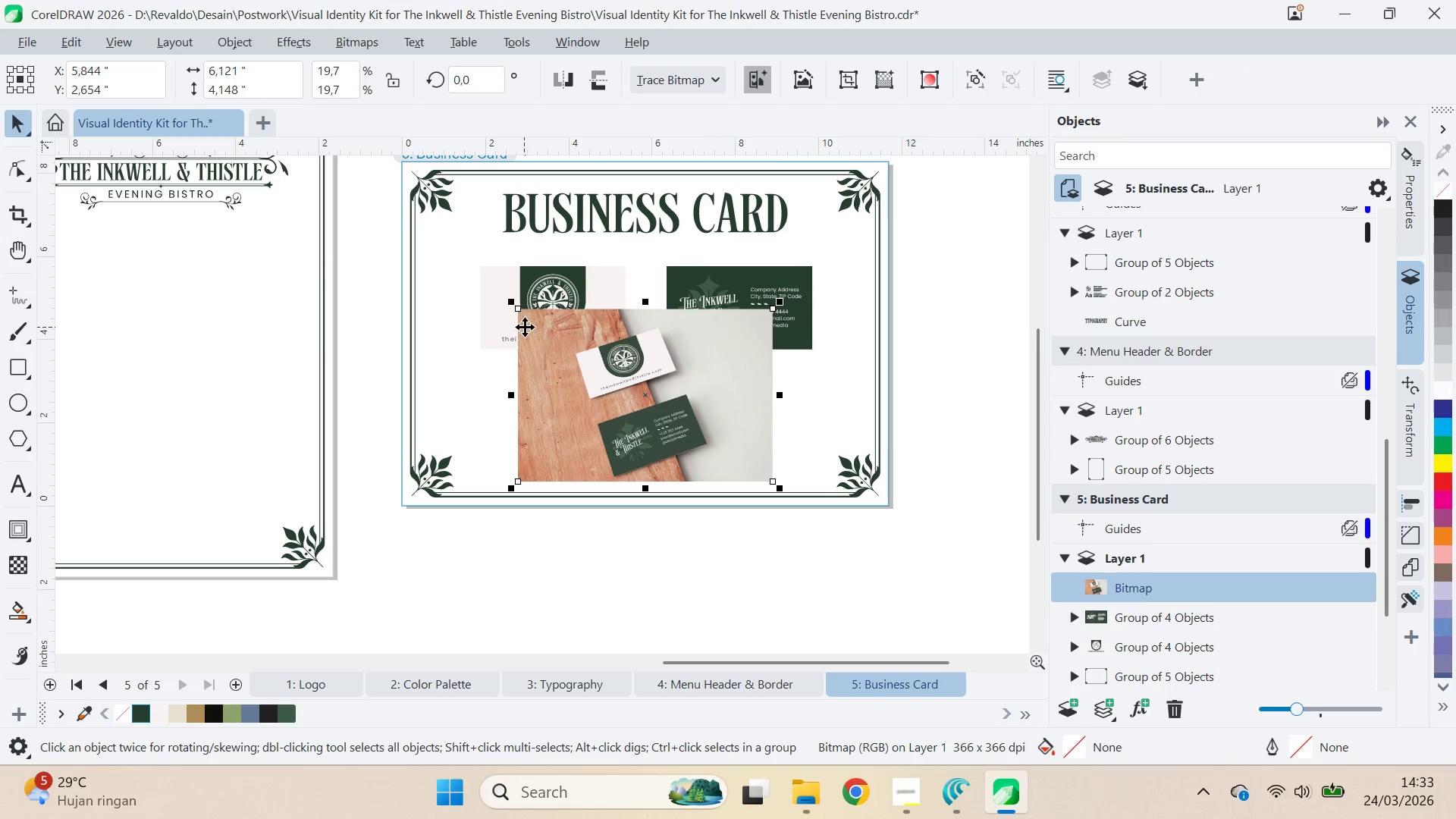 
left_click_drag(start_coordinate=[508, 302], to_coordinate=[431, 228])
 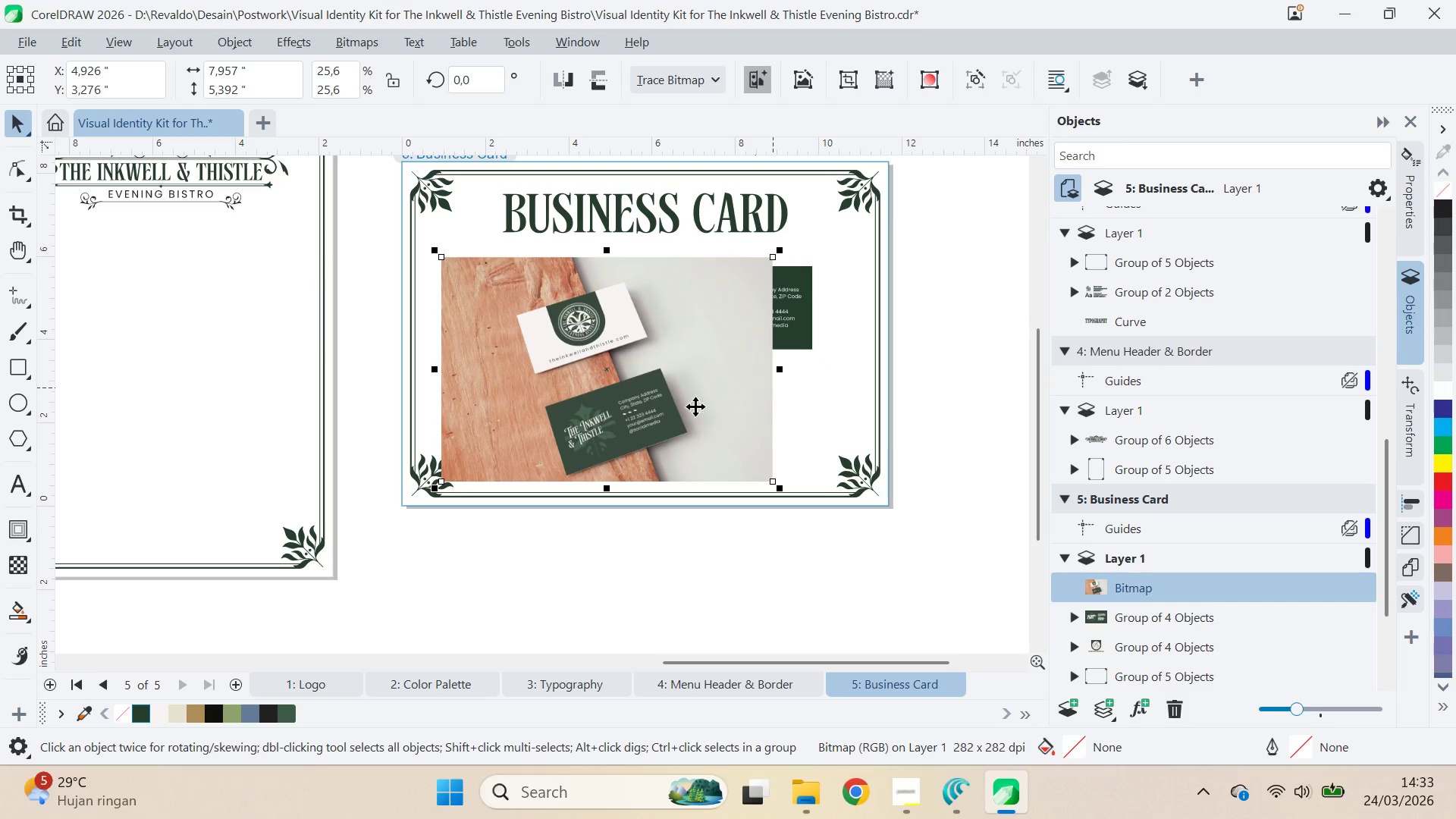 
key(C)
 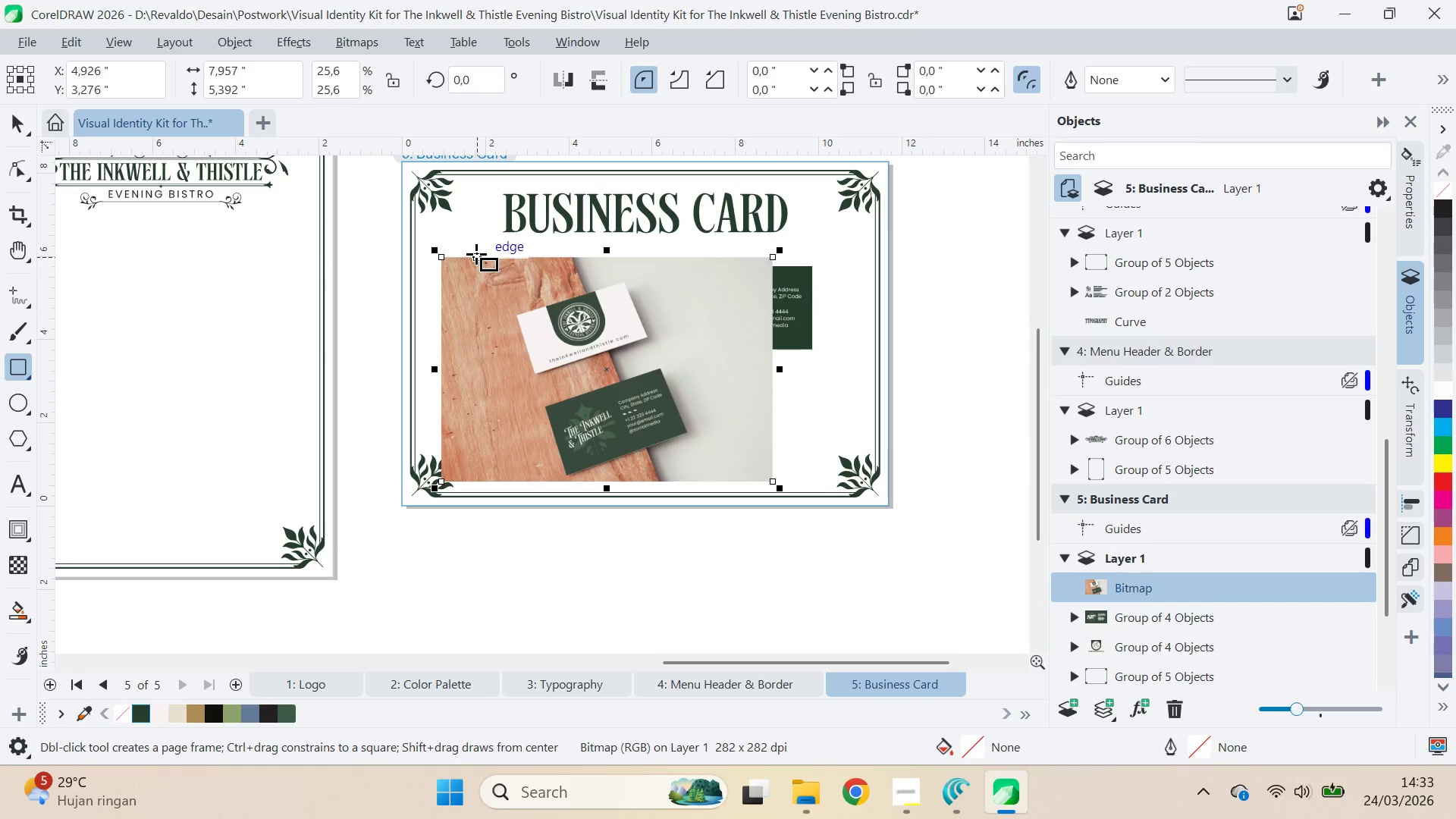 
left_click_drag(start_coordinate=[476, 254], to_coordinate=[732, 479])
 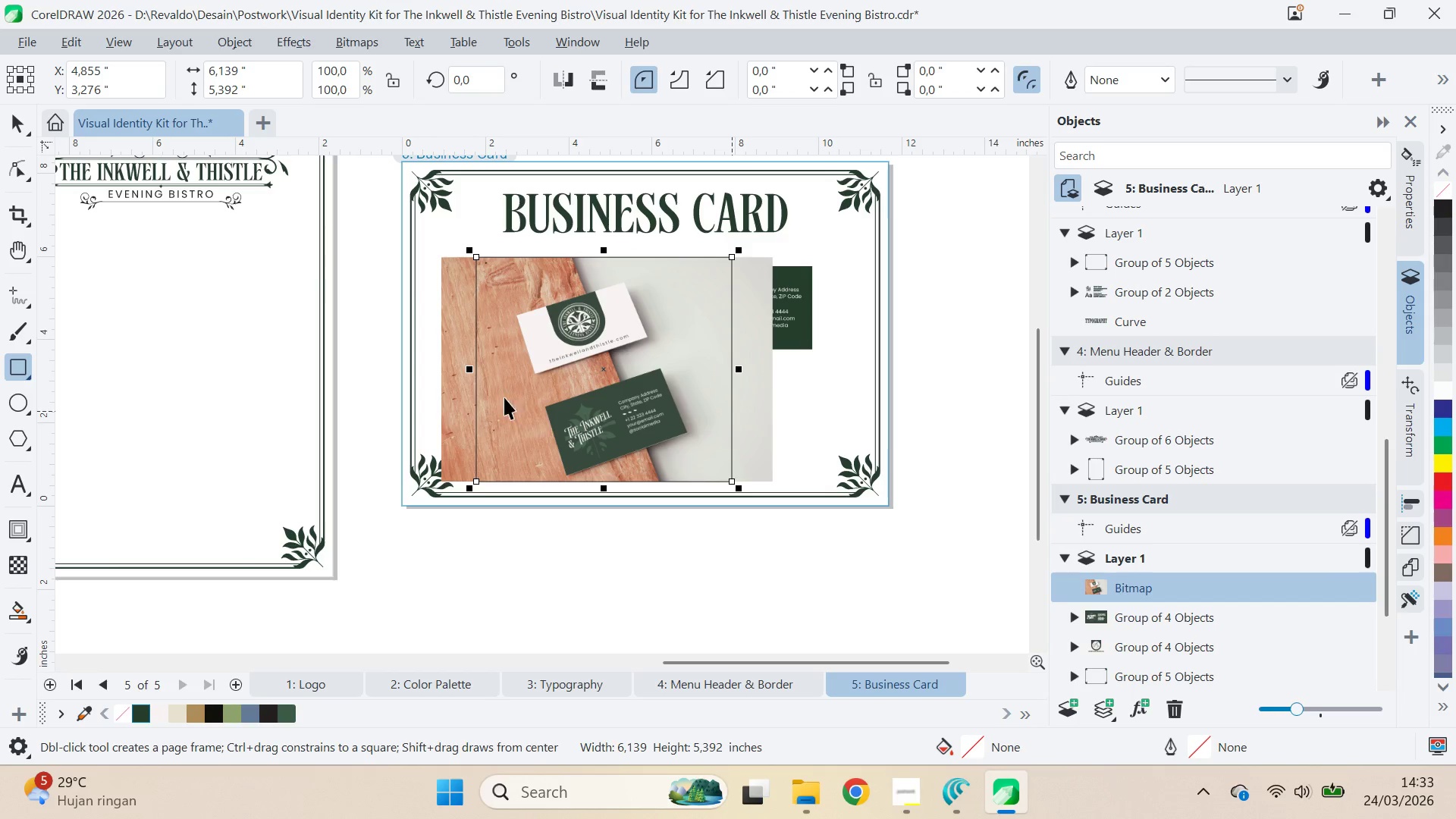 
key(V)
 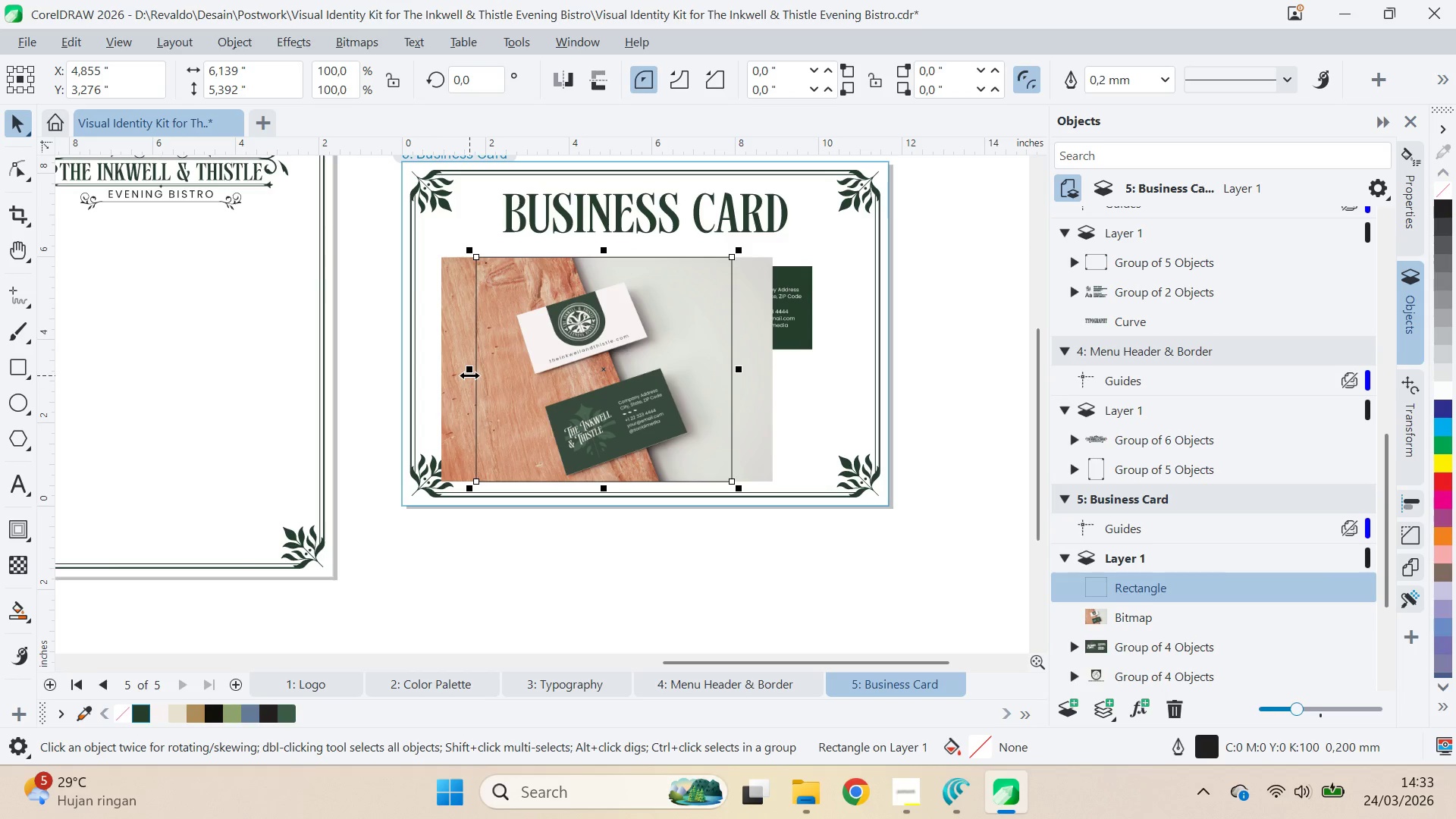 
left_click_drag(start_coordinate=[469, 375], to_coordinate=[839, 381])
 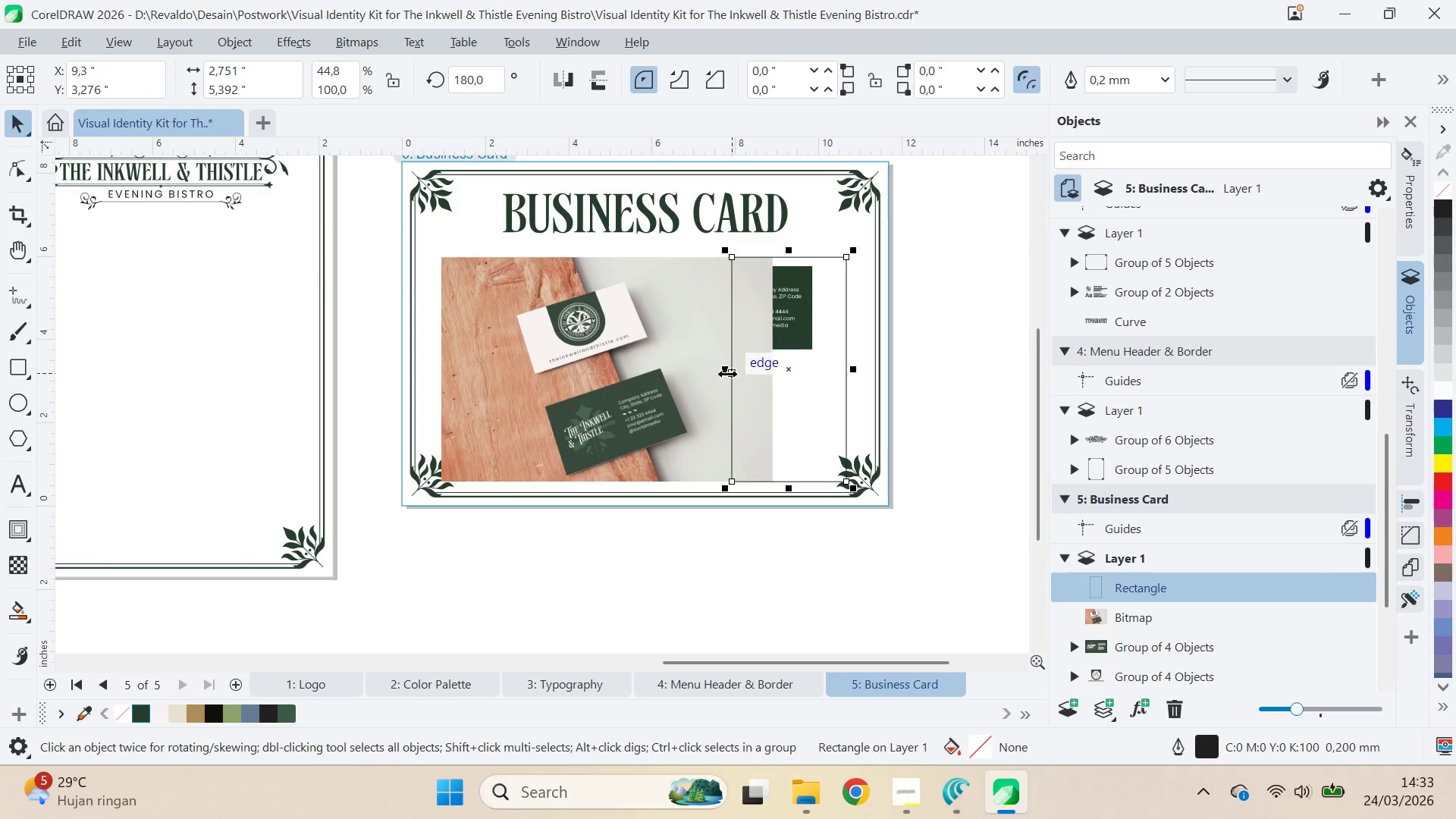 
left_click_drag(start_coordinate=[723, 375], to_coordinate=[708, 378])
 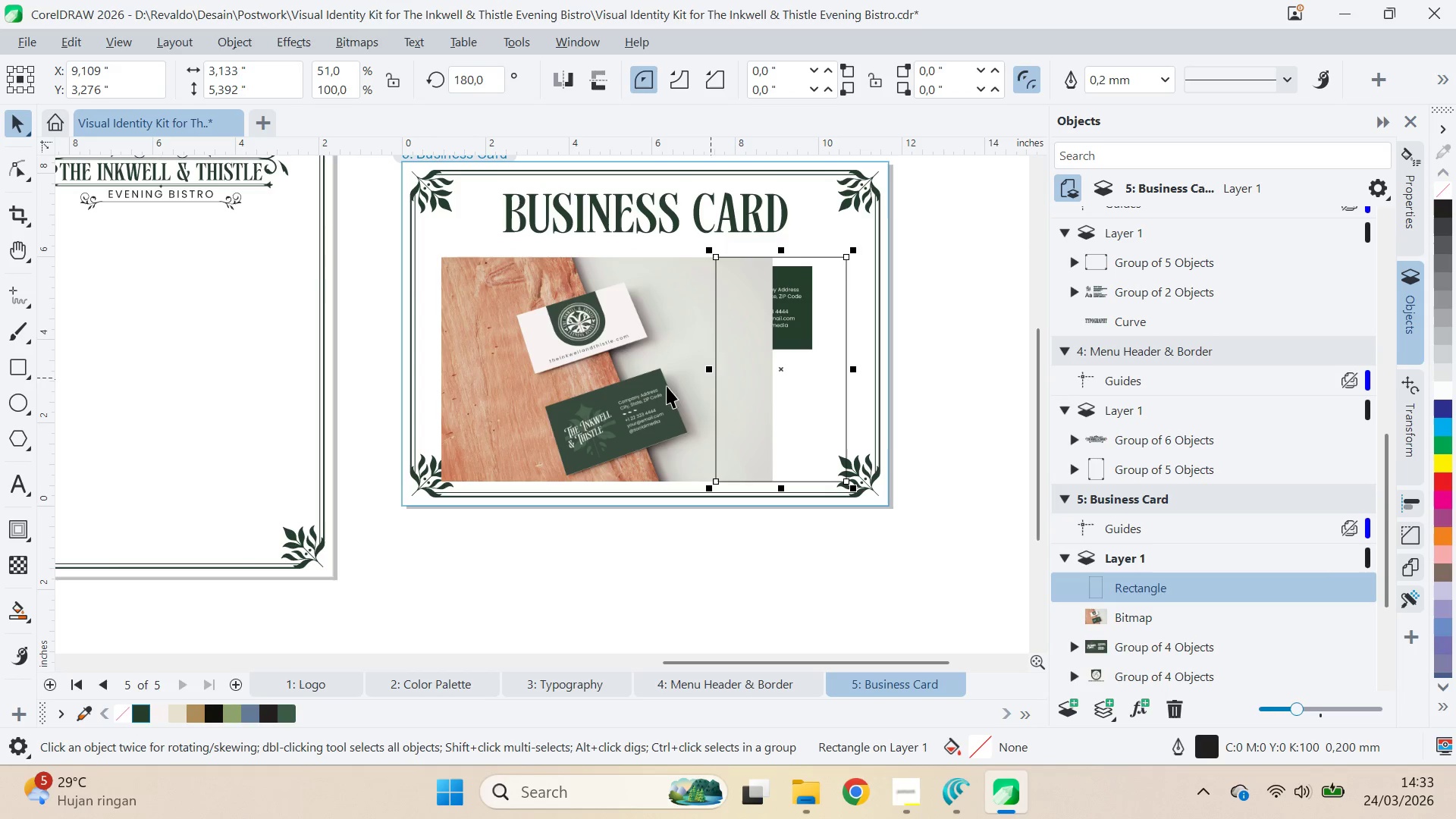 
key(V)
 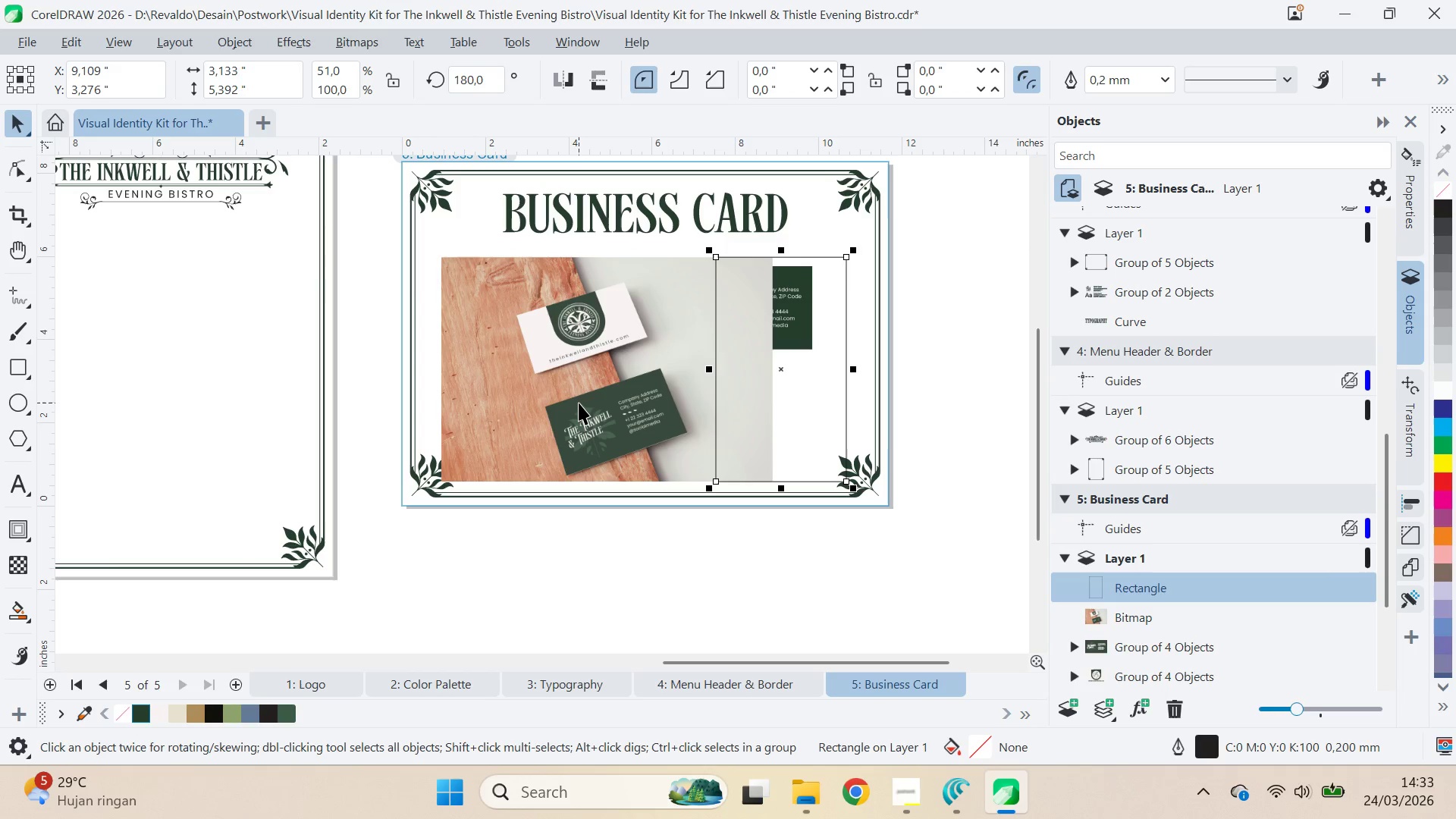 
hold_key(key=ShiftLeft, duration=0.52)
 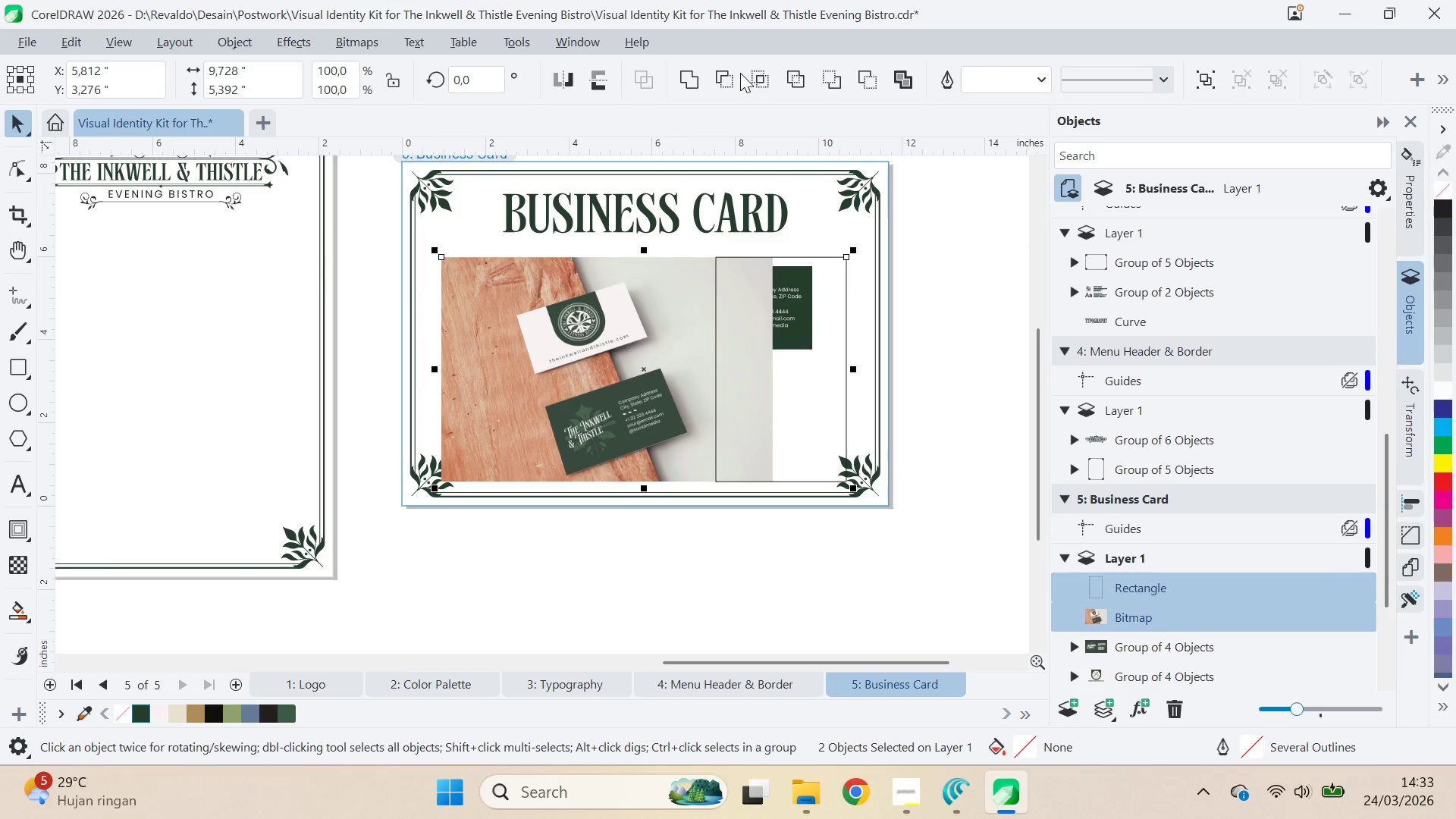 
left_click([739, 73])
 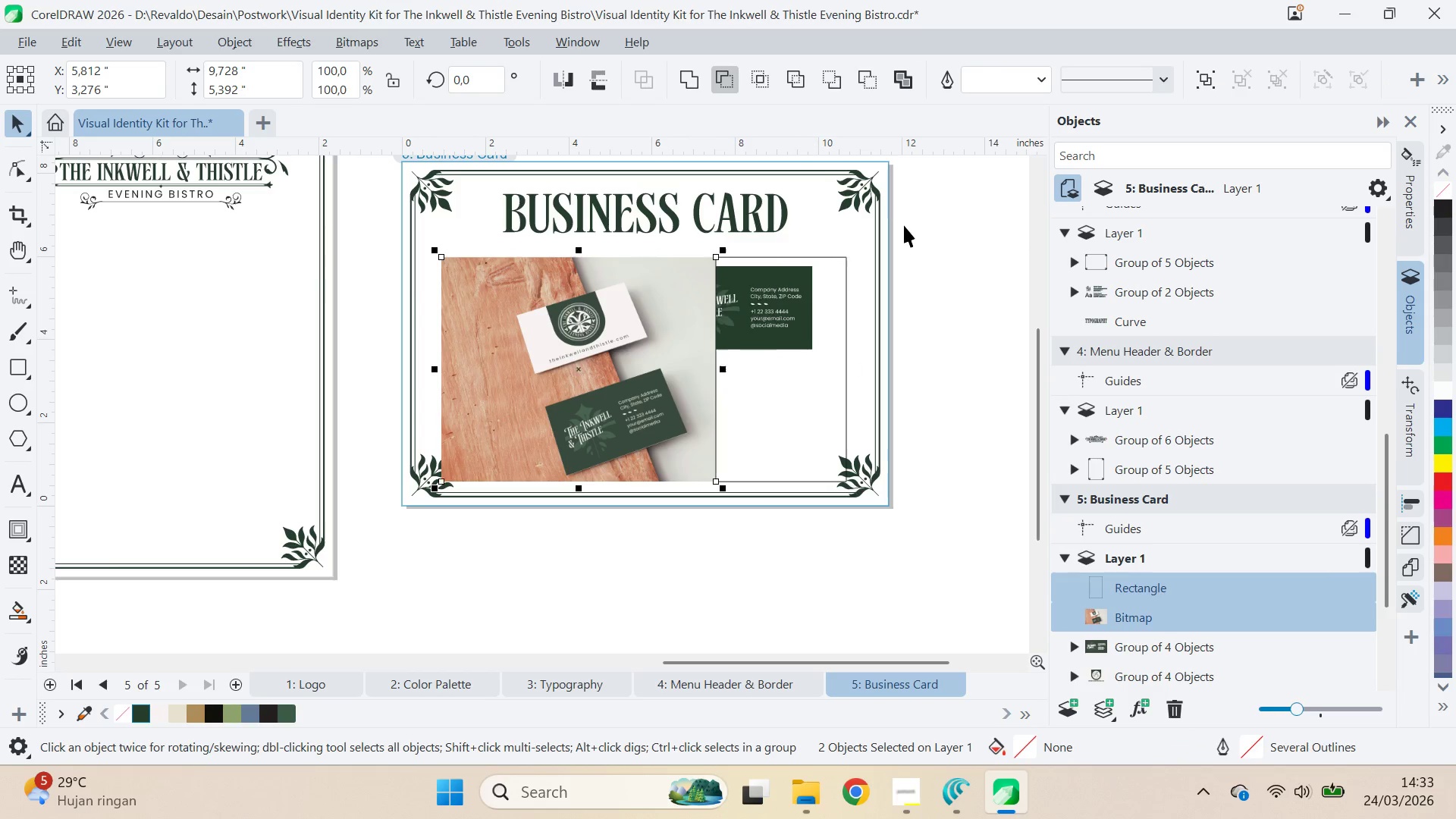 
triple_click([909, 231])
 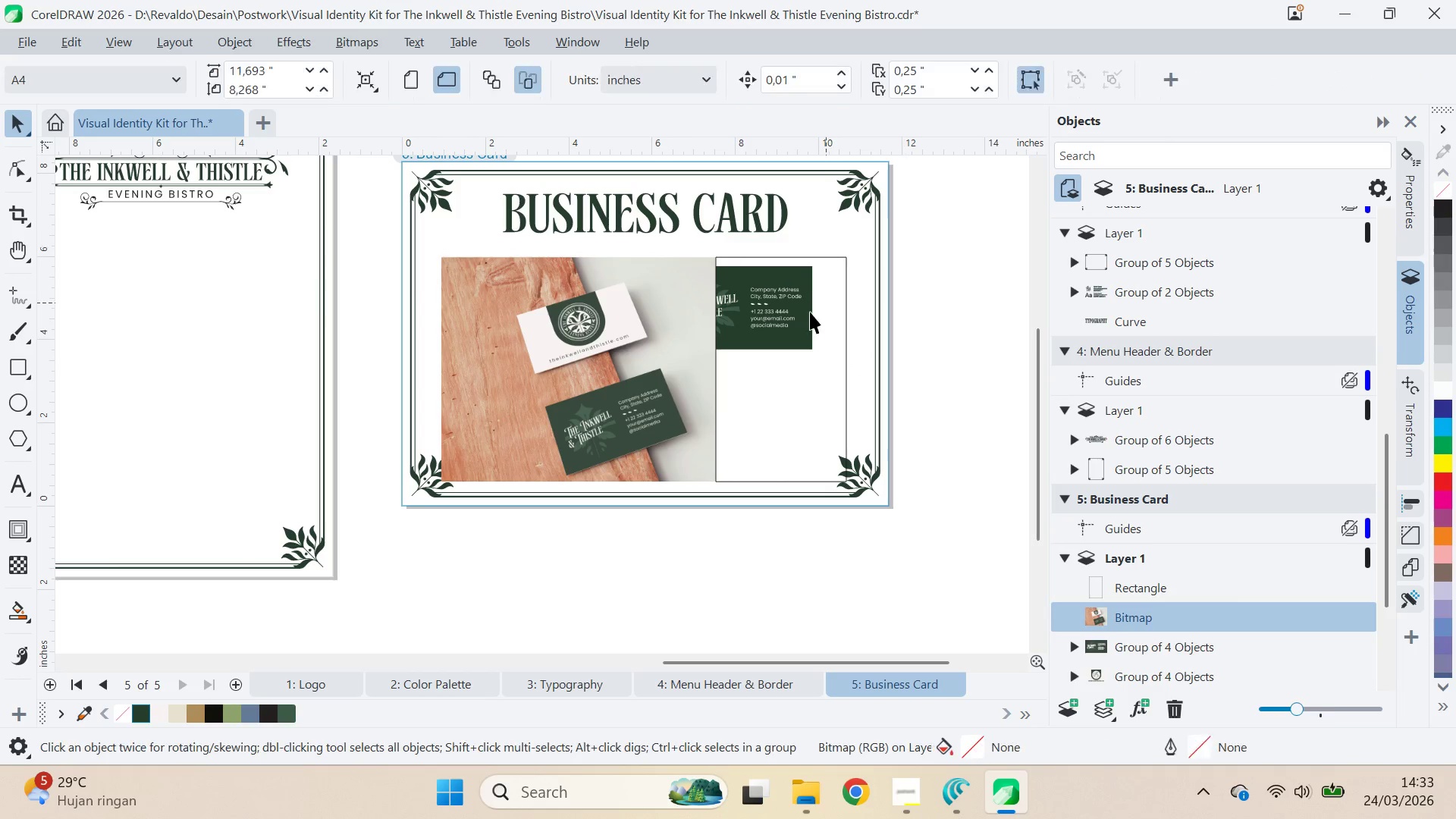 
triple_click([806, 316])
 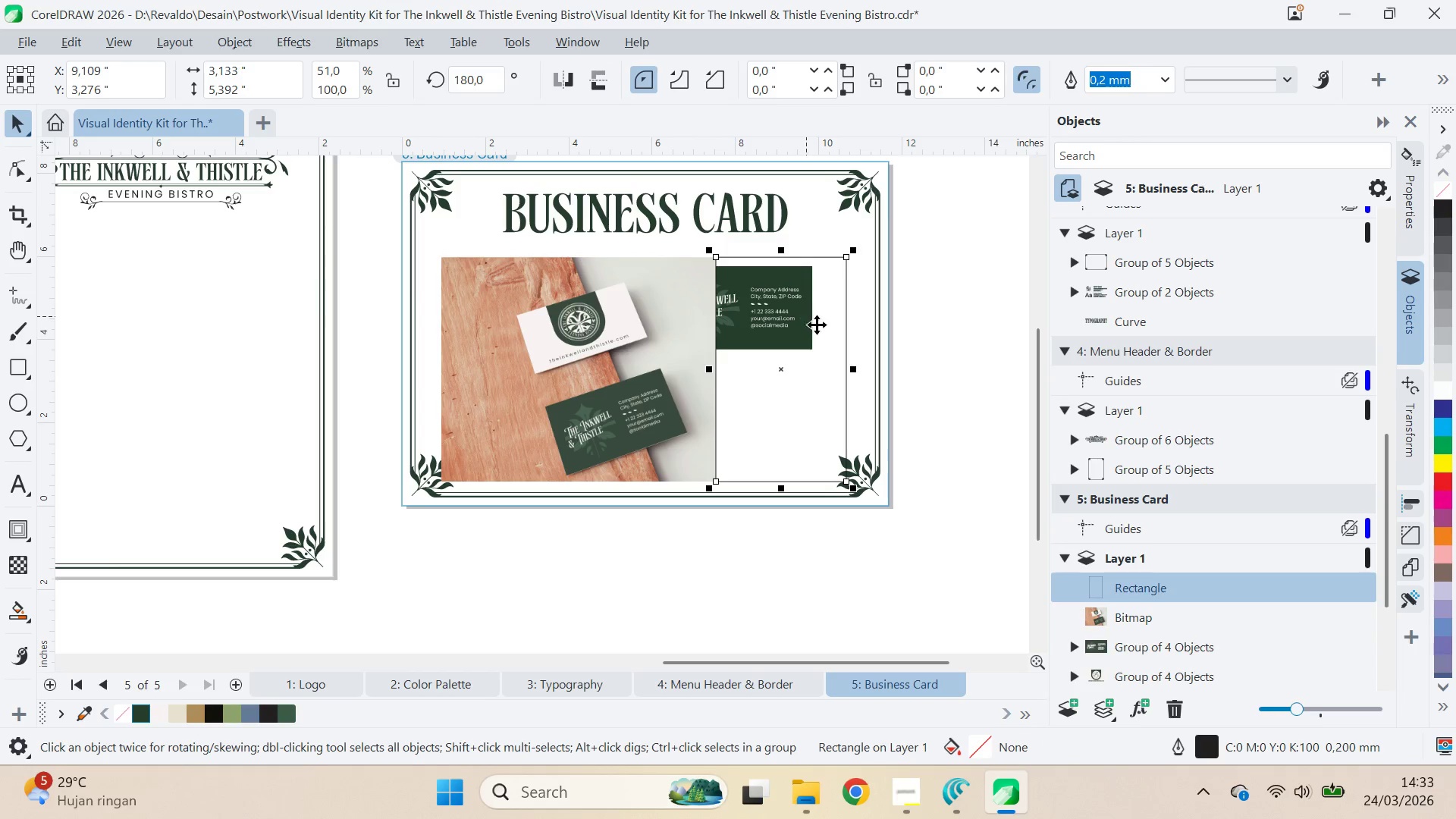 
left_click([827, 336])
 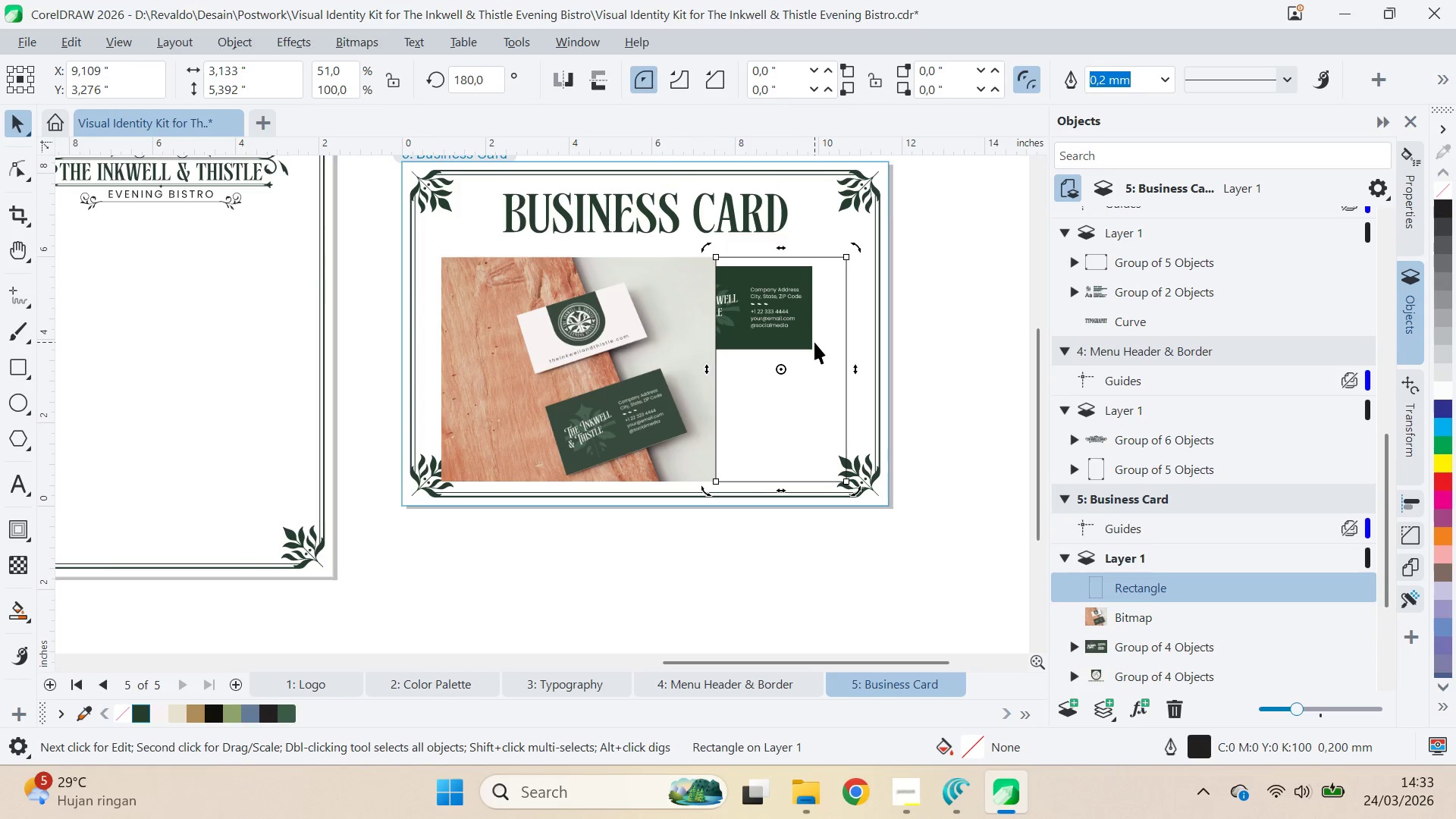 
key(Delete)
 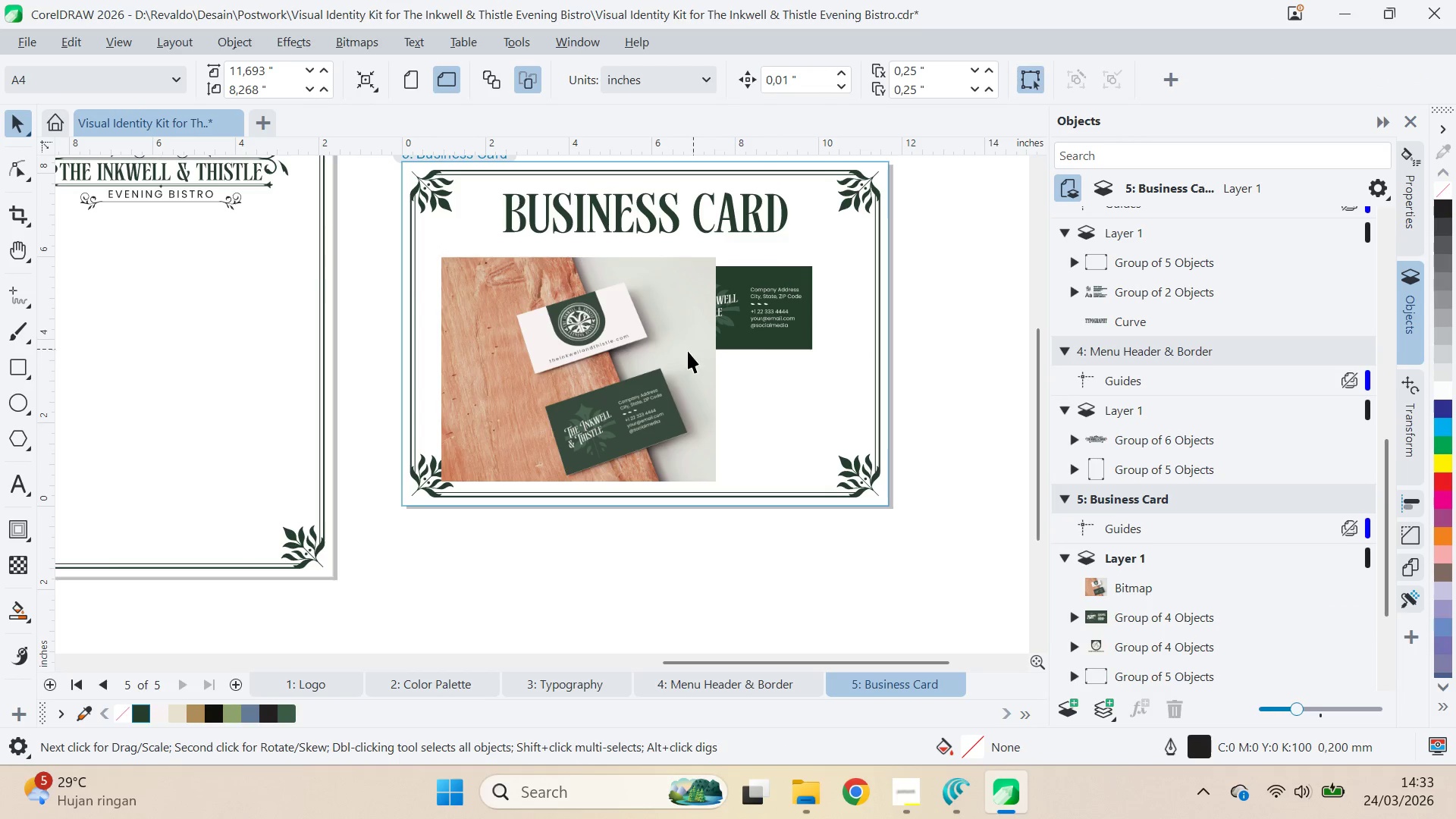 
left_click_drag(start_coordinate=[688, 353], to_coordinate=[676, 334])
 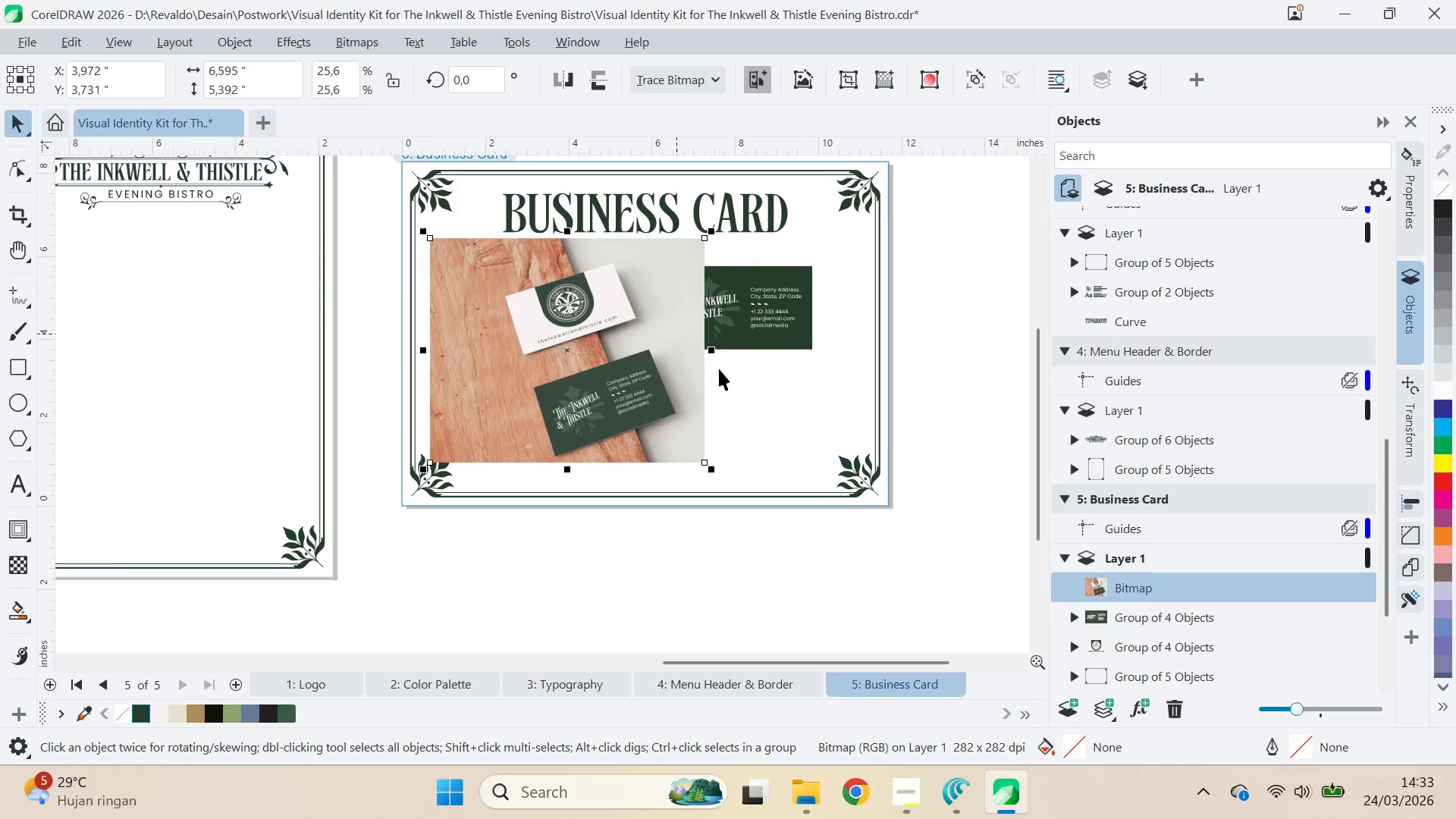 
key(Shift+ShiftLeft)
 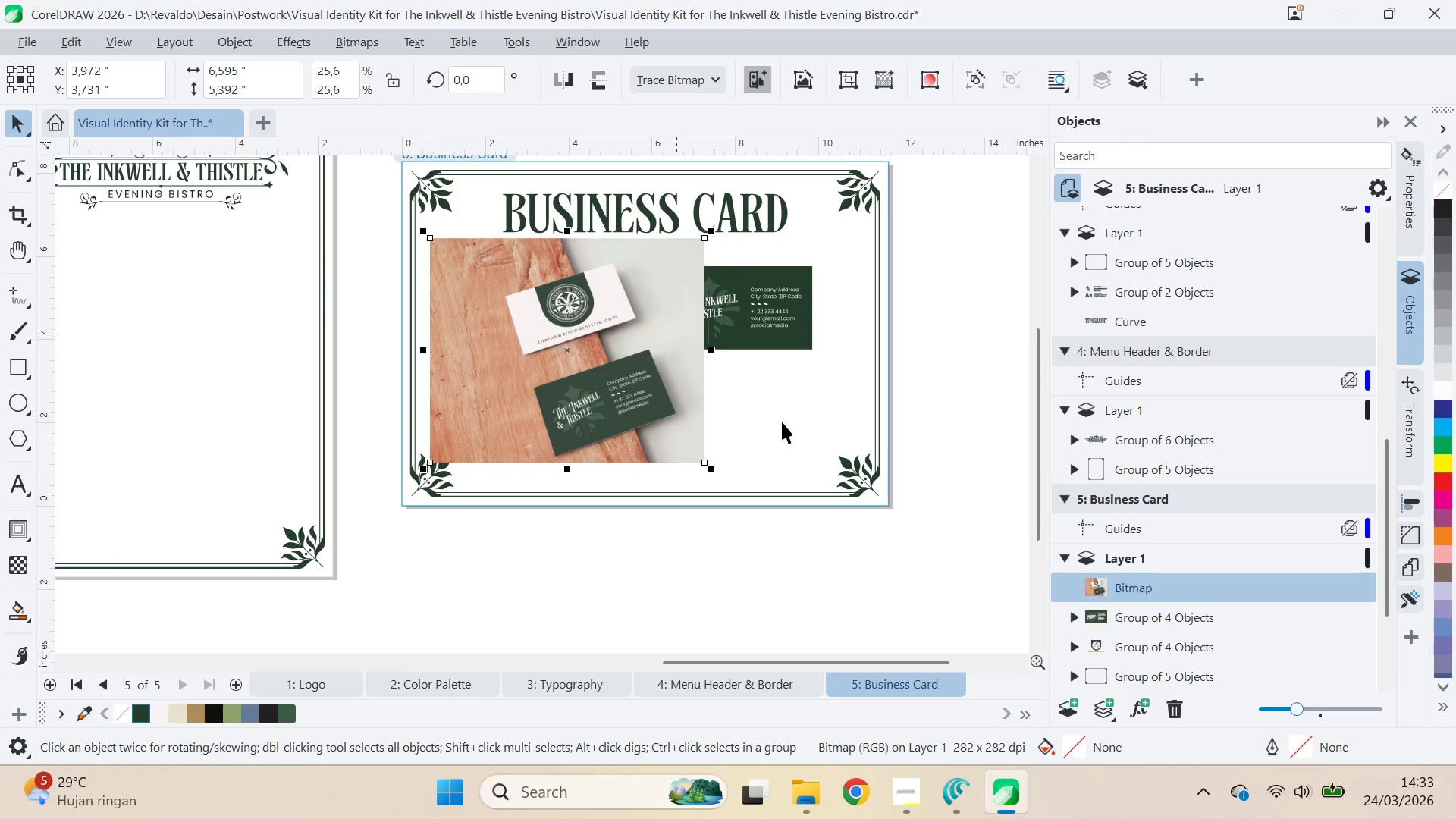 
left_click([783, 422])
 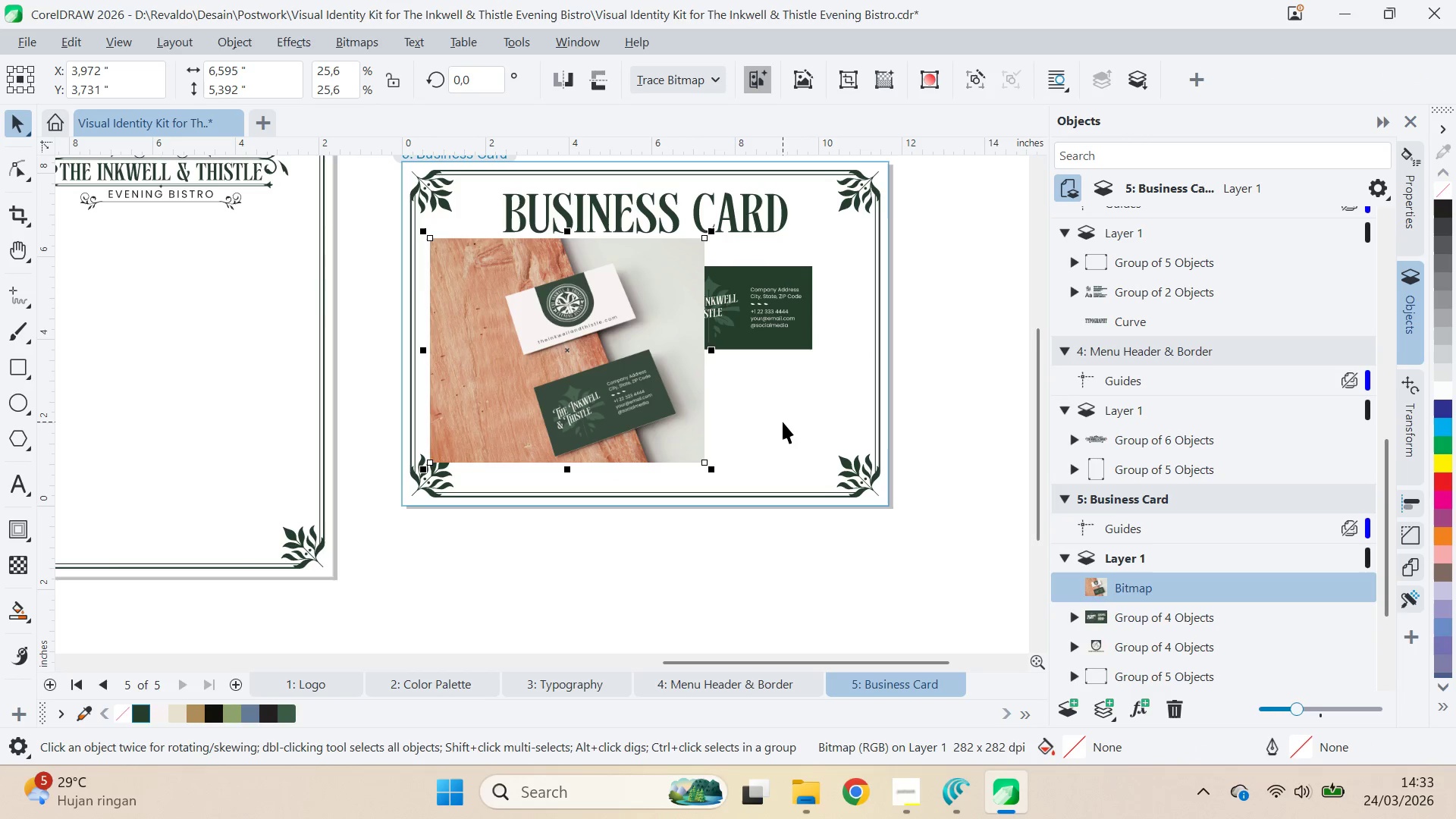 
type(ee)
 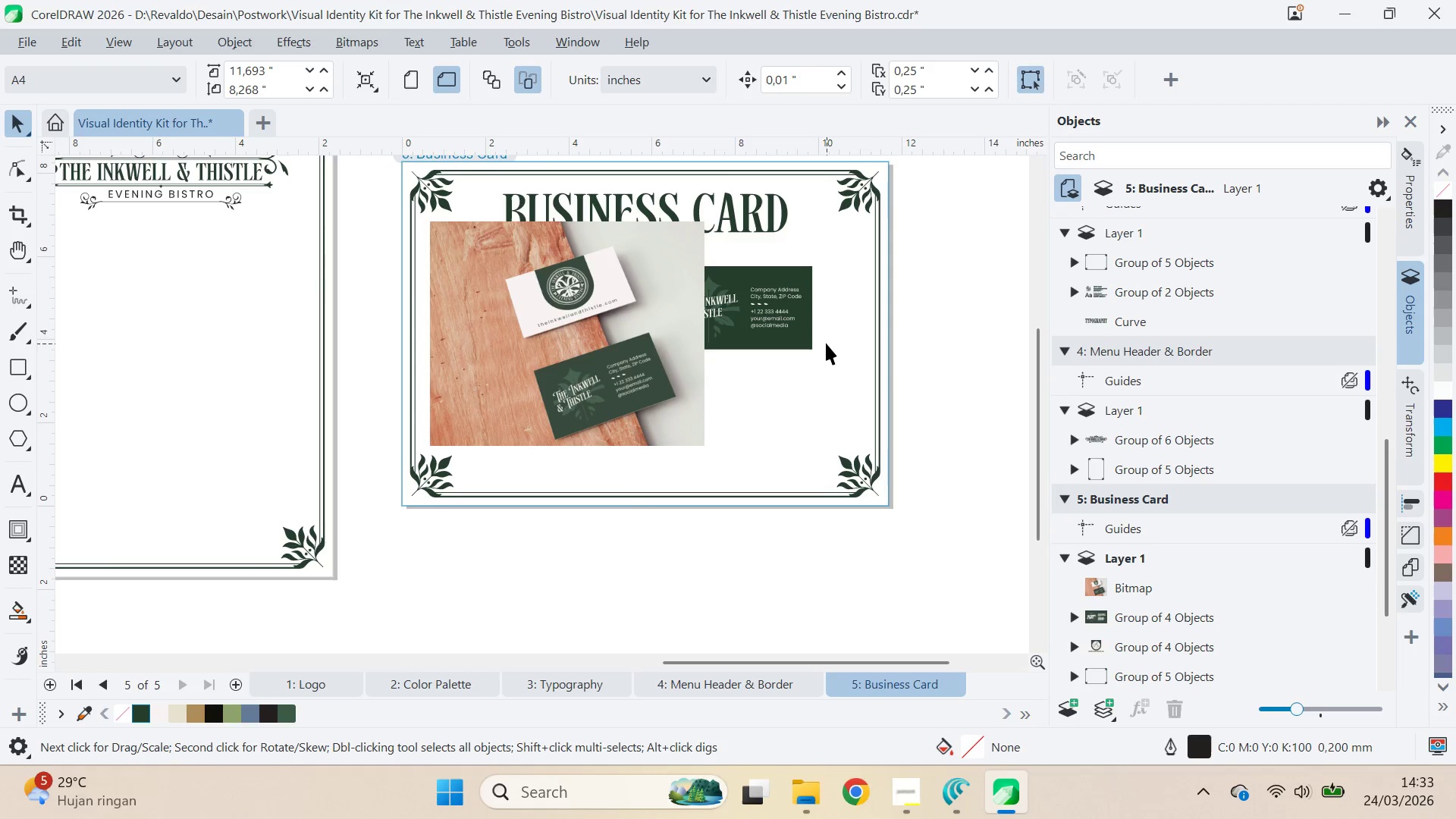 
left_click_drag(start_coordinate=[824, 340], to_coordinate=[820, 340])
 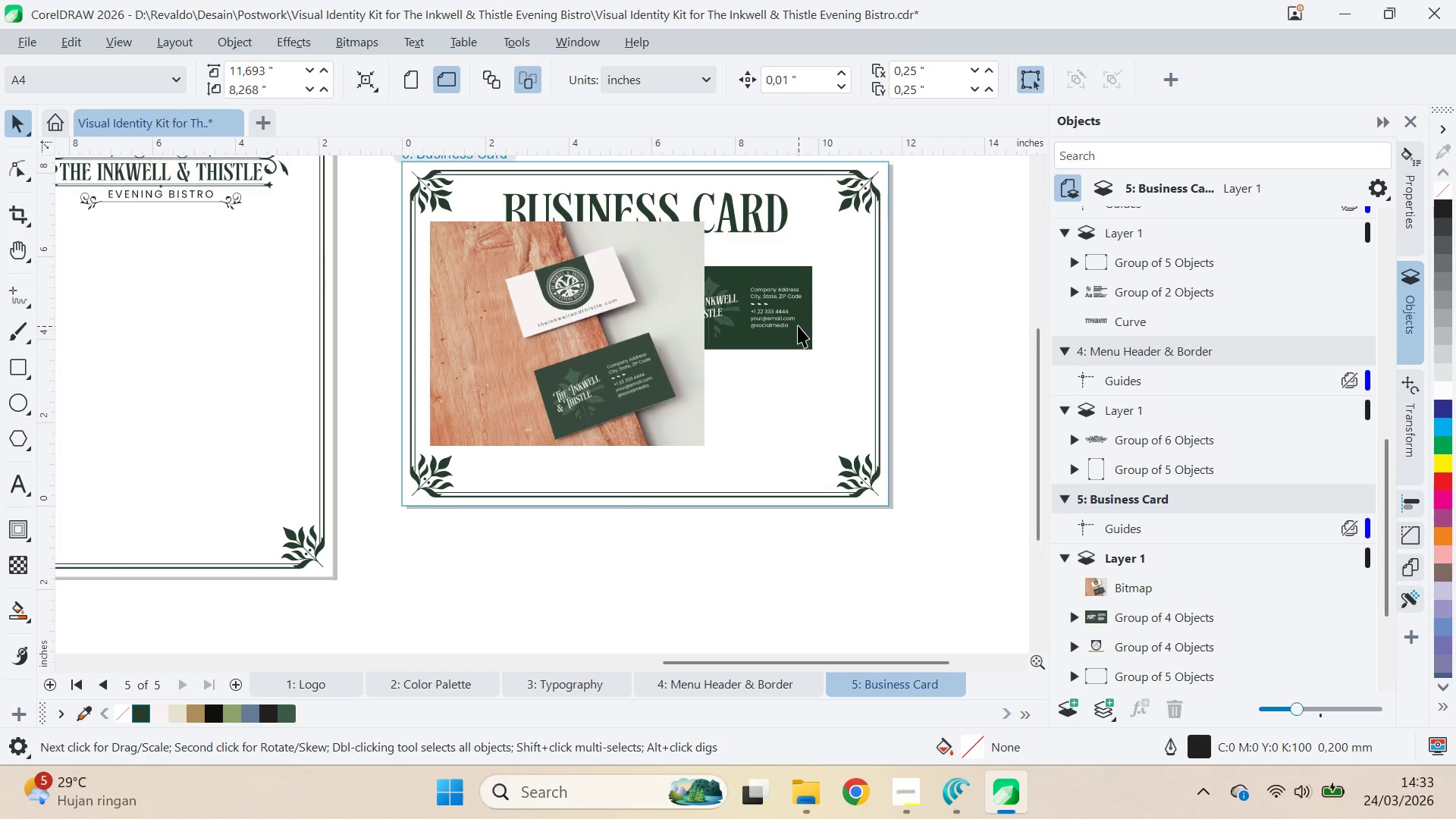 
double_click([798, 325])
 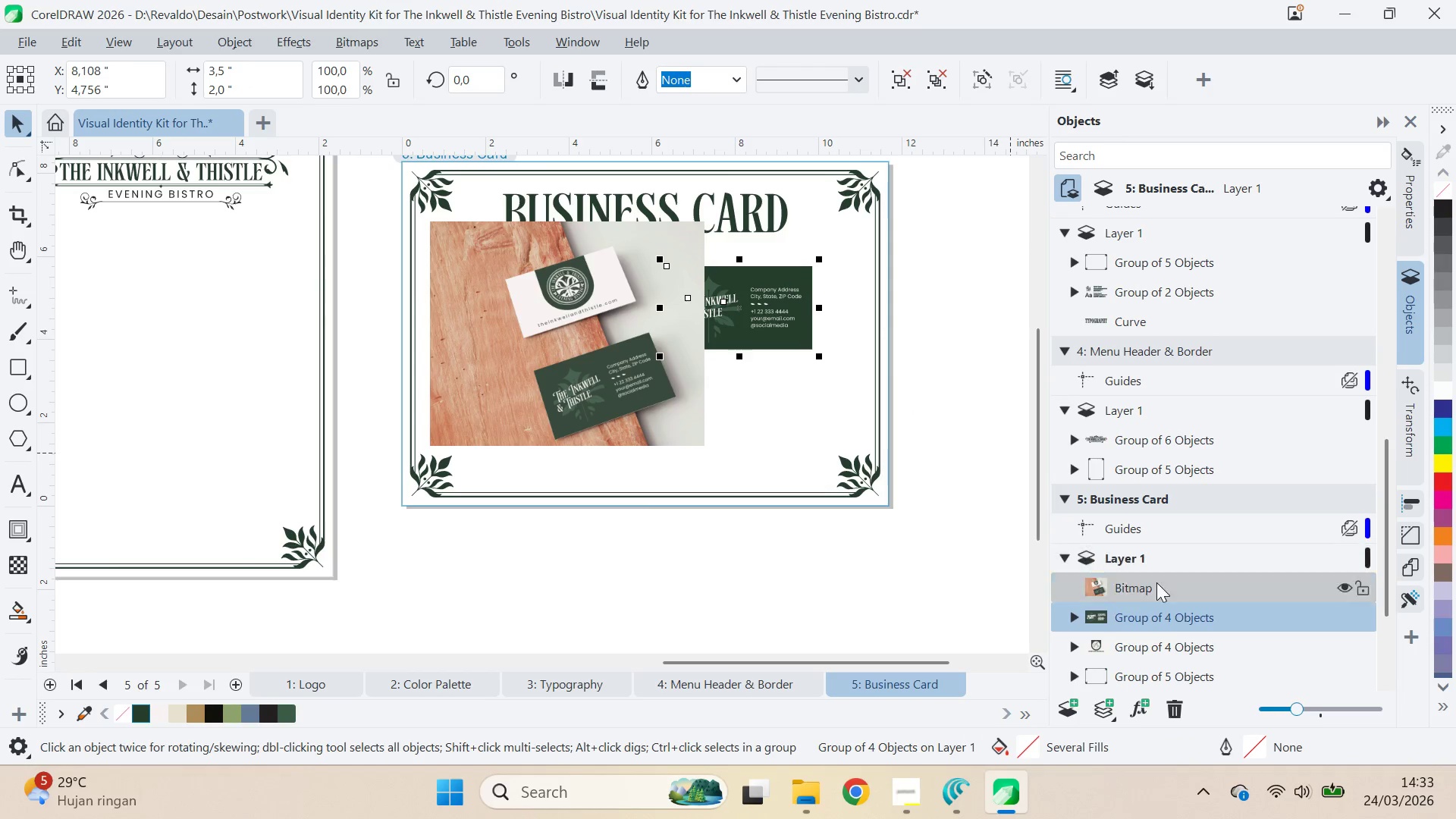 
hold_key(key=ControlLeft, duration=0.7)
 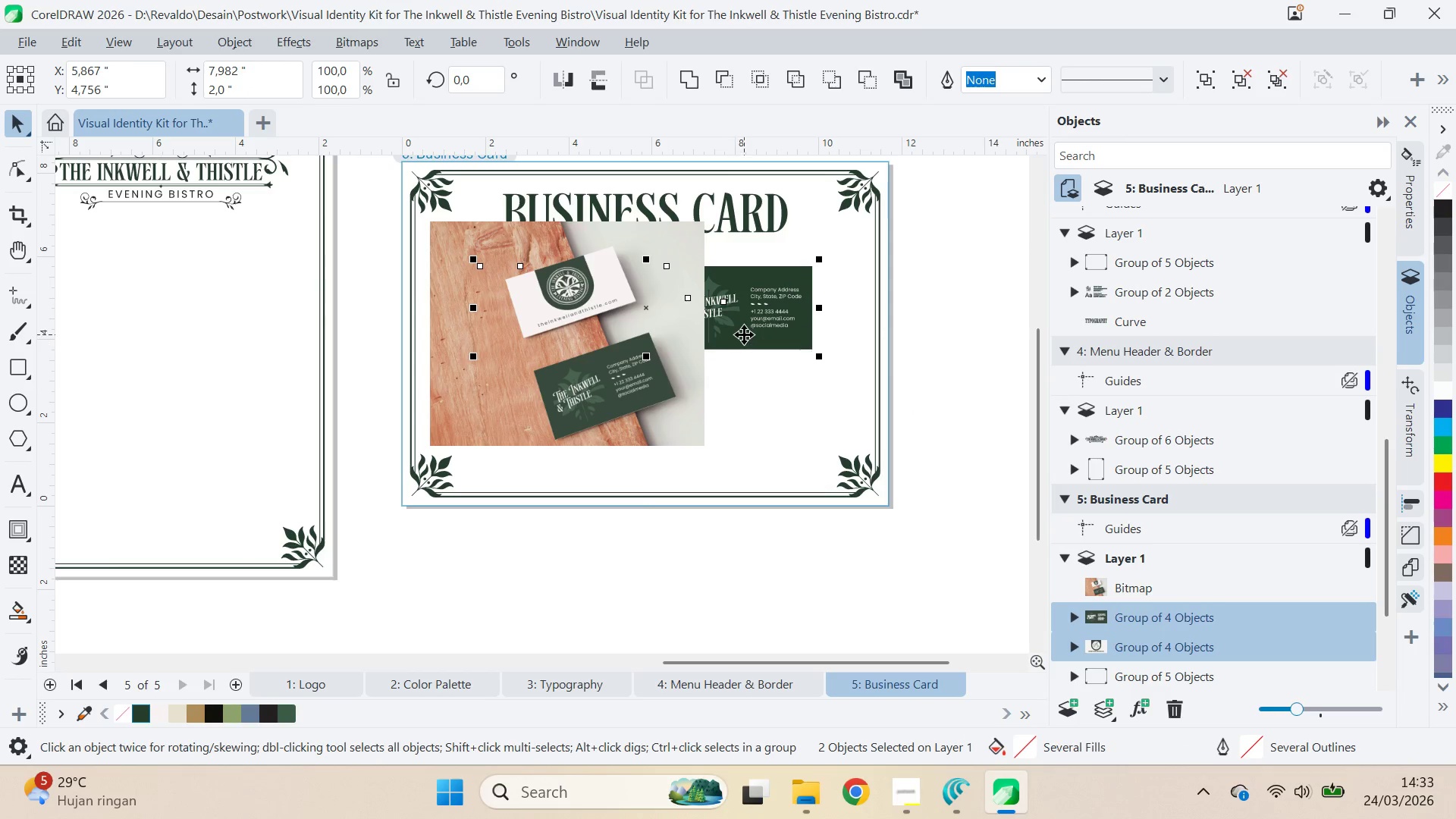 
left_click_drag(start_coordinate=[744, 334], to_coordinate=[977, 322])
 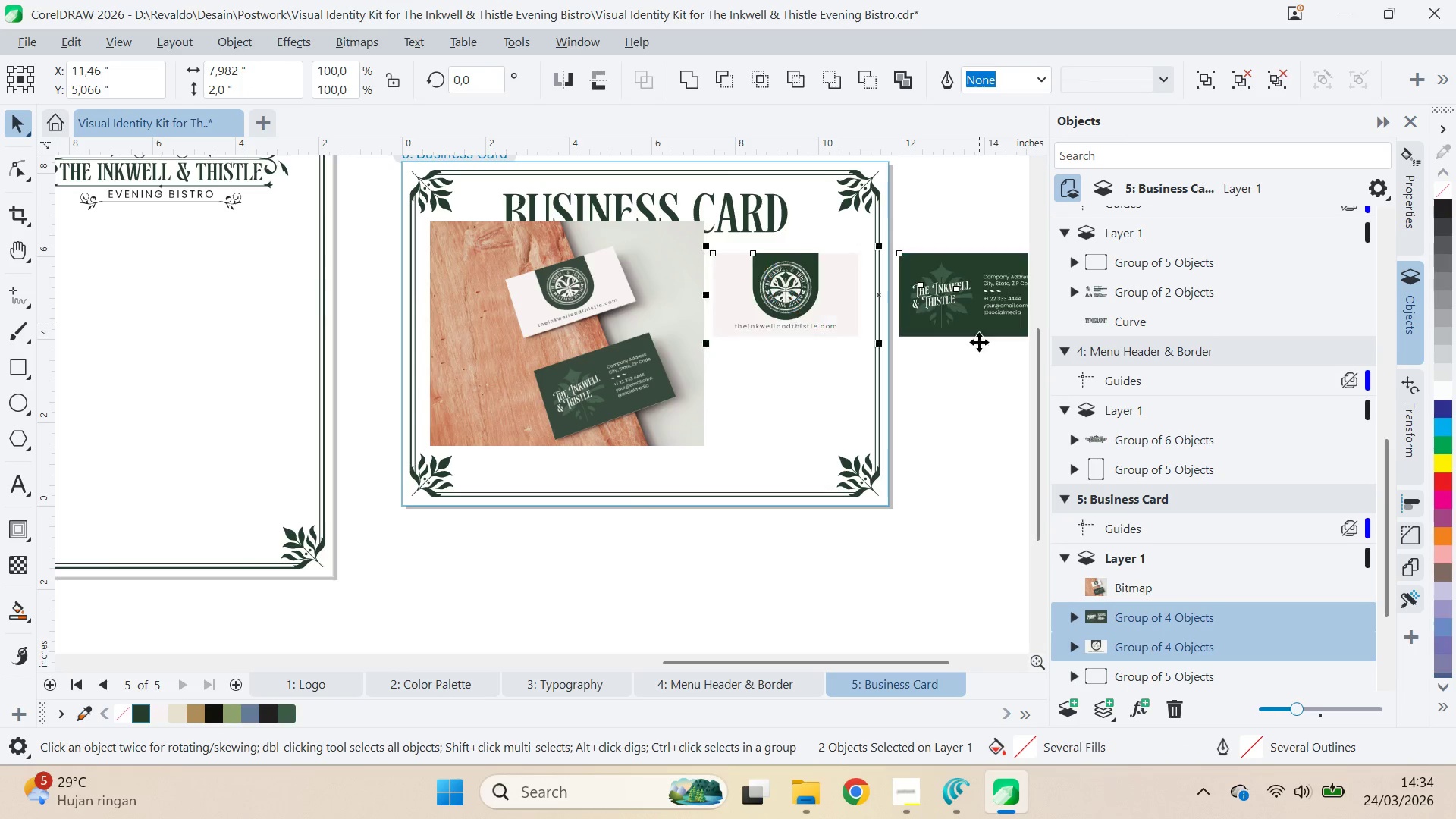 
type(qv)
 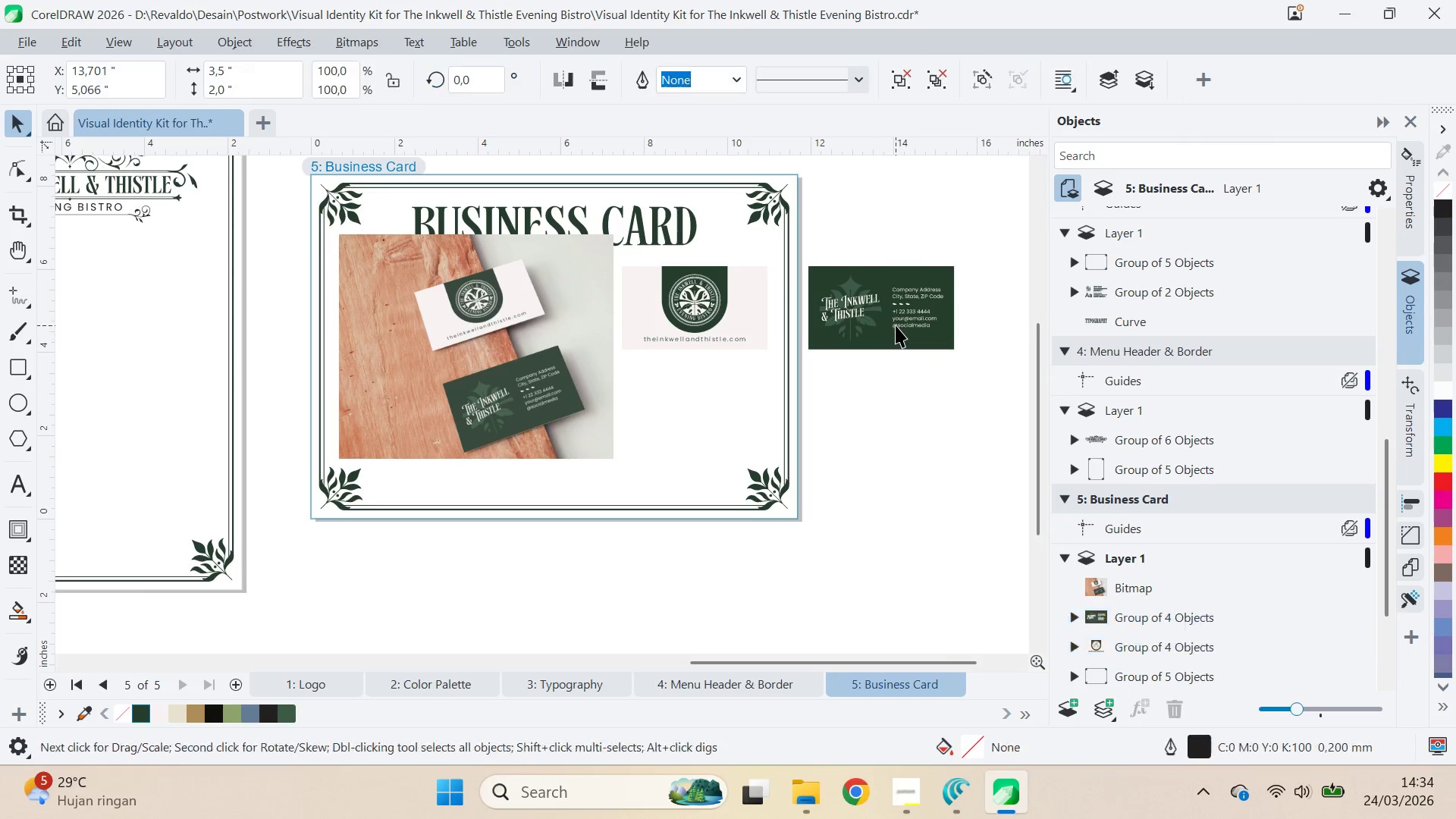 
left_click_drag(start_coordinate=[965, 397], to_coordinate=[874, 410])
 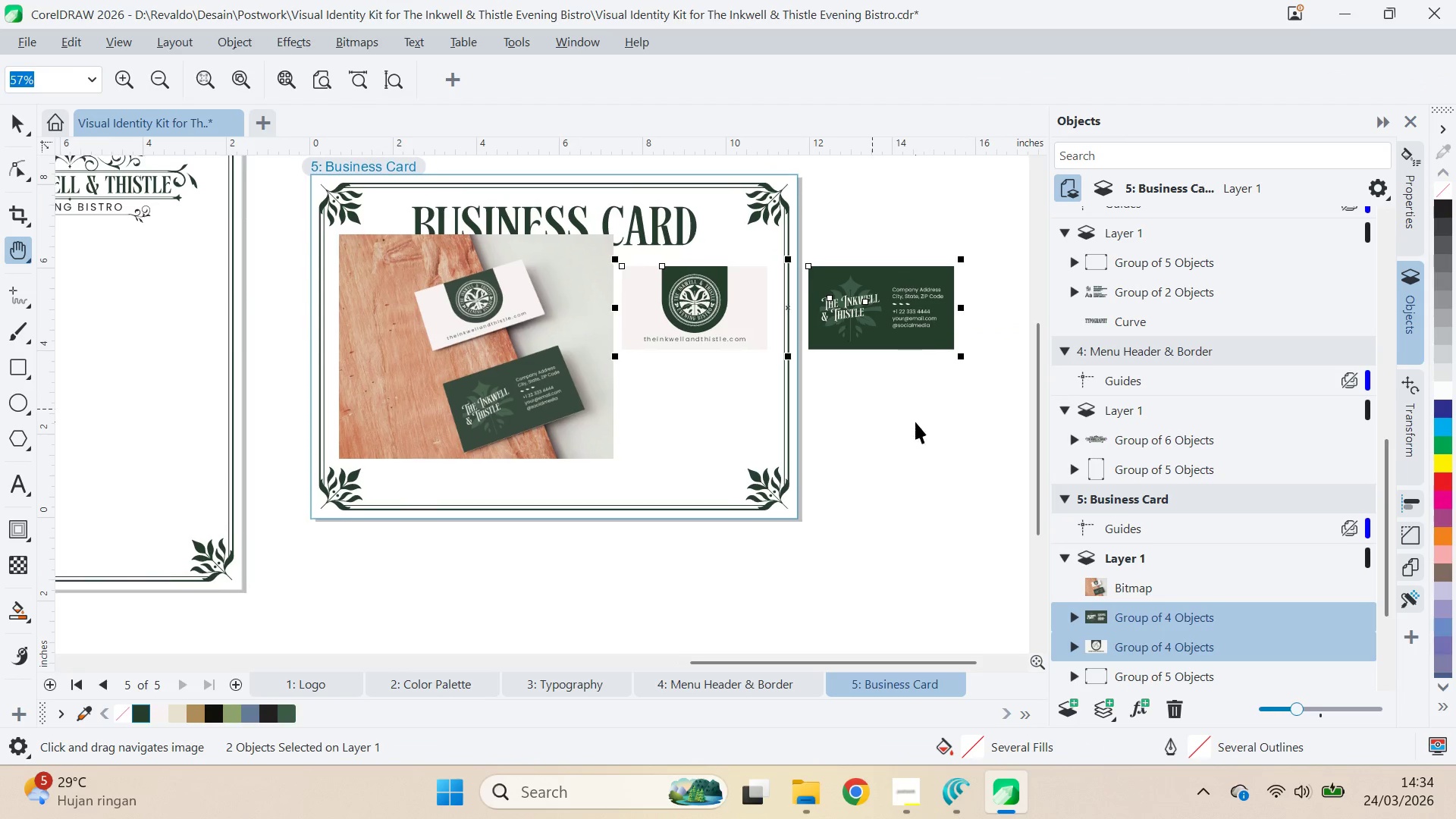 
left_click_drag(start_coordinate=[915, 422], to_coordinate=[907, 396])
 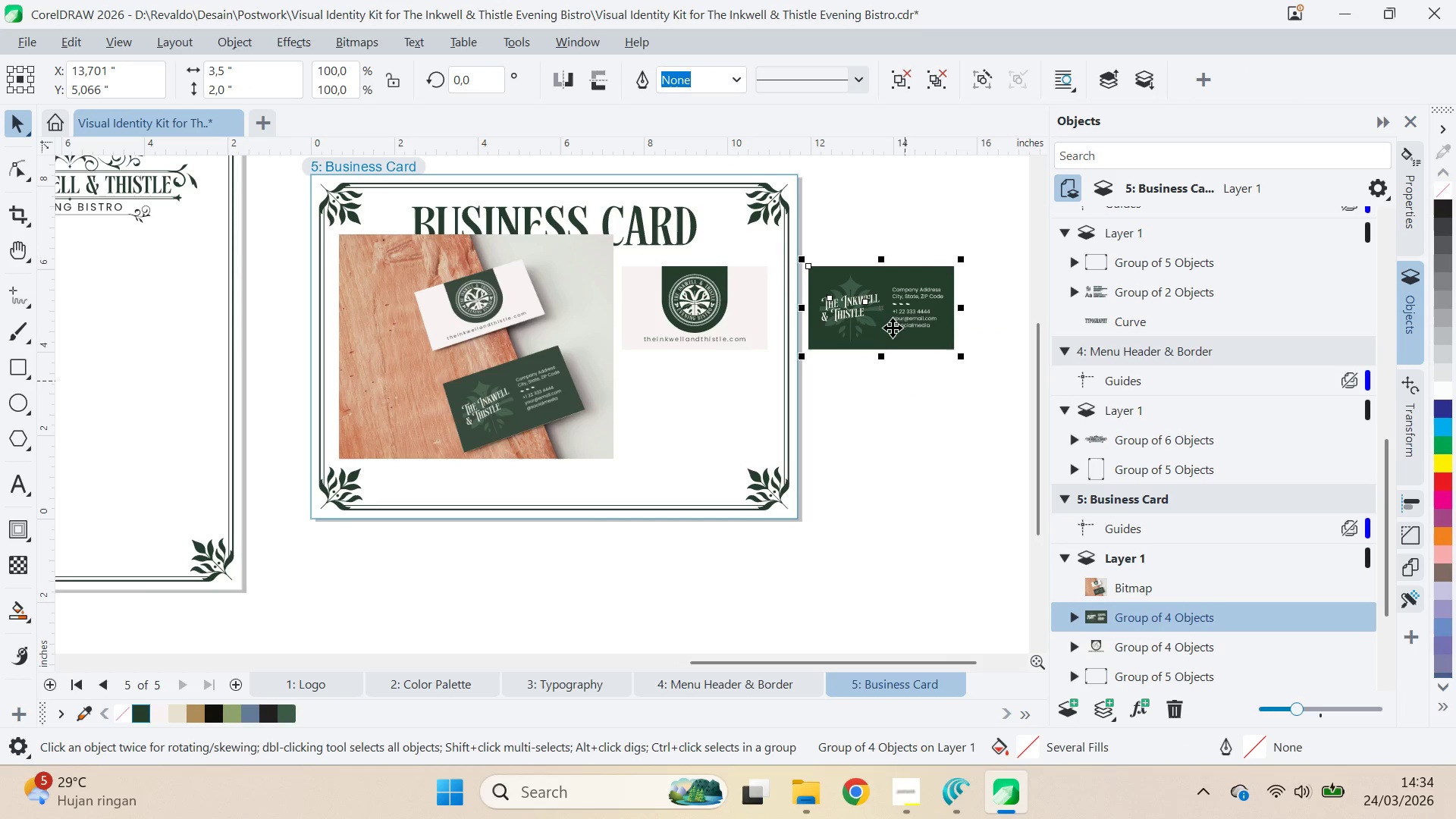 
left_click_drag(start_coordinate=[891, 321], to_coordinate=[708, 429])
 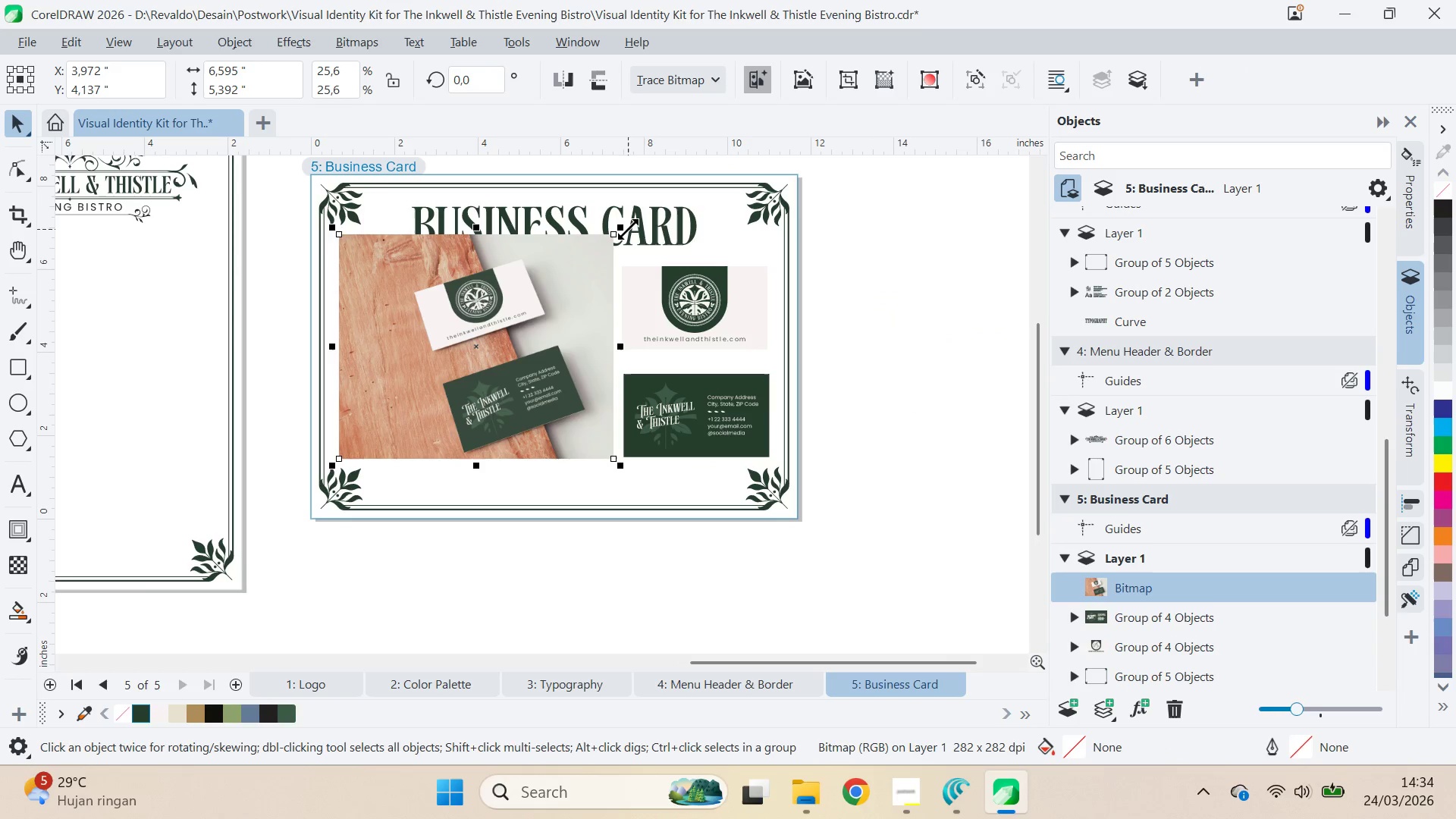 
left_click_drag(start_coordinate=[626, 228], to_coordinate=[670, 260])
 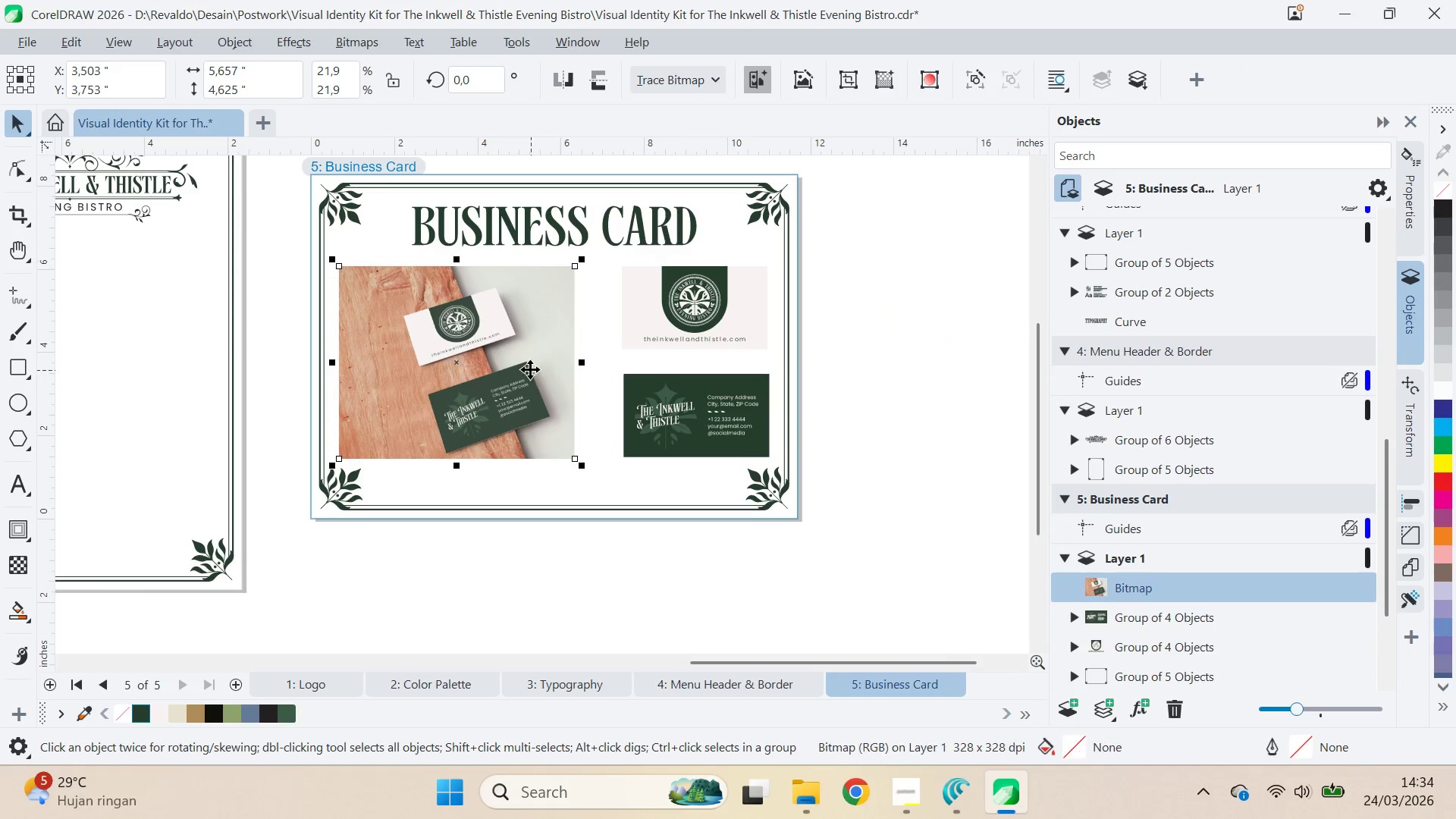 
left_click_drag(start_coordinate=[530, 369], to_coordinate=[552, 369])
 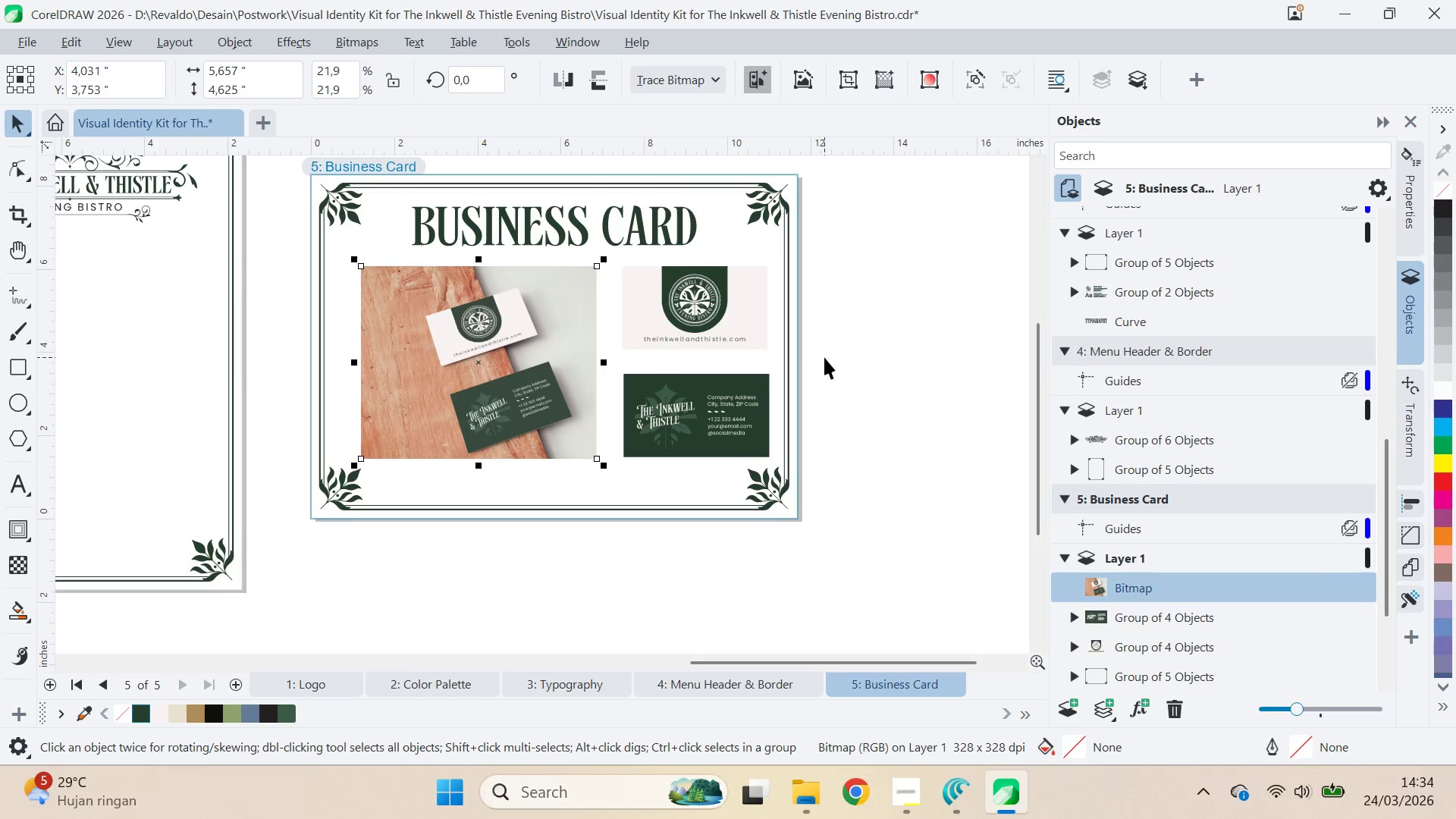 
hold_key(key=ShiftLeft, duration=1.33)
 